 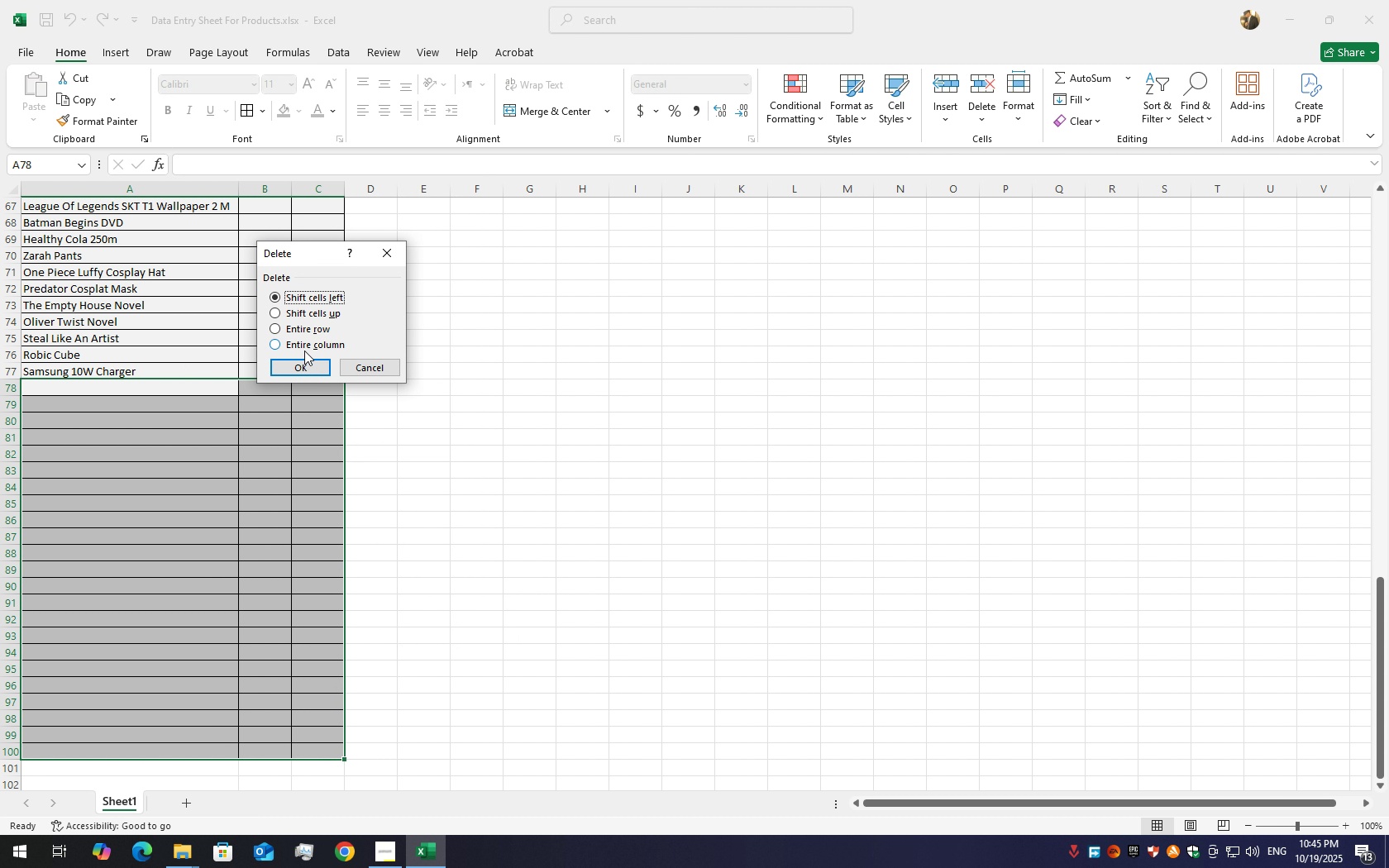 
left_click([308, 373])
 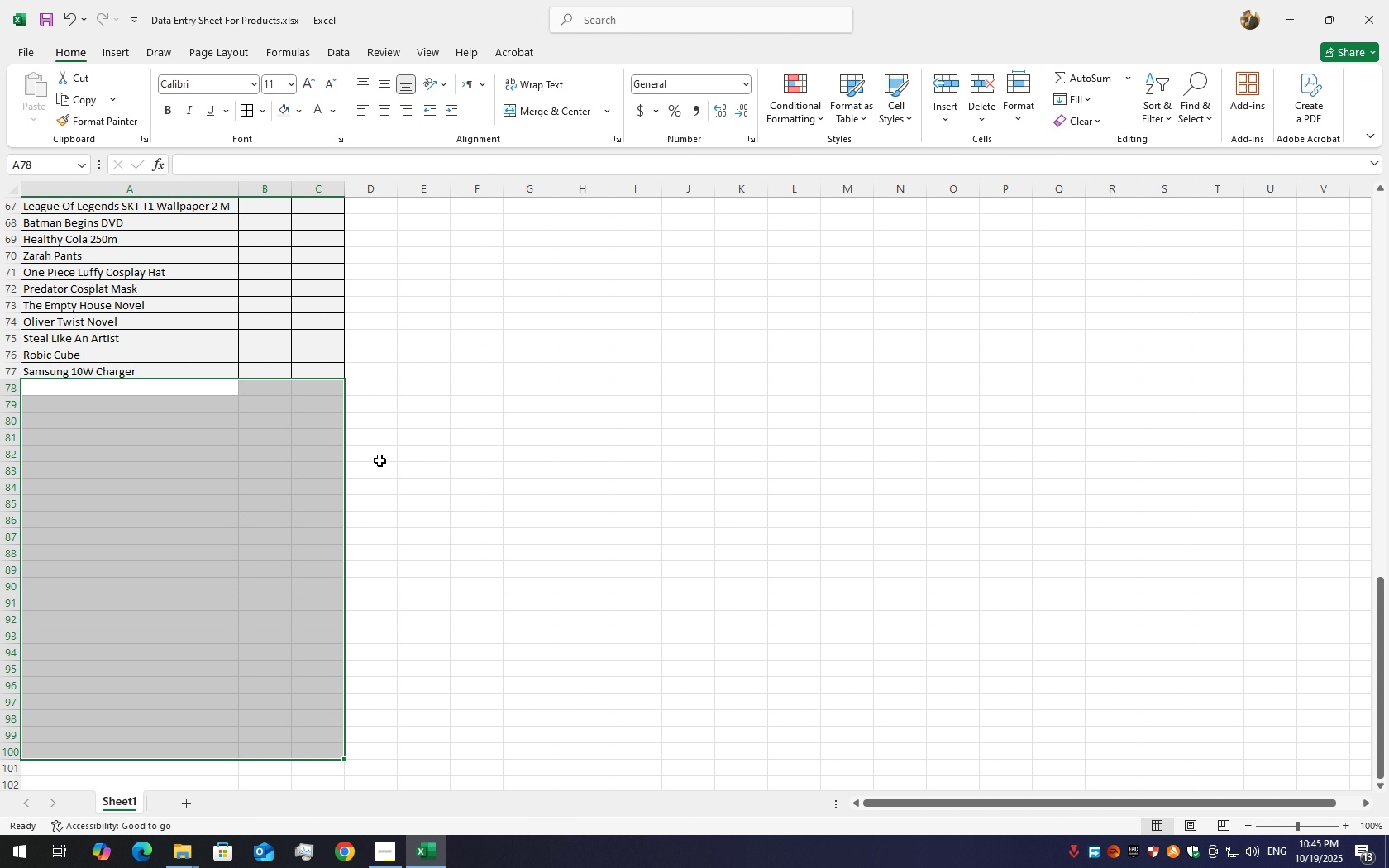 
left_click([361, 455])
 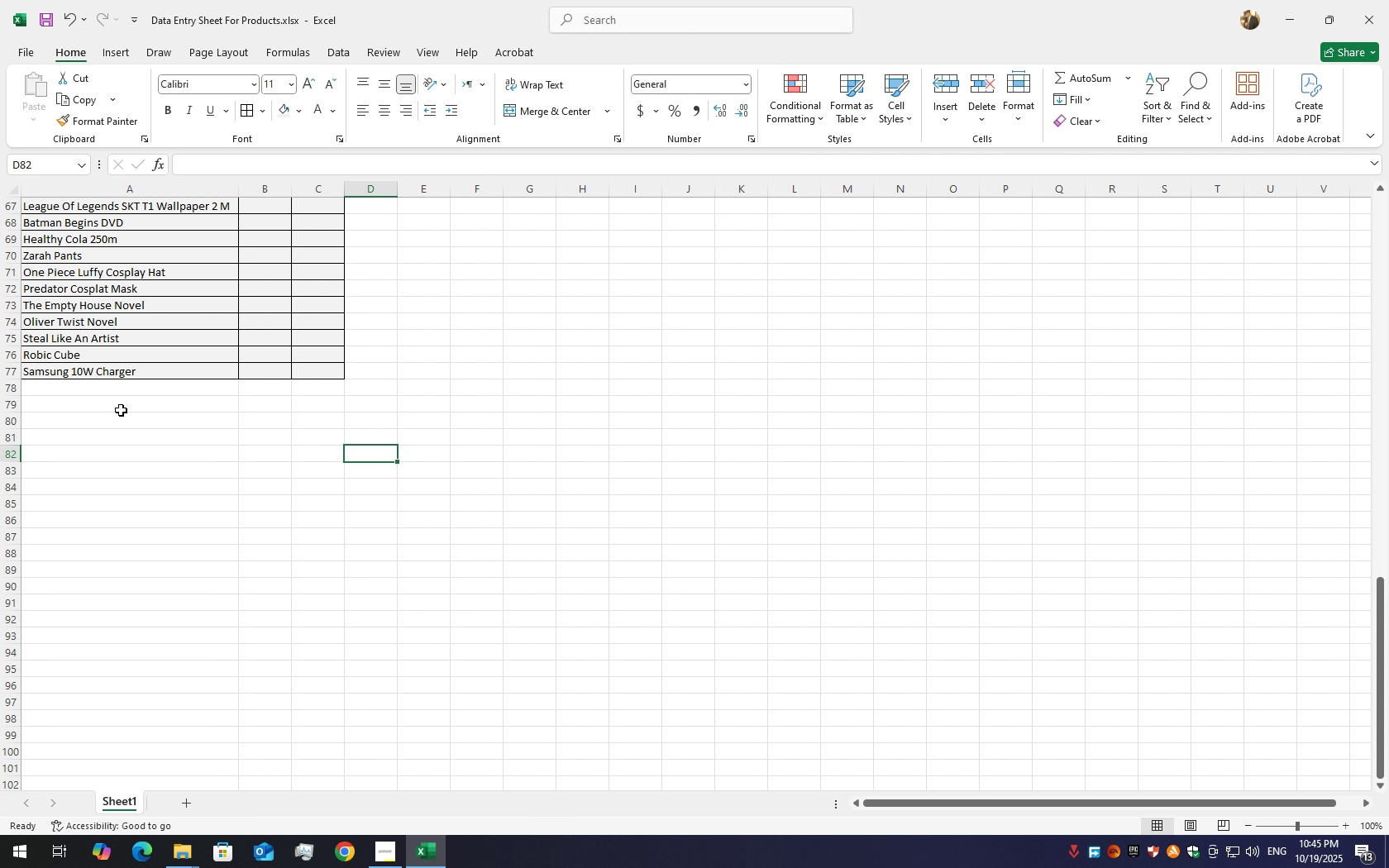 
left_click([112, 390])
 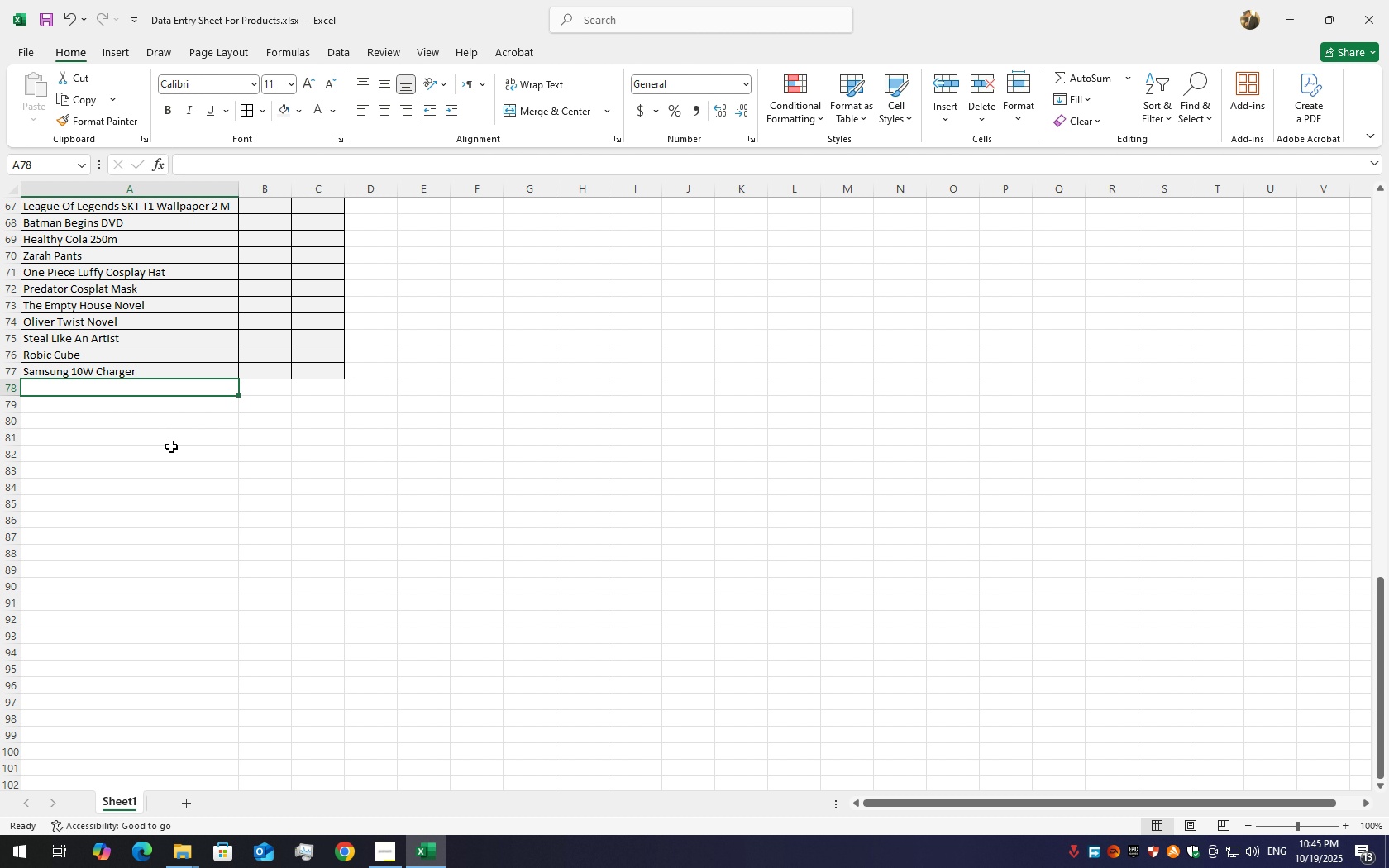 
scroll: coordinate [167, 484], scroll_direction: up, amount: 27.0
 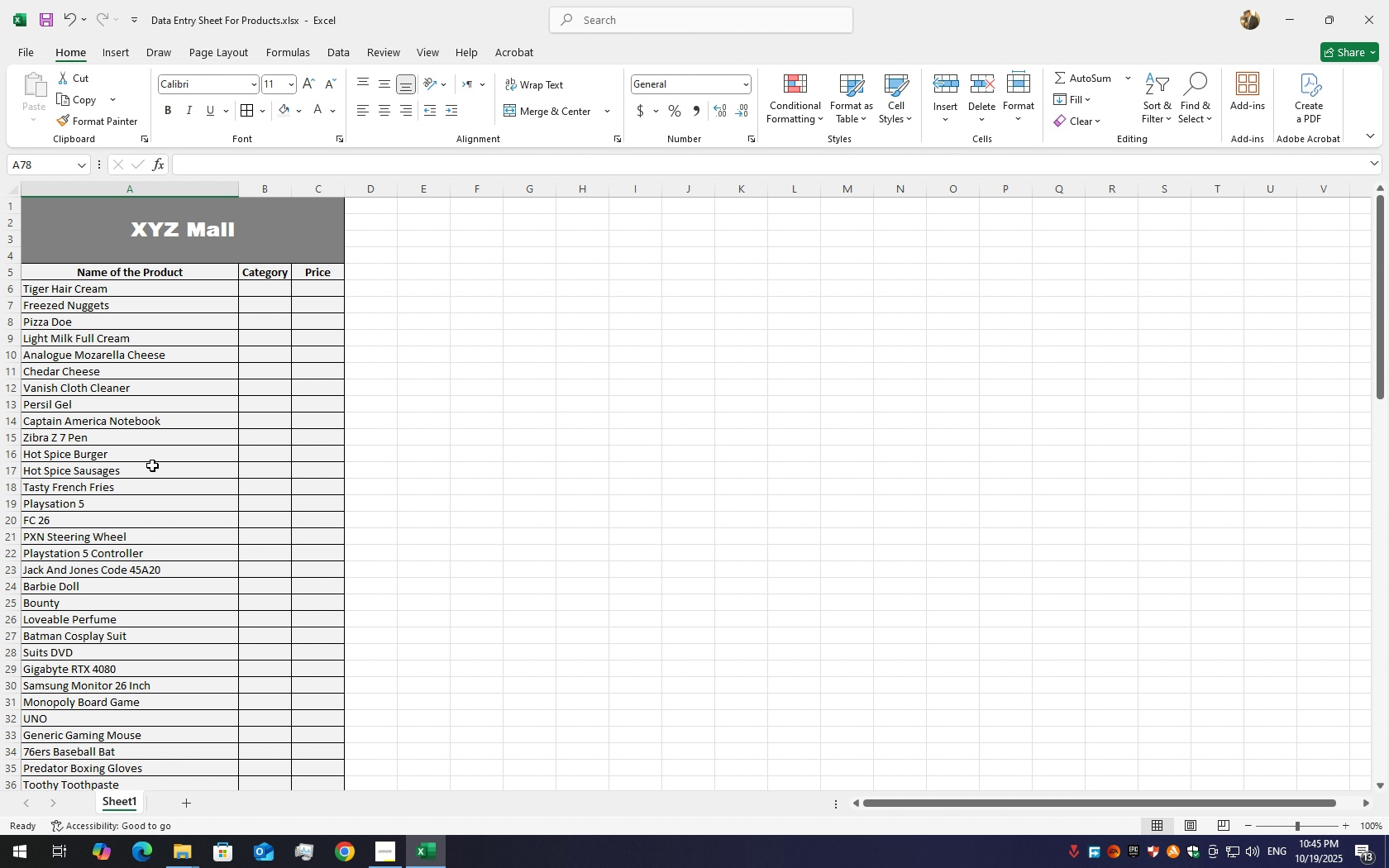 
key(Control+S)
 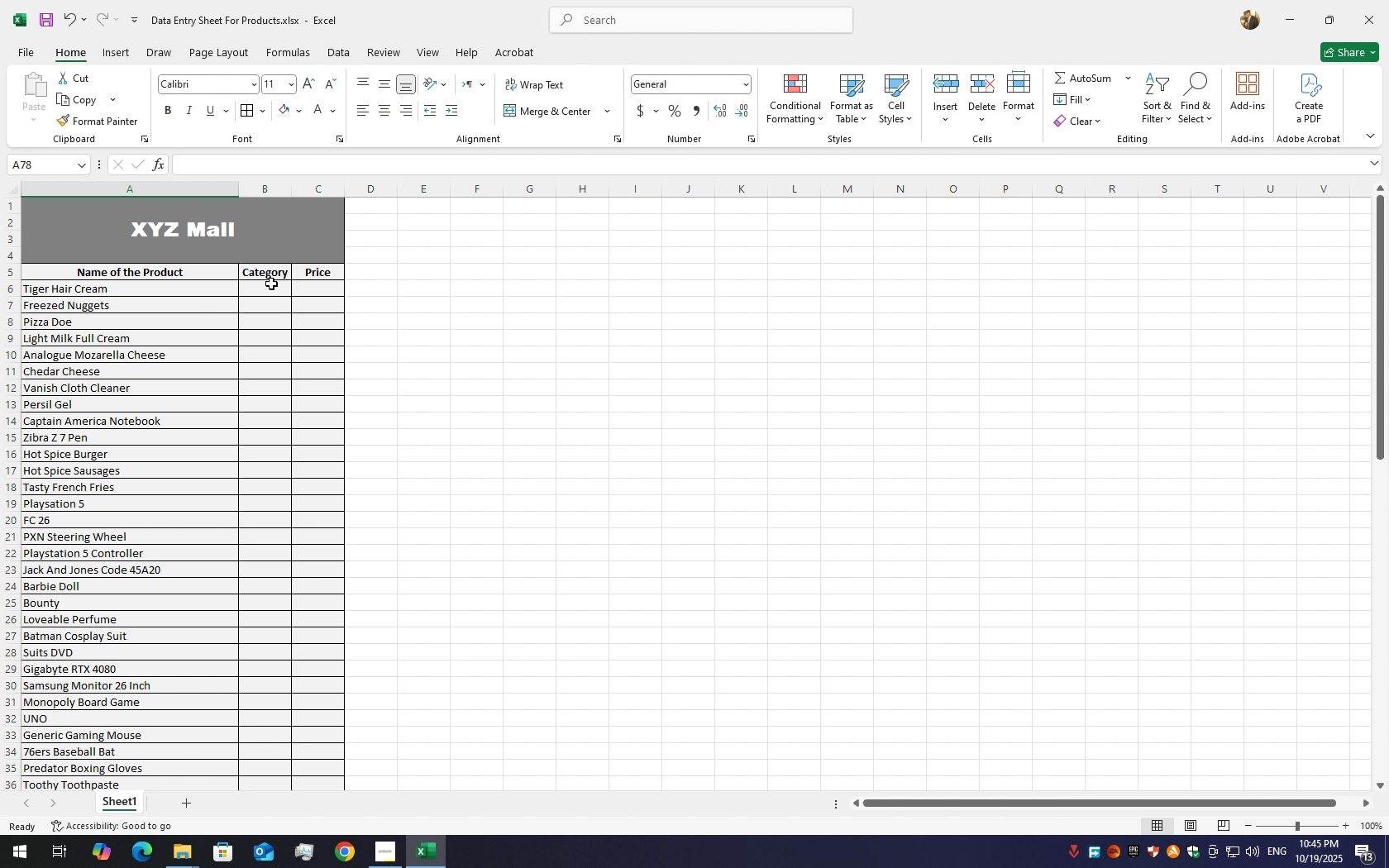 
double_click([271, 284])
 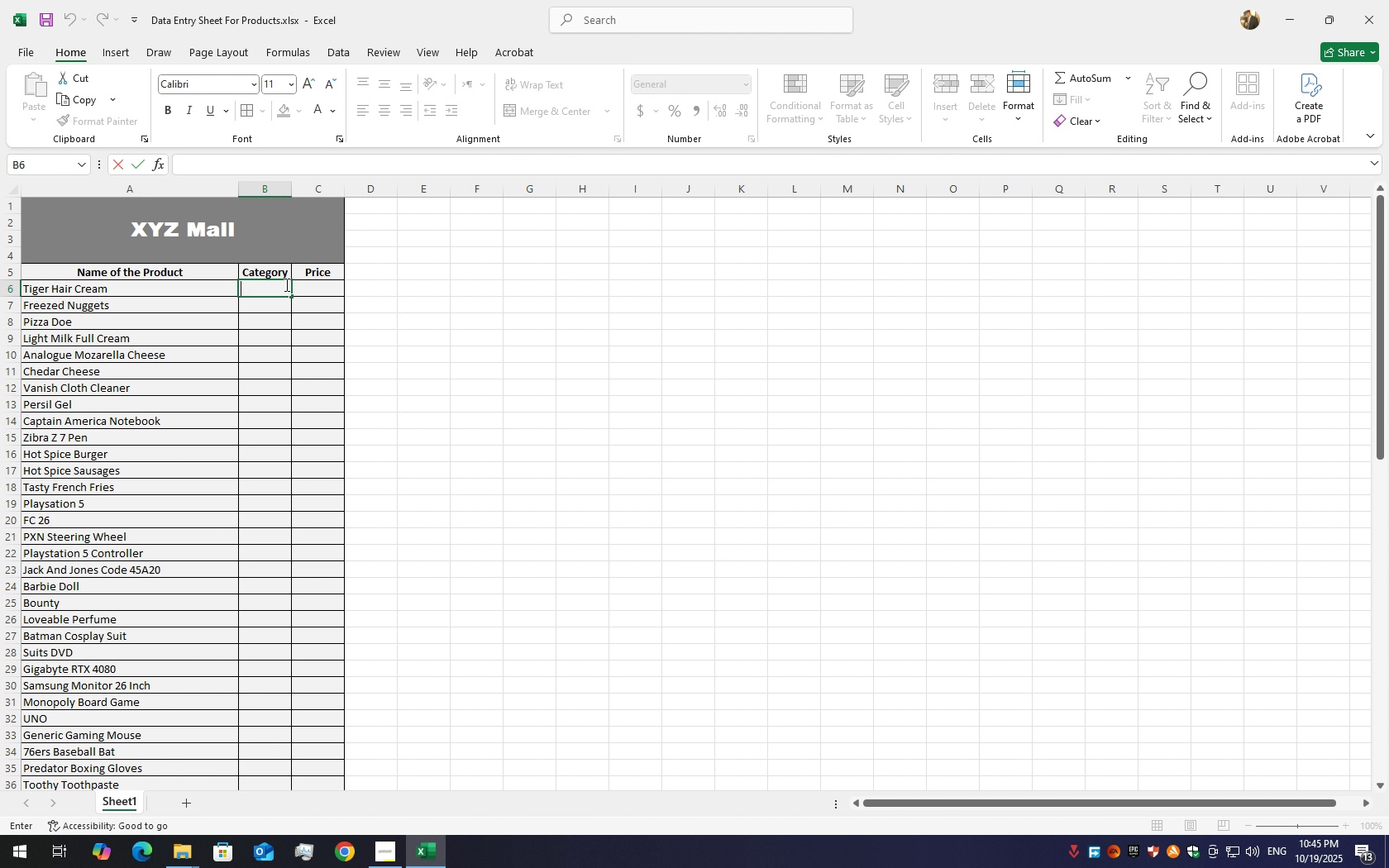 
type(Cosmetics)
 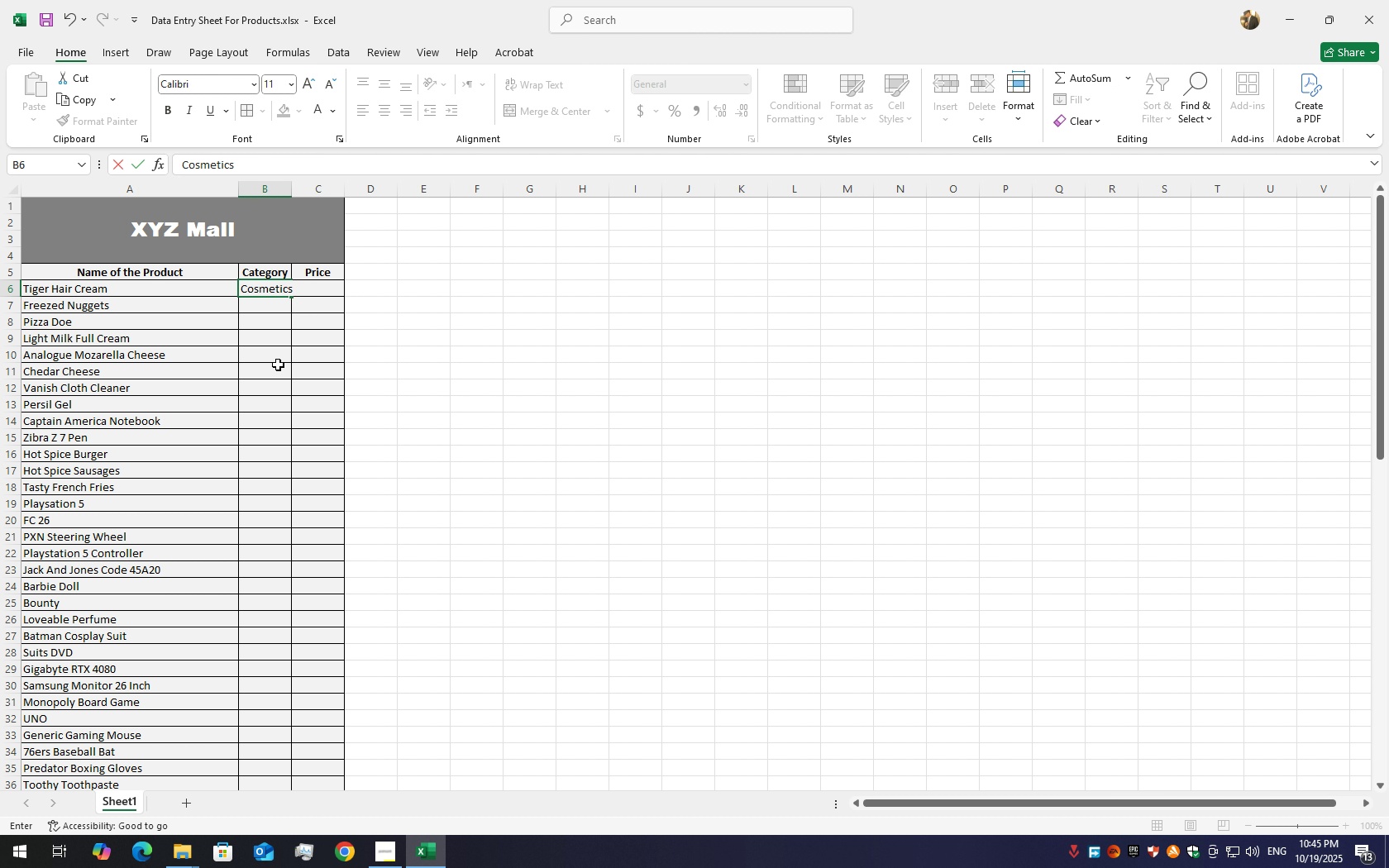 
left_click([279, 365])
 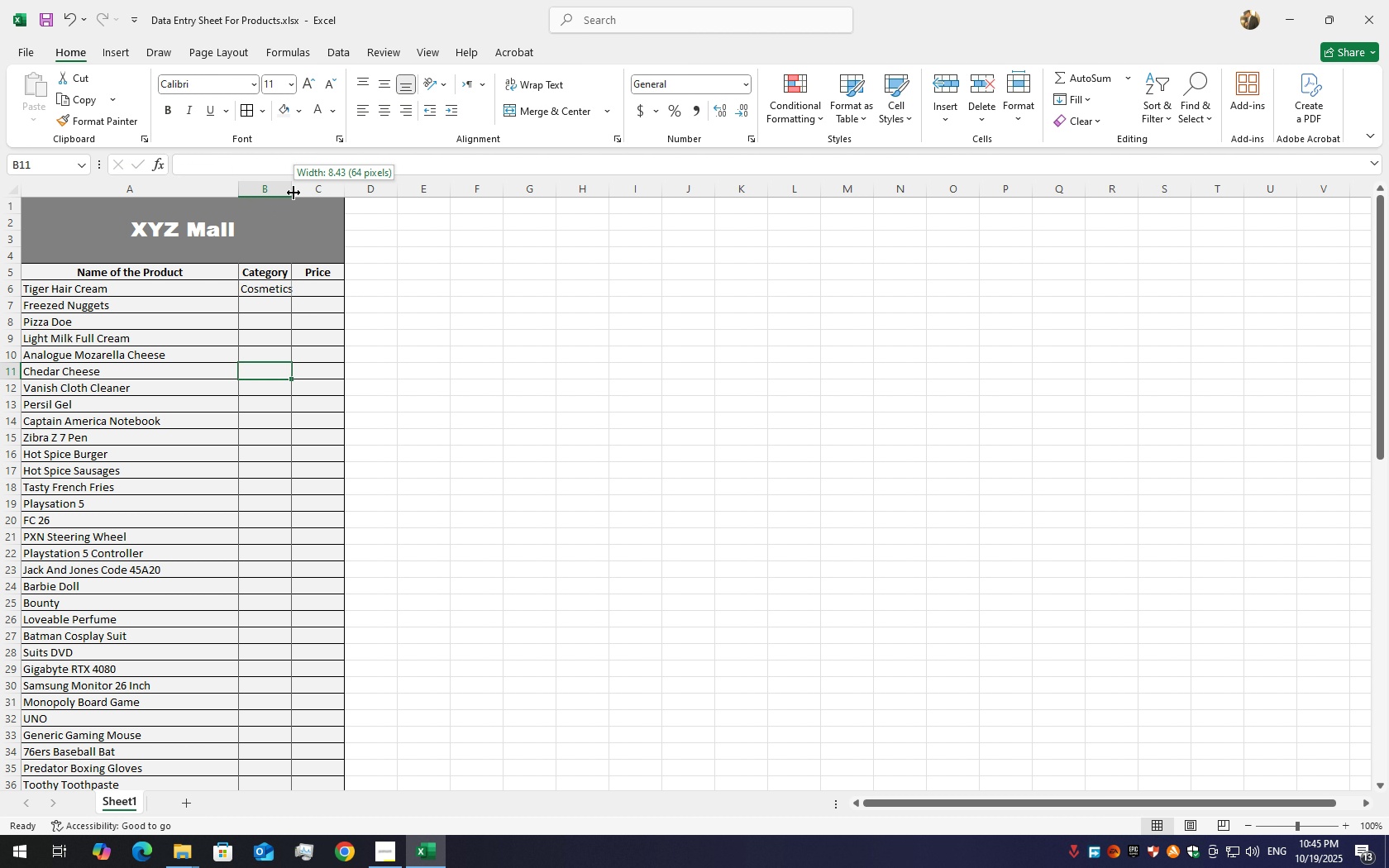 
double_click([294, 193])
 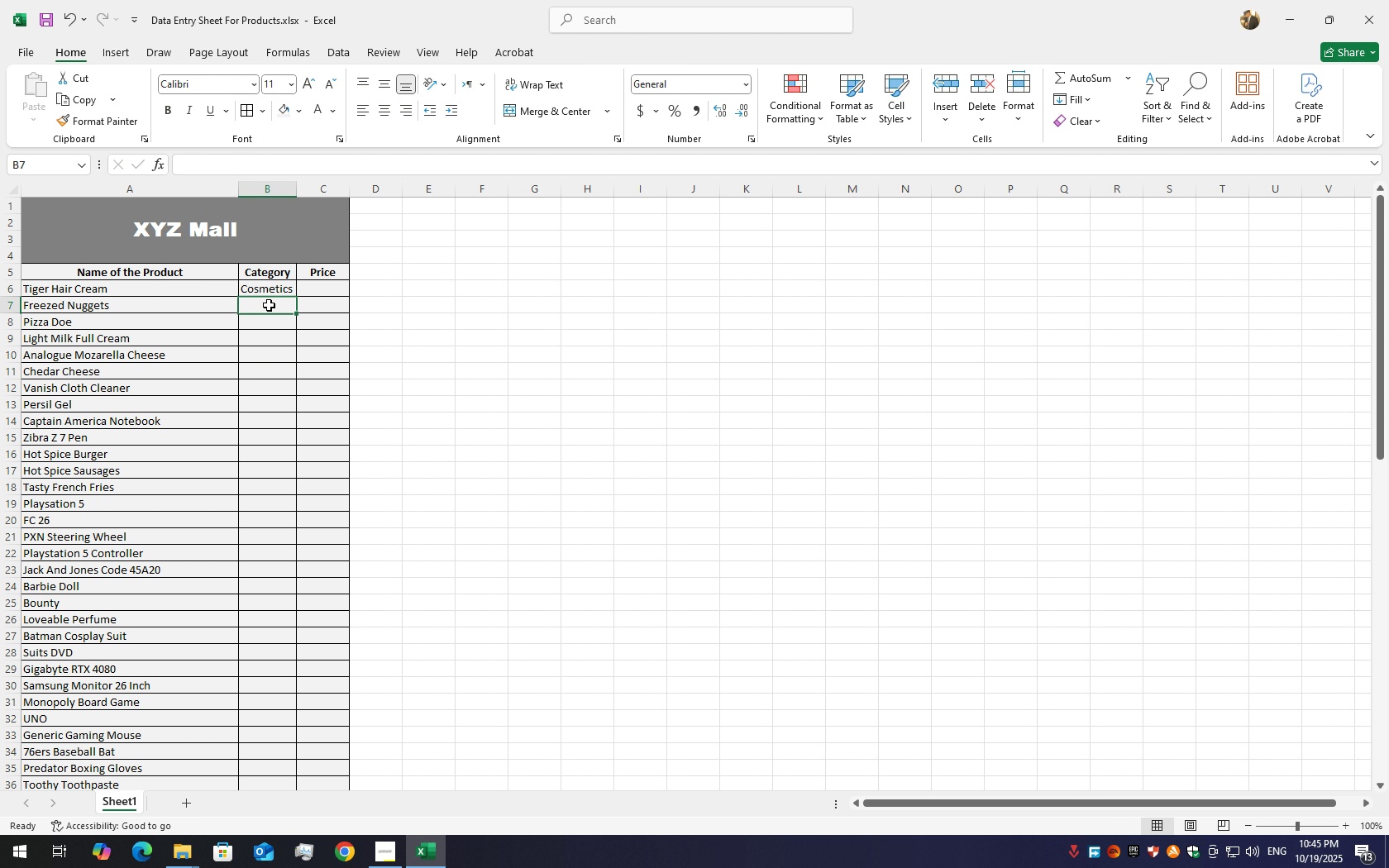 
double_click([269, 305])
 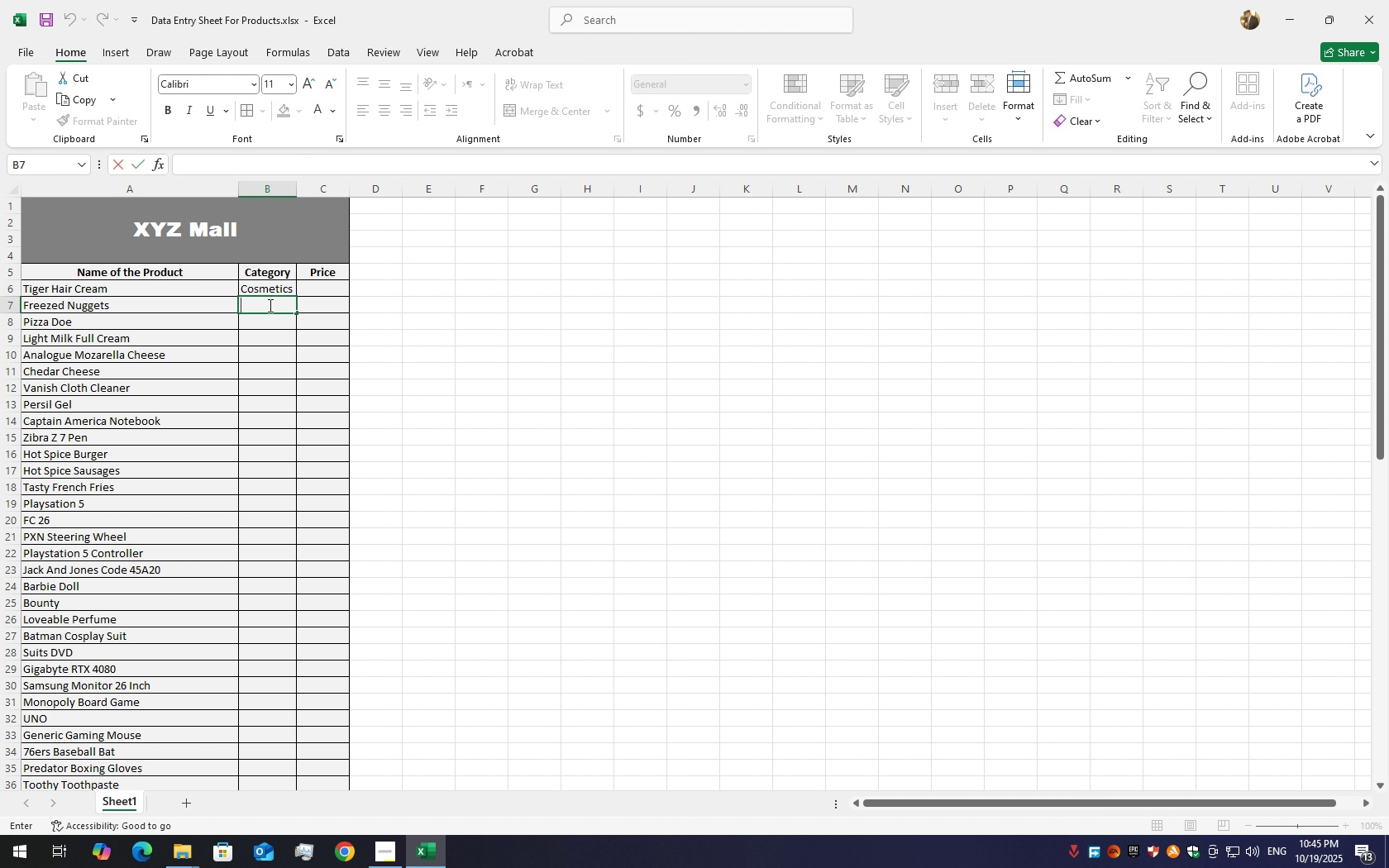 
type(Food)
 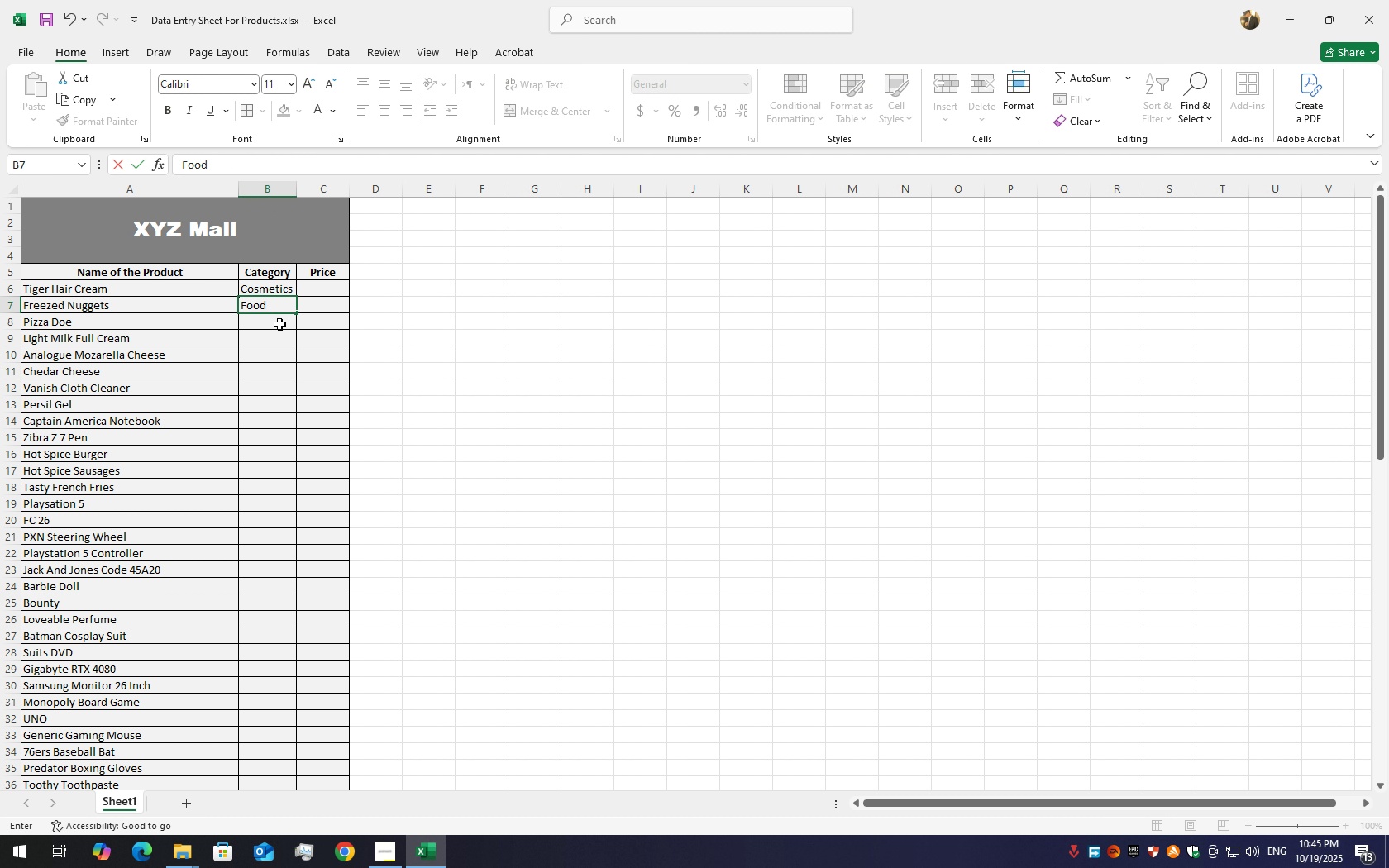 
double_click([279, 324])
 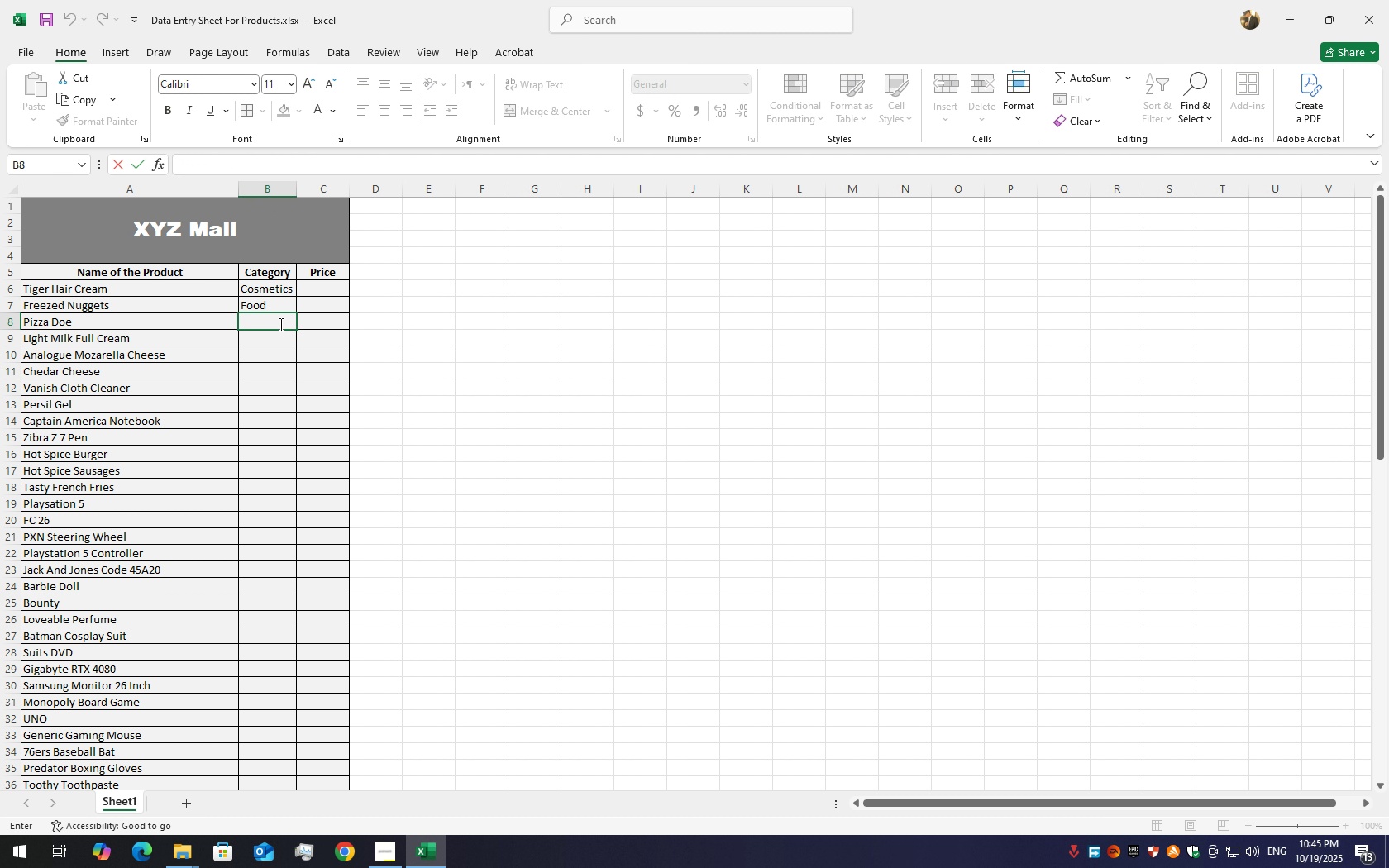 
type(Food)
 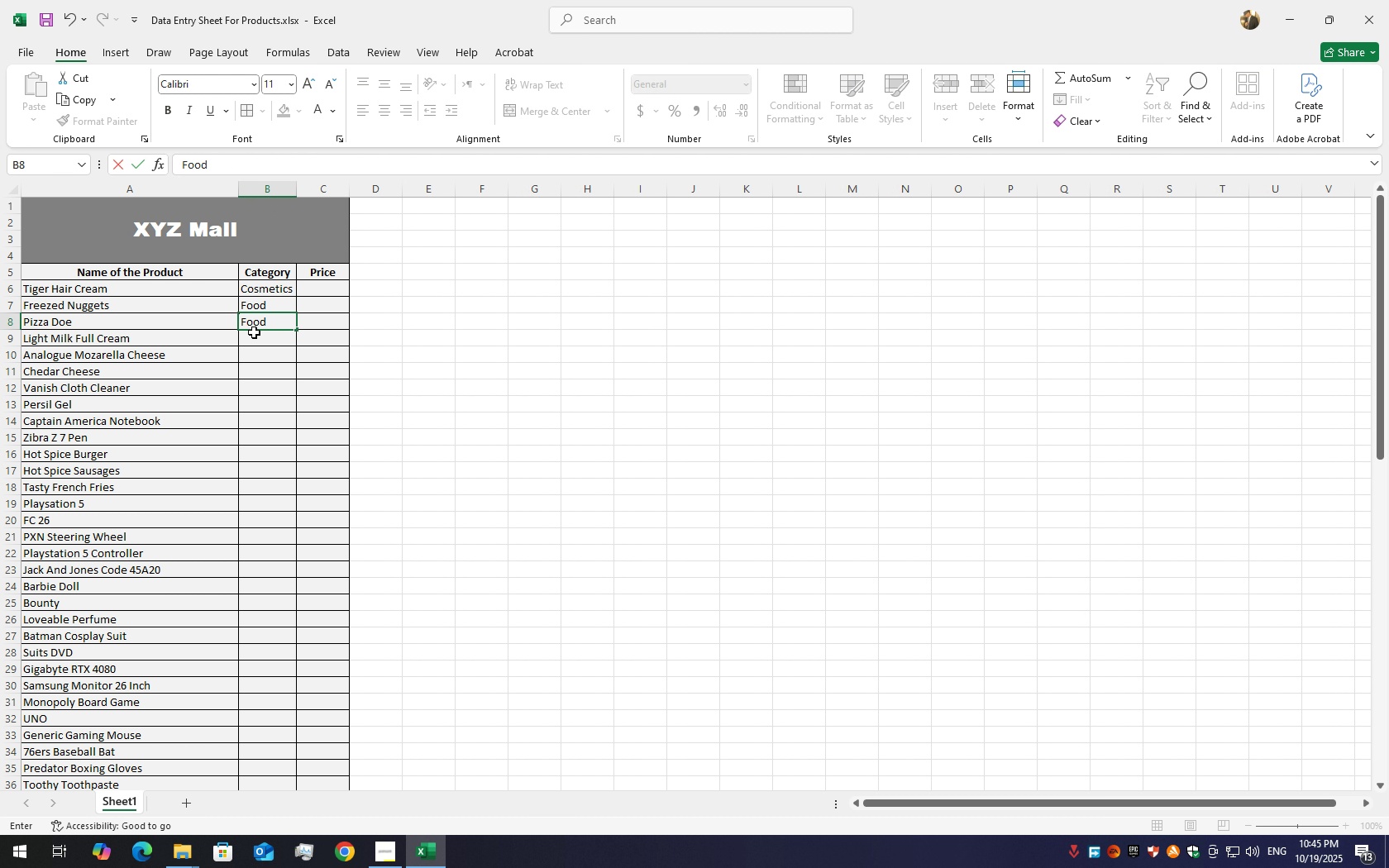 
left_click([262, 334])
 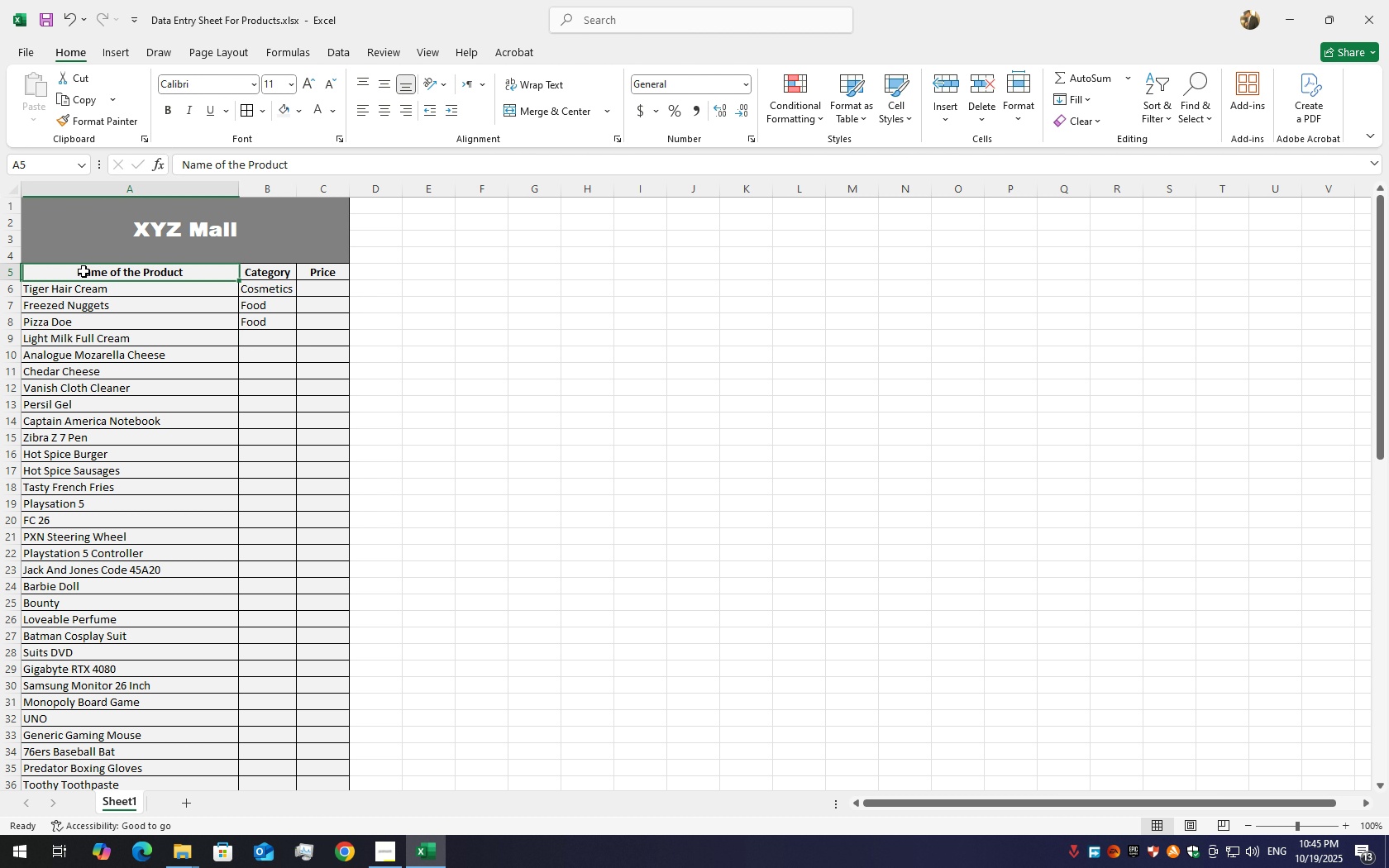 
left_click_drag(start_coordinate=[82, 272], to_coordinate=[319, 684])
 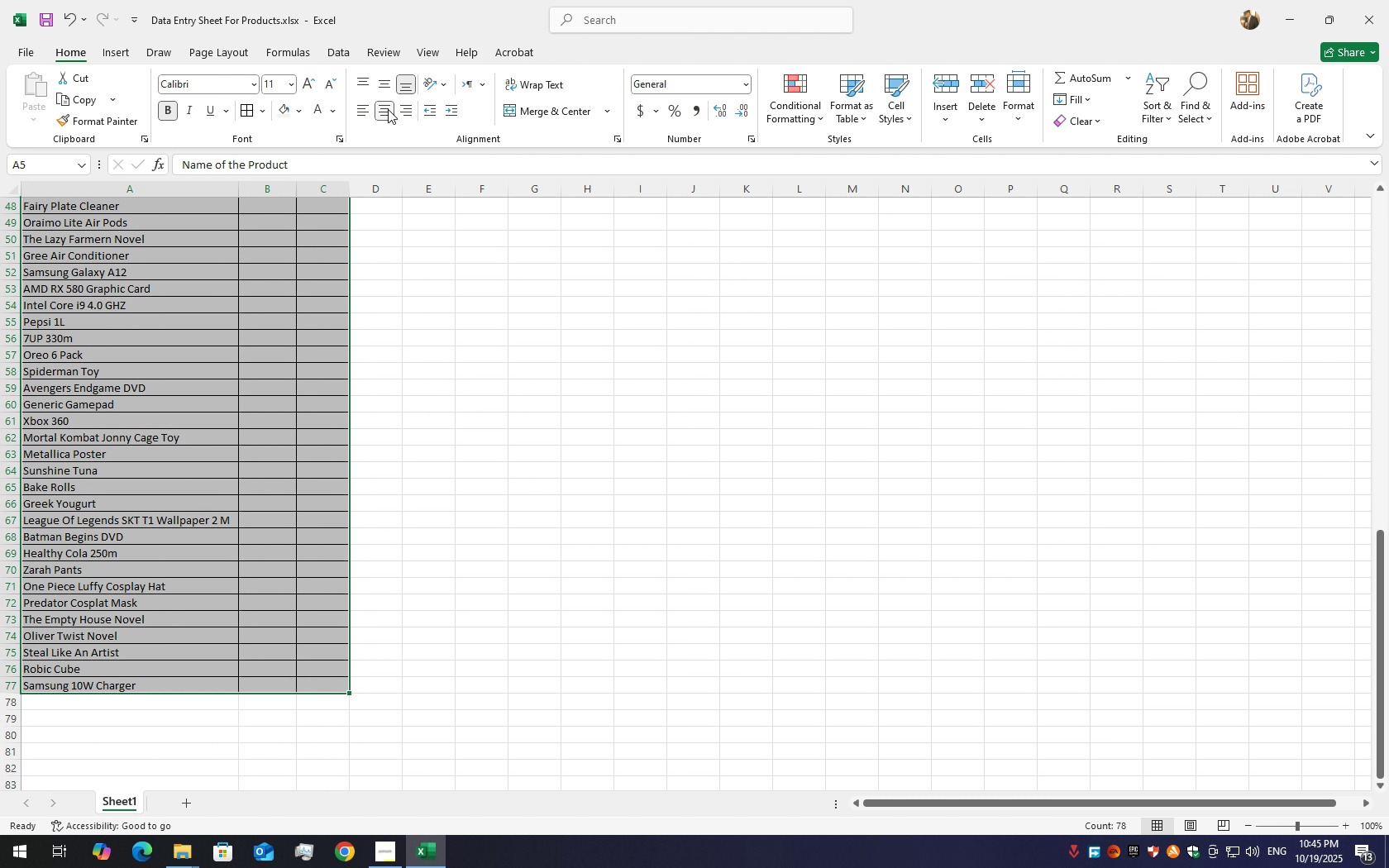 
left_click([385, 111])
 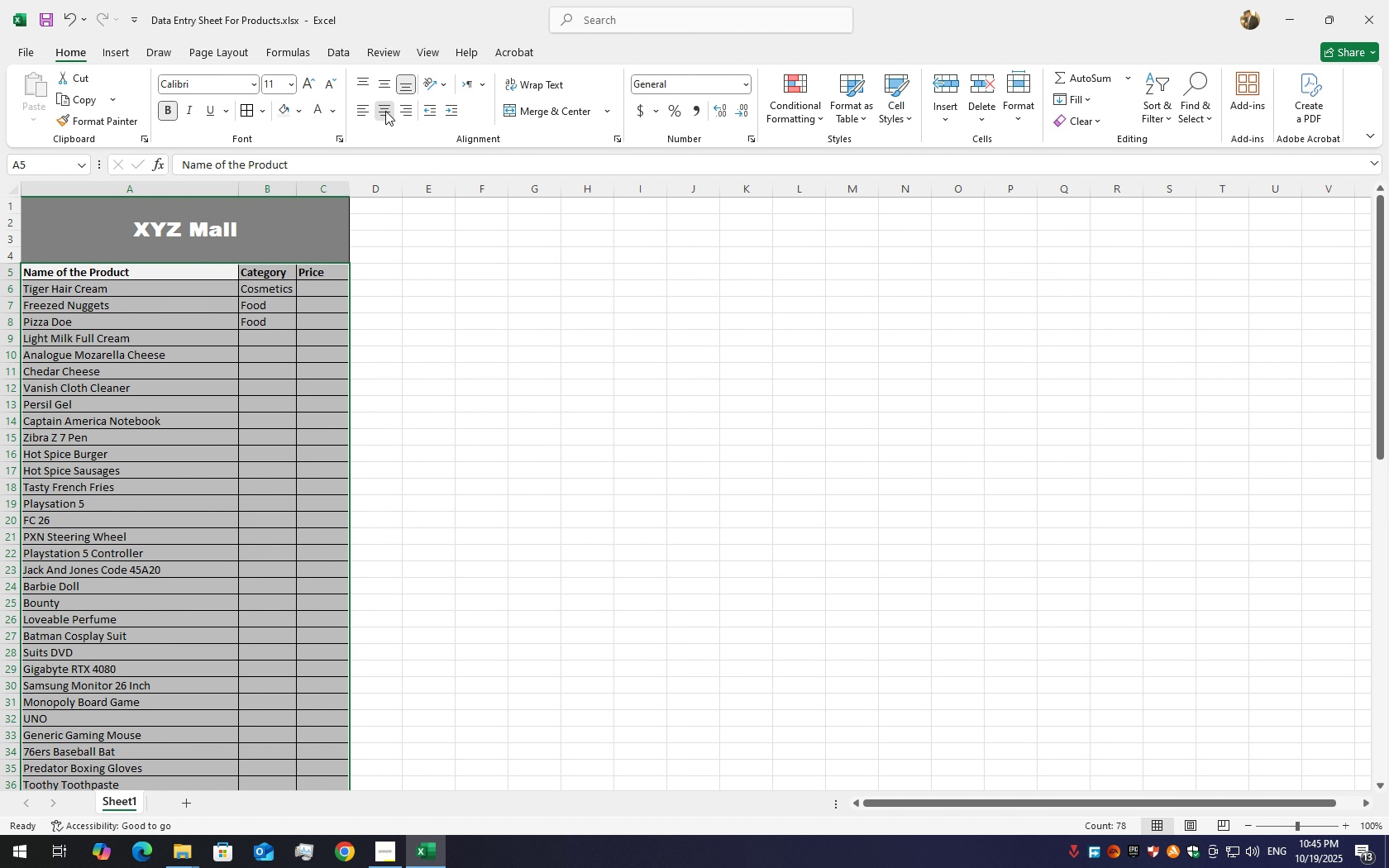 
left_click([385, 111])
 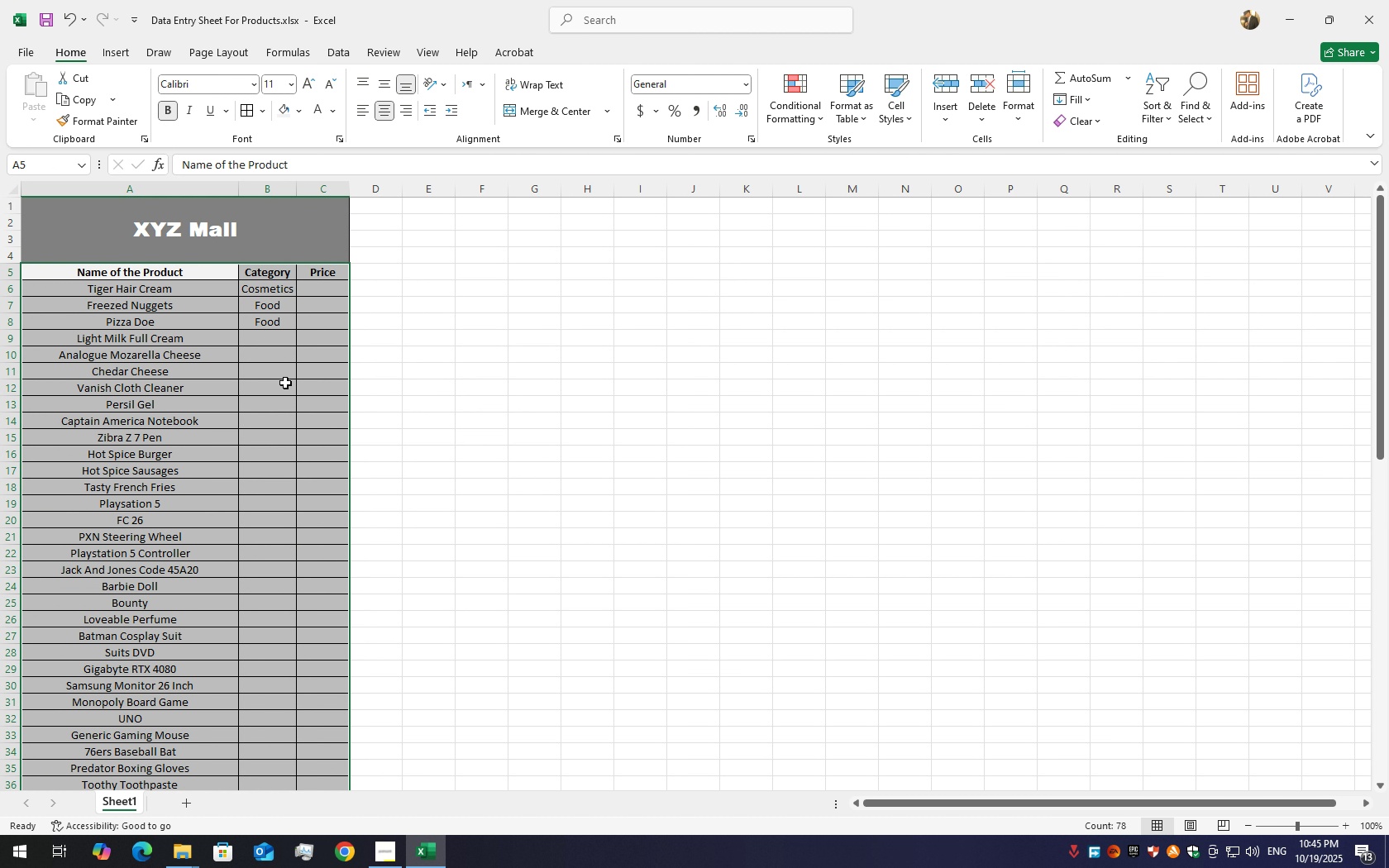 
left_click([285, 383])
 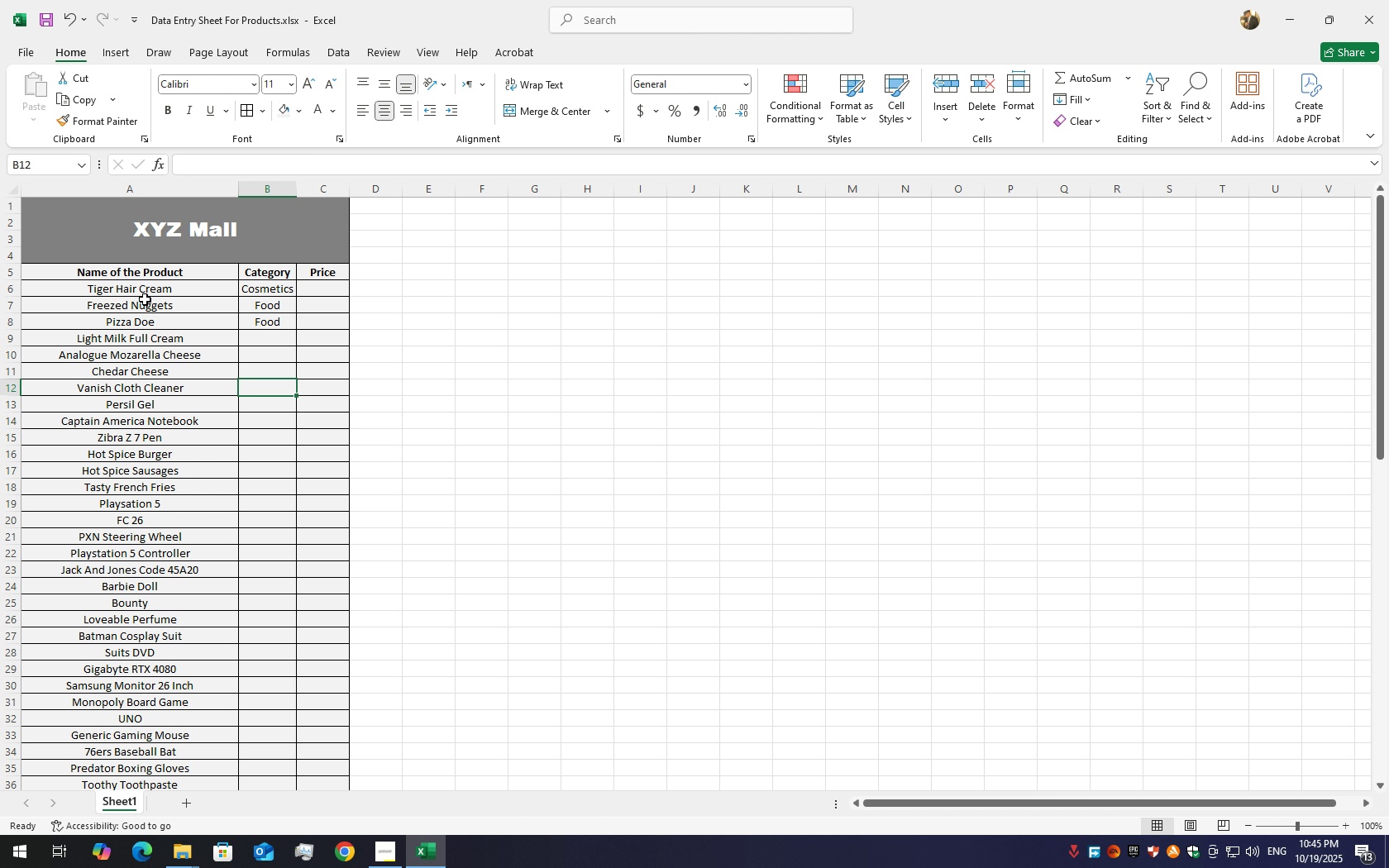 
hold_key(key=ControlLeft, duration=0.59)
 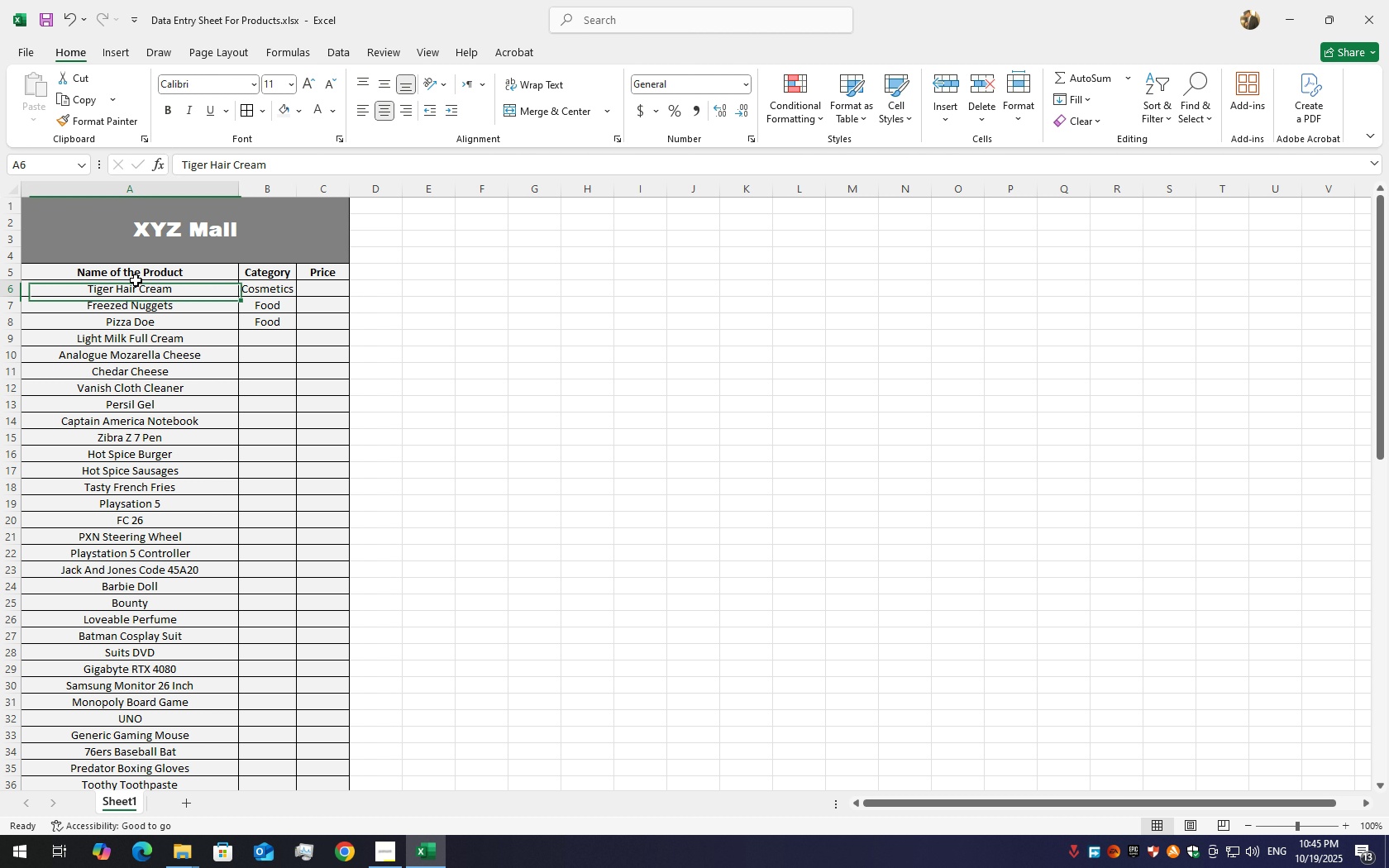 
left_click_drag(start_coordinate=[136, 280], to_coordinate=[55, 754])
 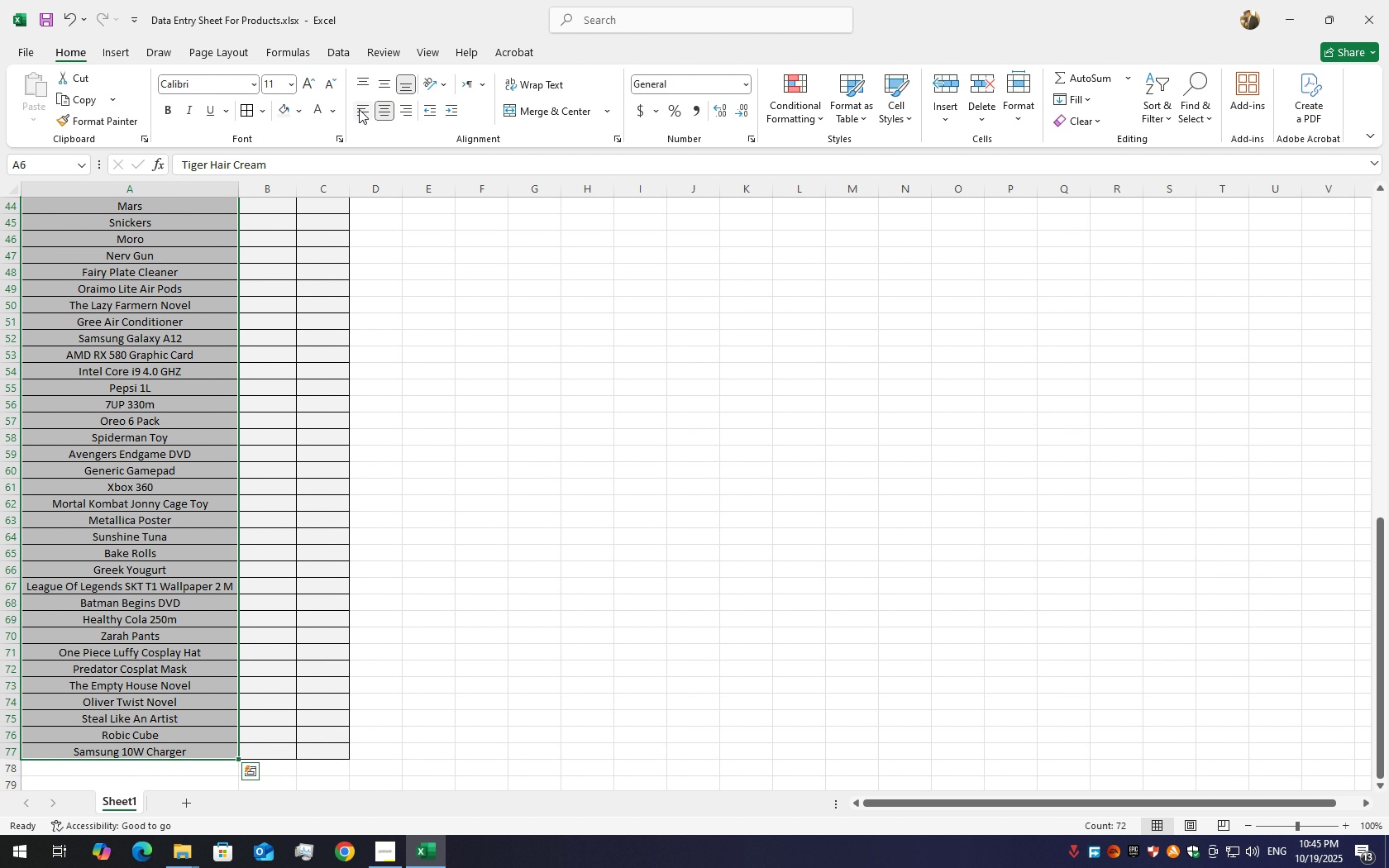 
left_click([359, 109])
 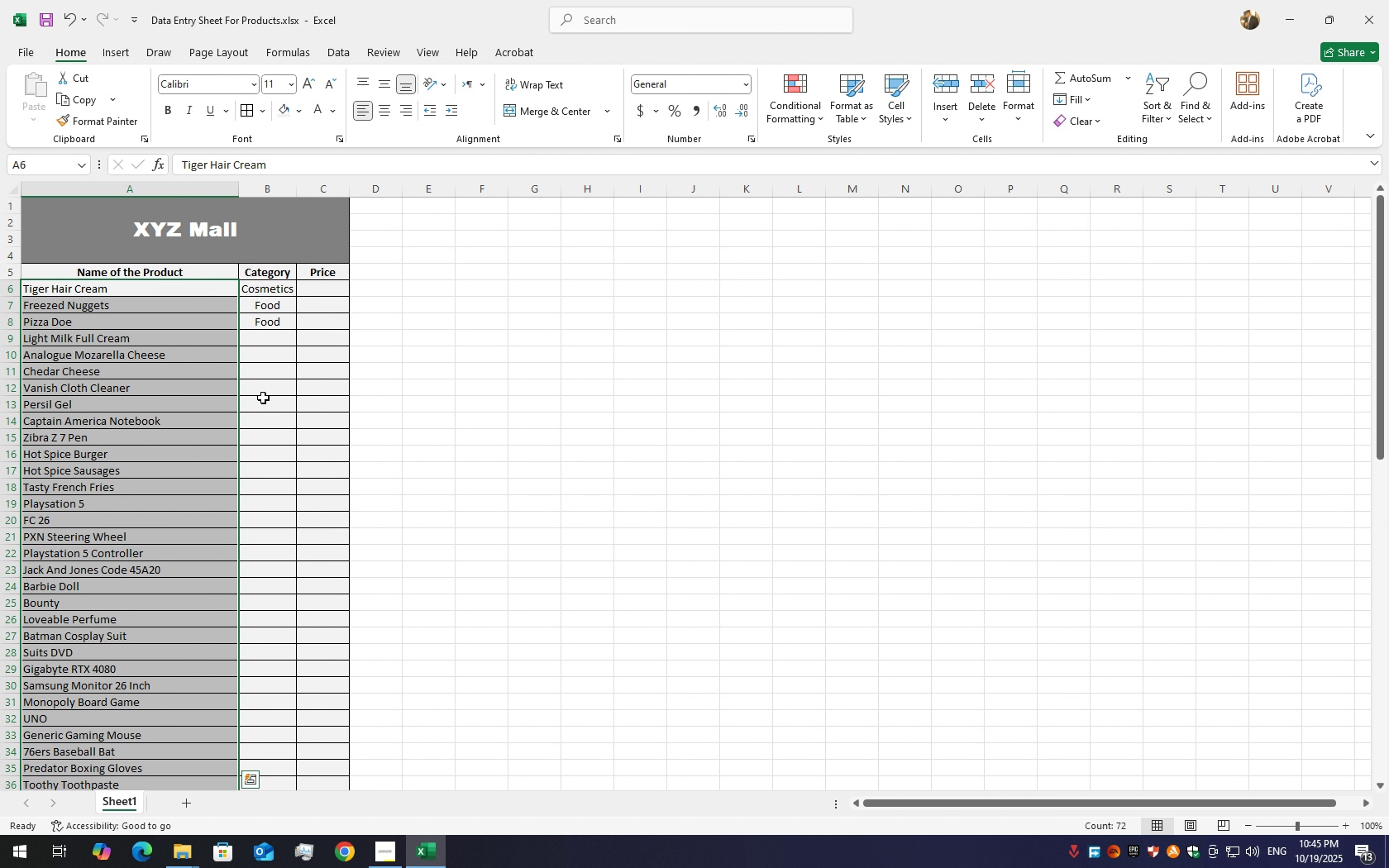 
left_click([263, 398])
 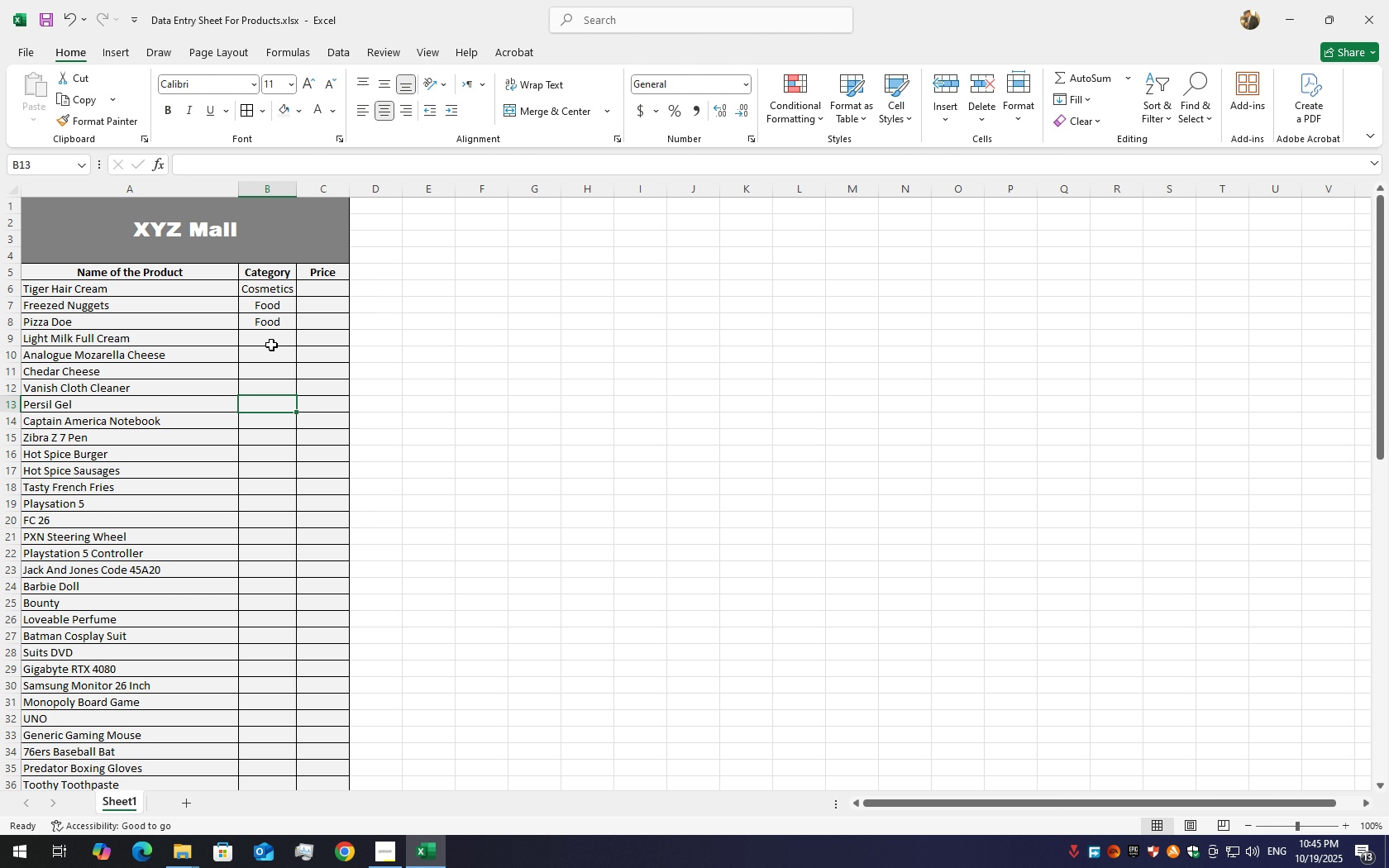 
double_click([263, 336])
 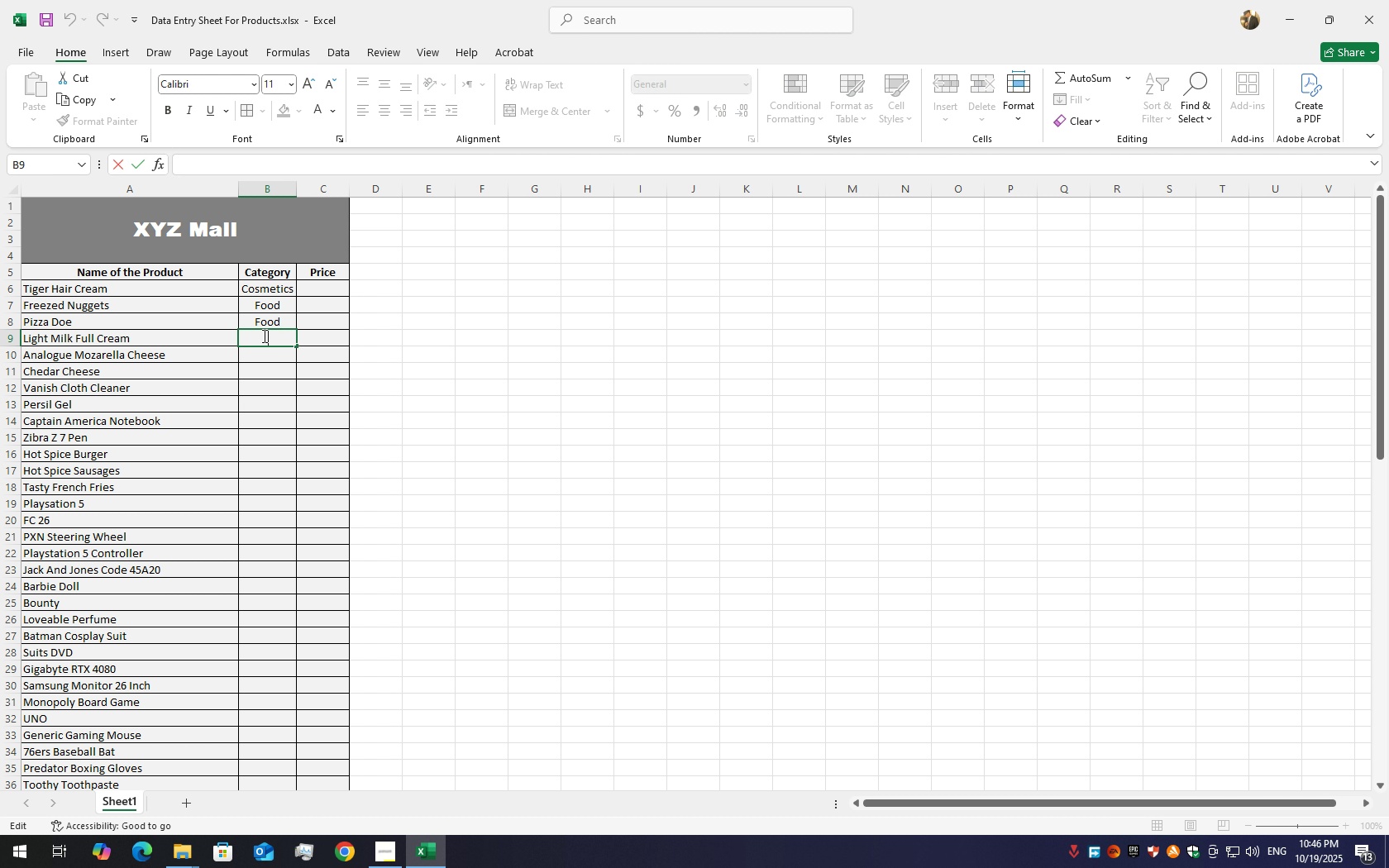 
triple_click([263, 336])
 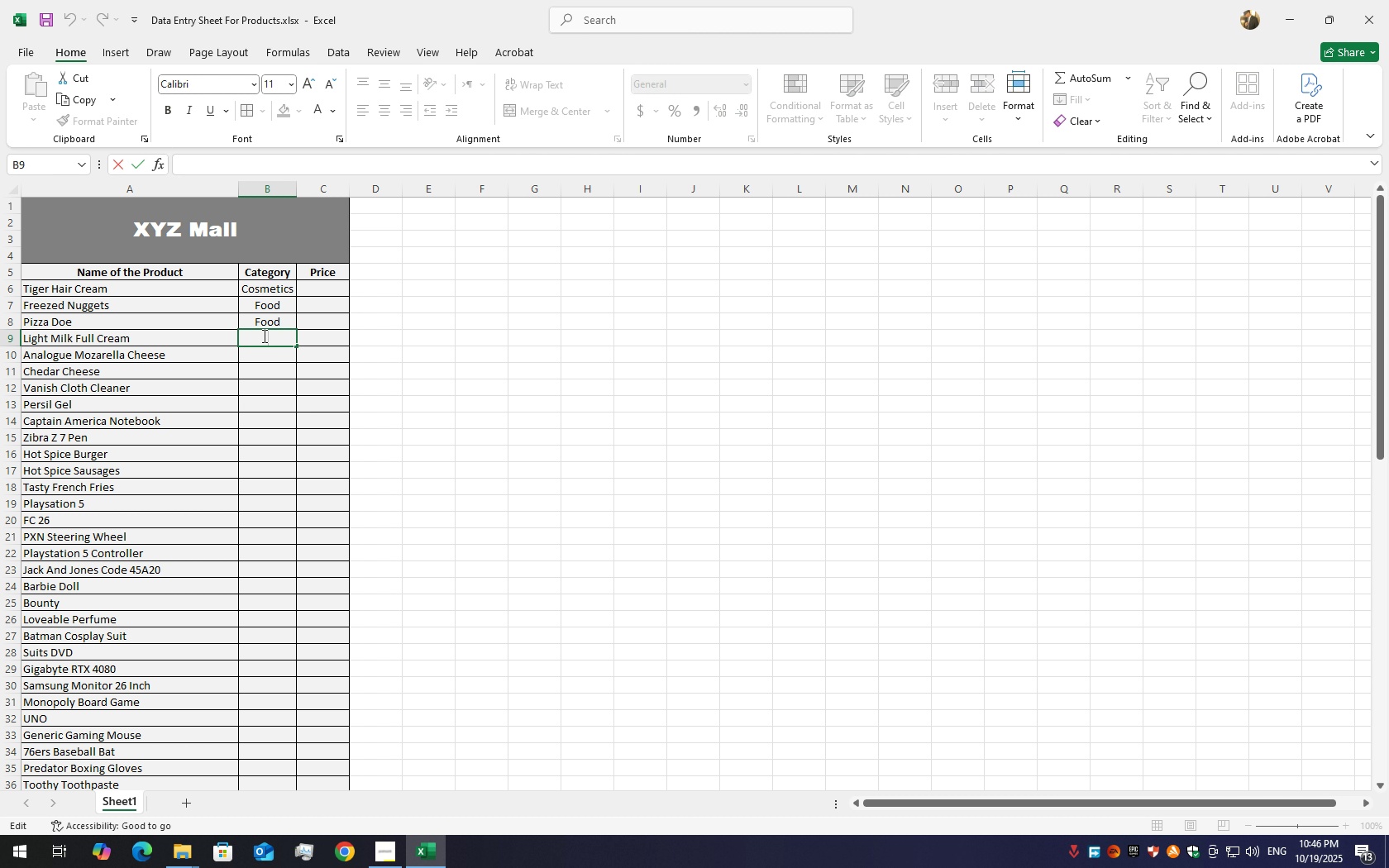 
hold_key(key=ShiftLeft, duration=1.52)
 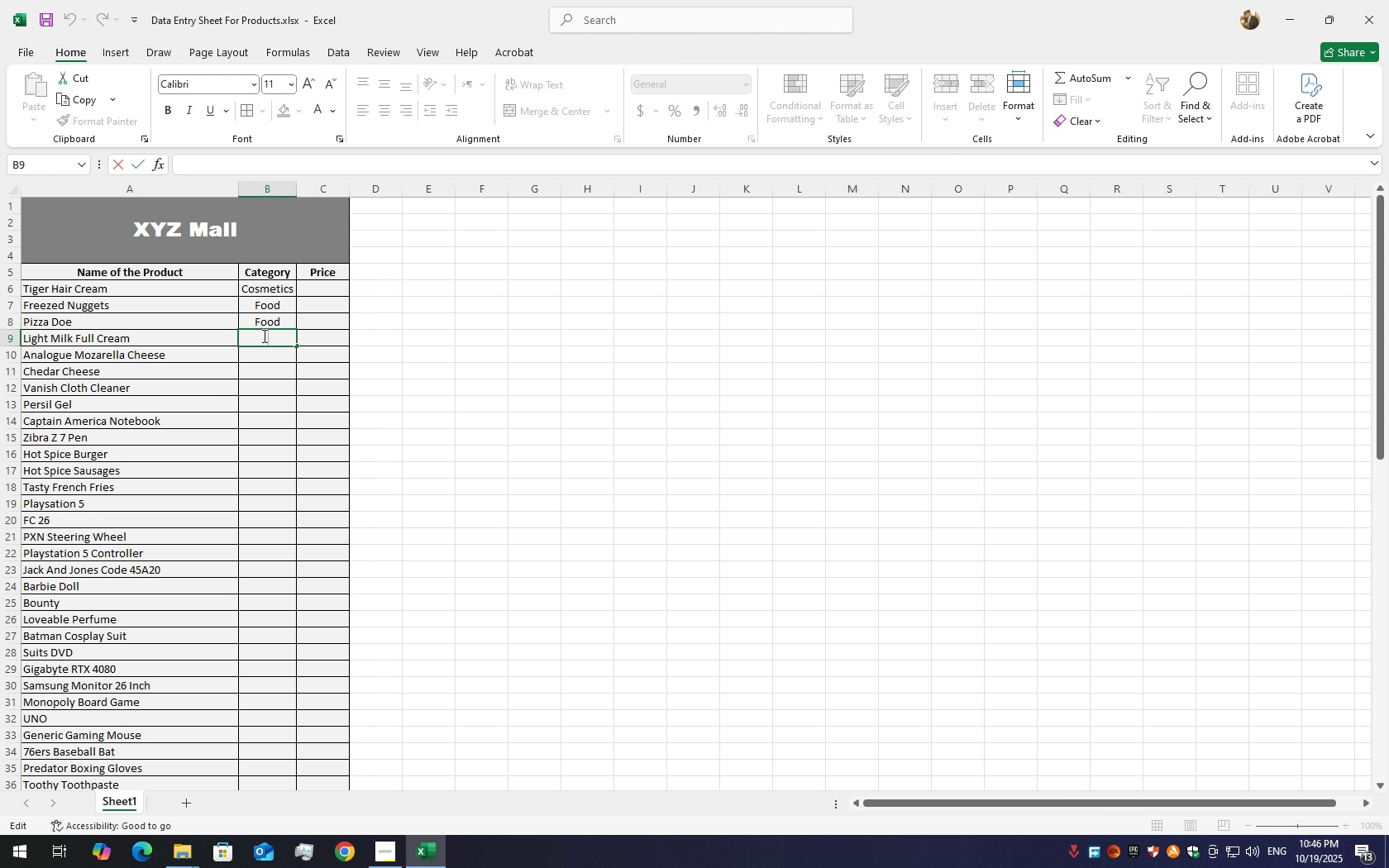 
hold_key(key=ShiftLeft, duration=0.44)
 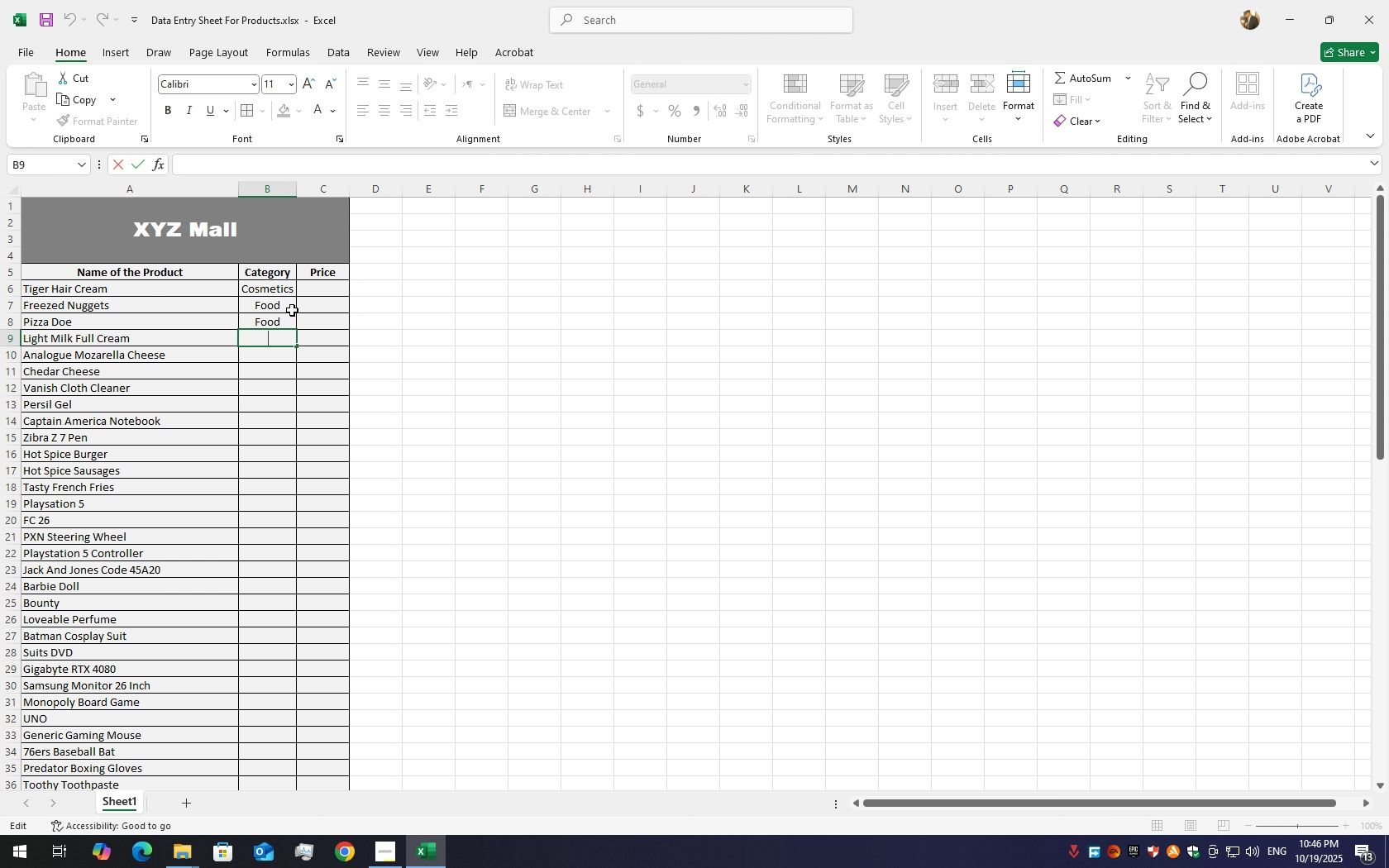 
left_click_drag(start_coordinate=[288, 310], to_coordinate=[283, 308])
 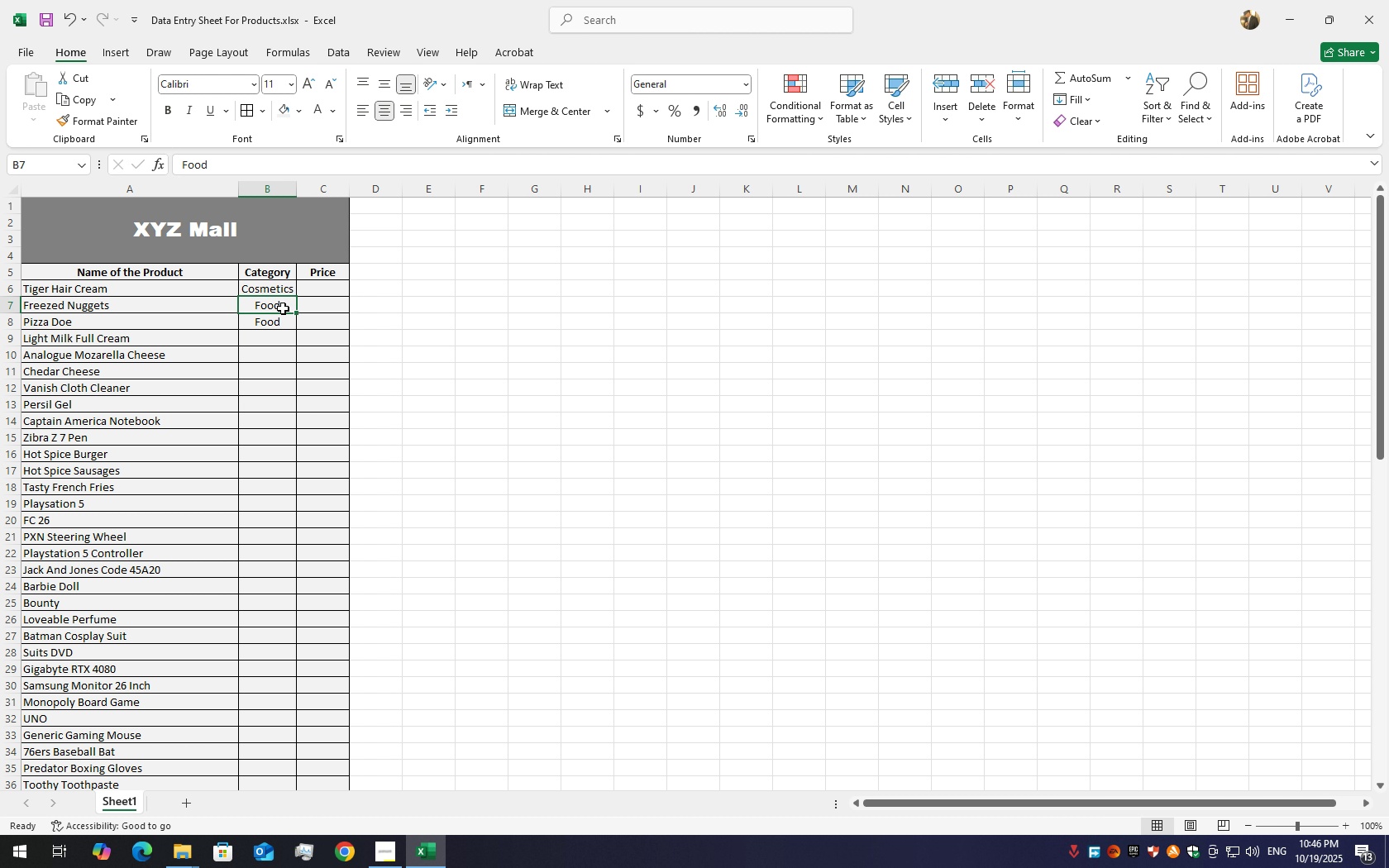 
triple_click([283, 308])
 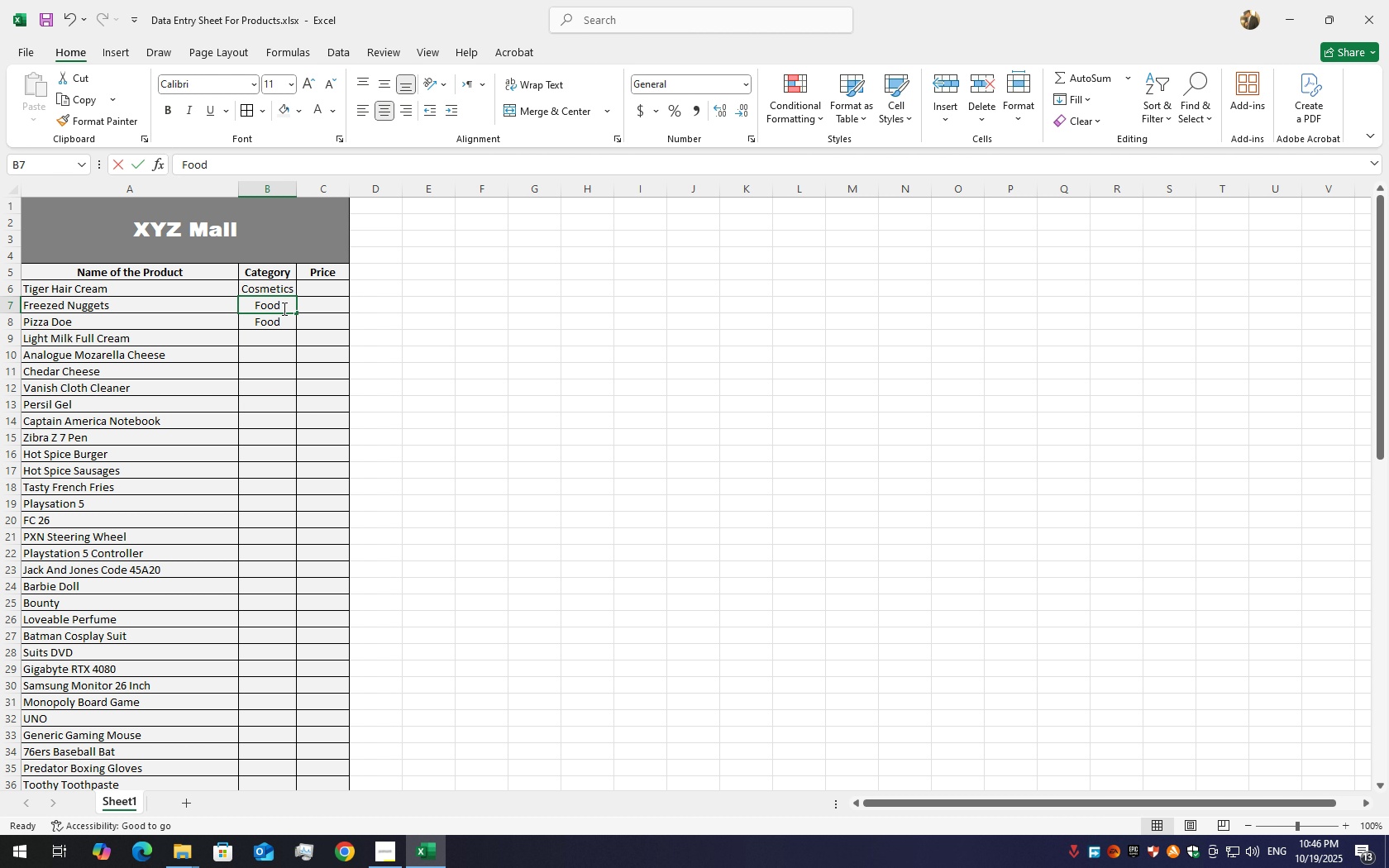 
triple_click([283, 308])
 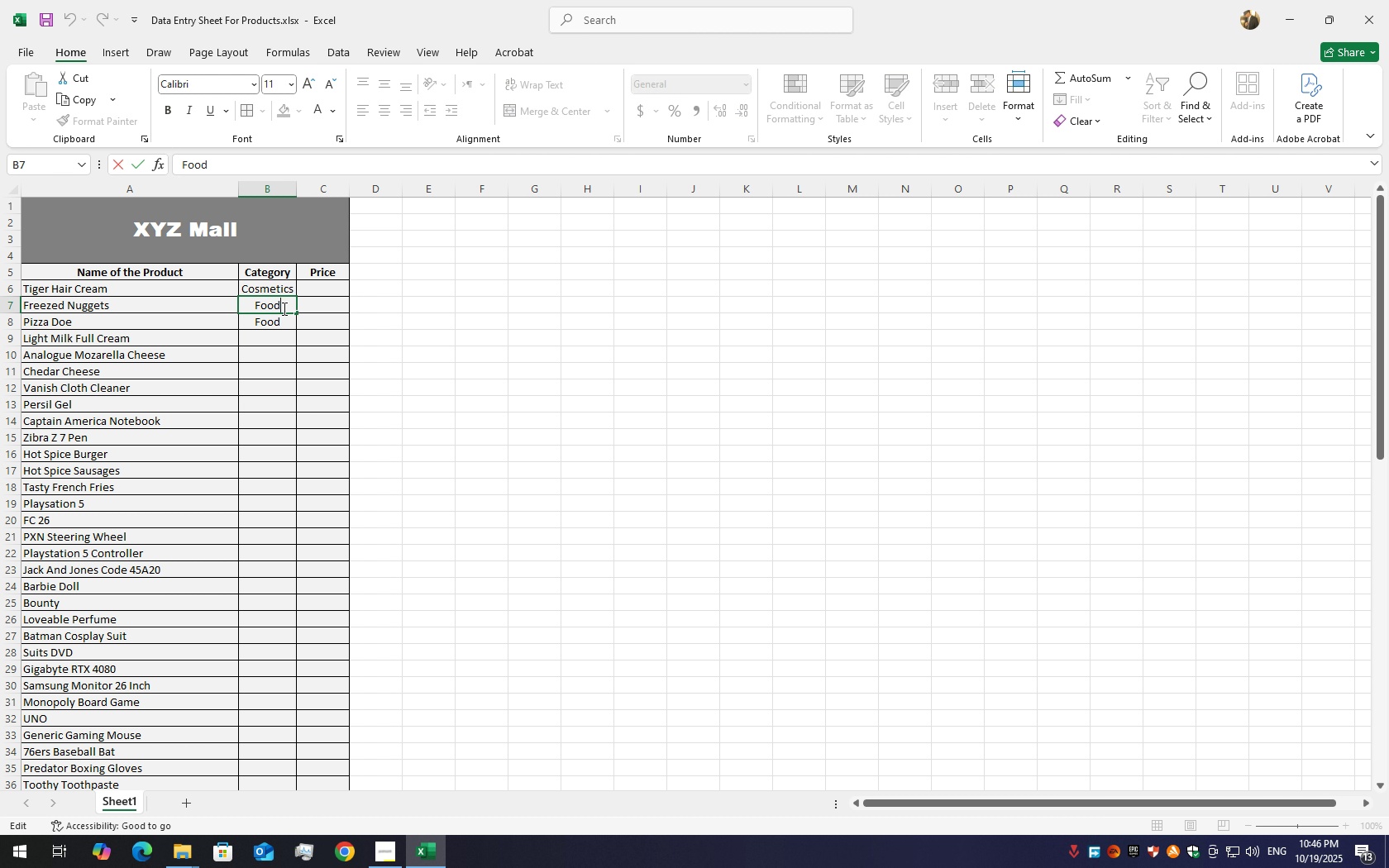 
triple_click([283, 308])
 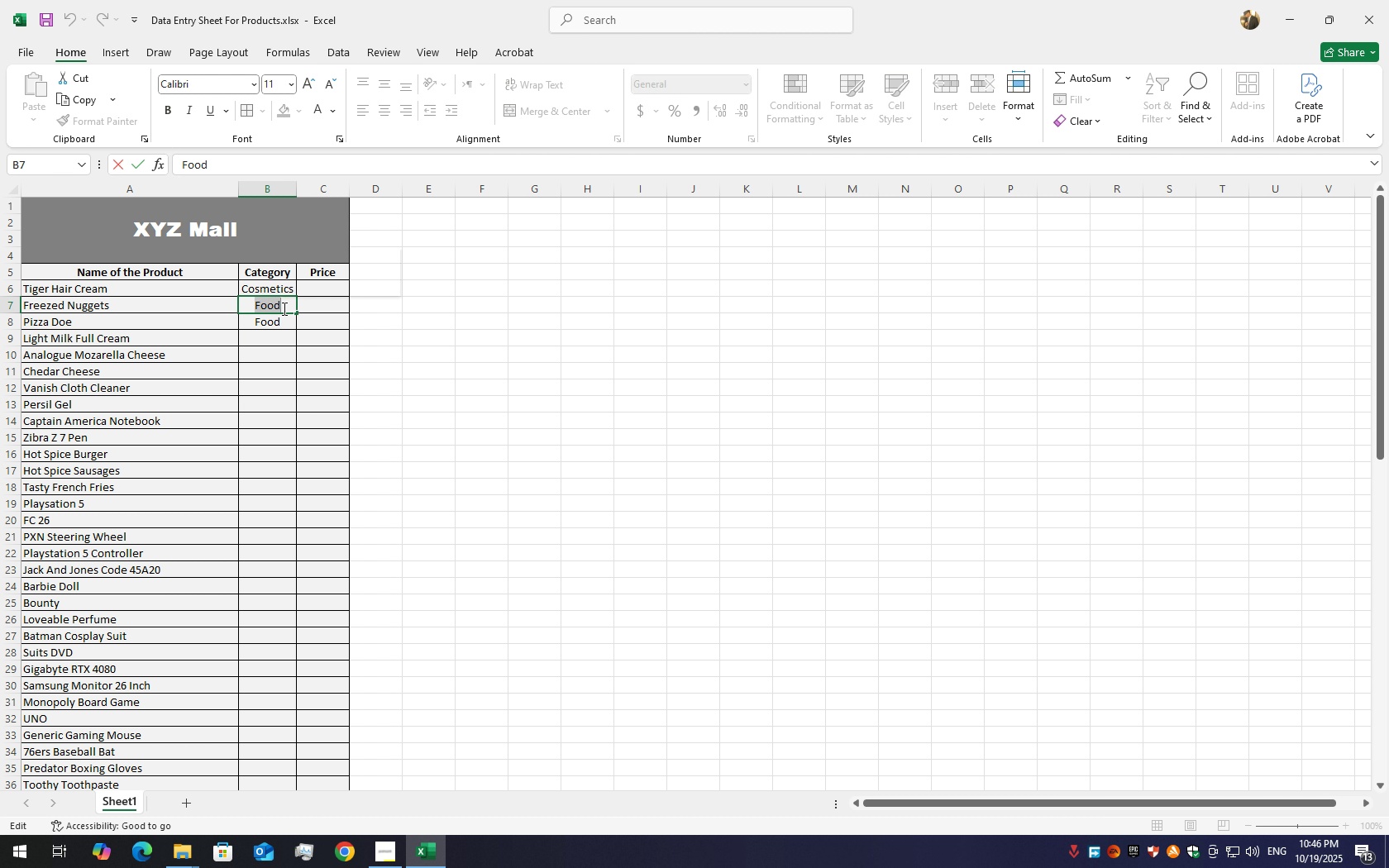 
triple_click([283, 308])
 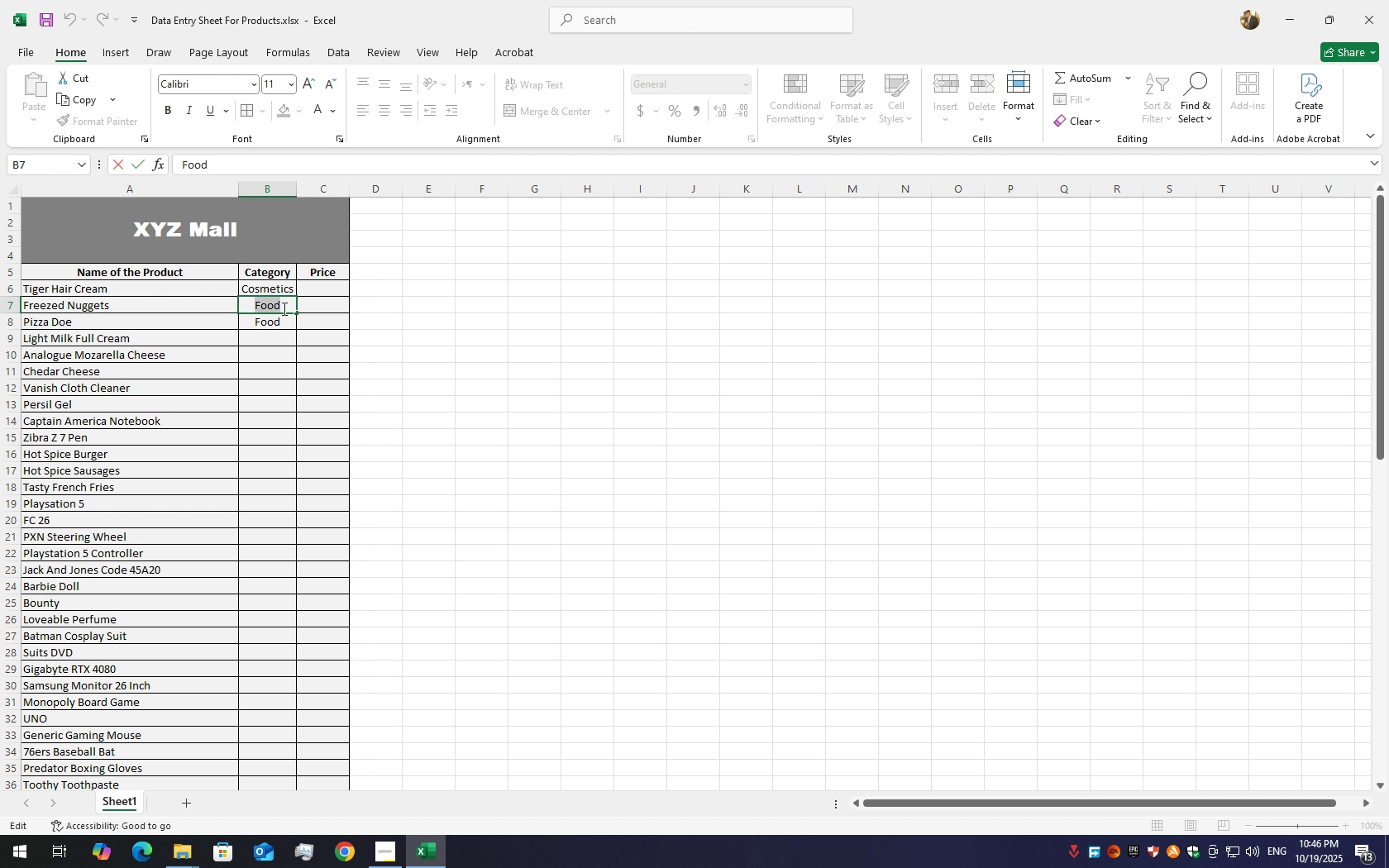 
triple_click([283, 308])
 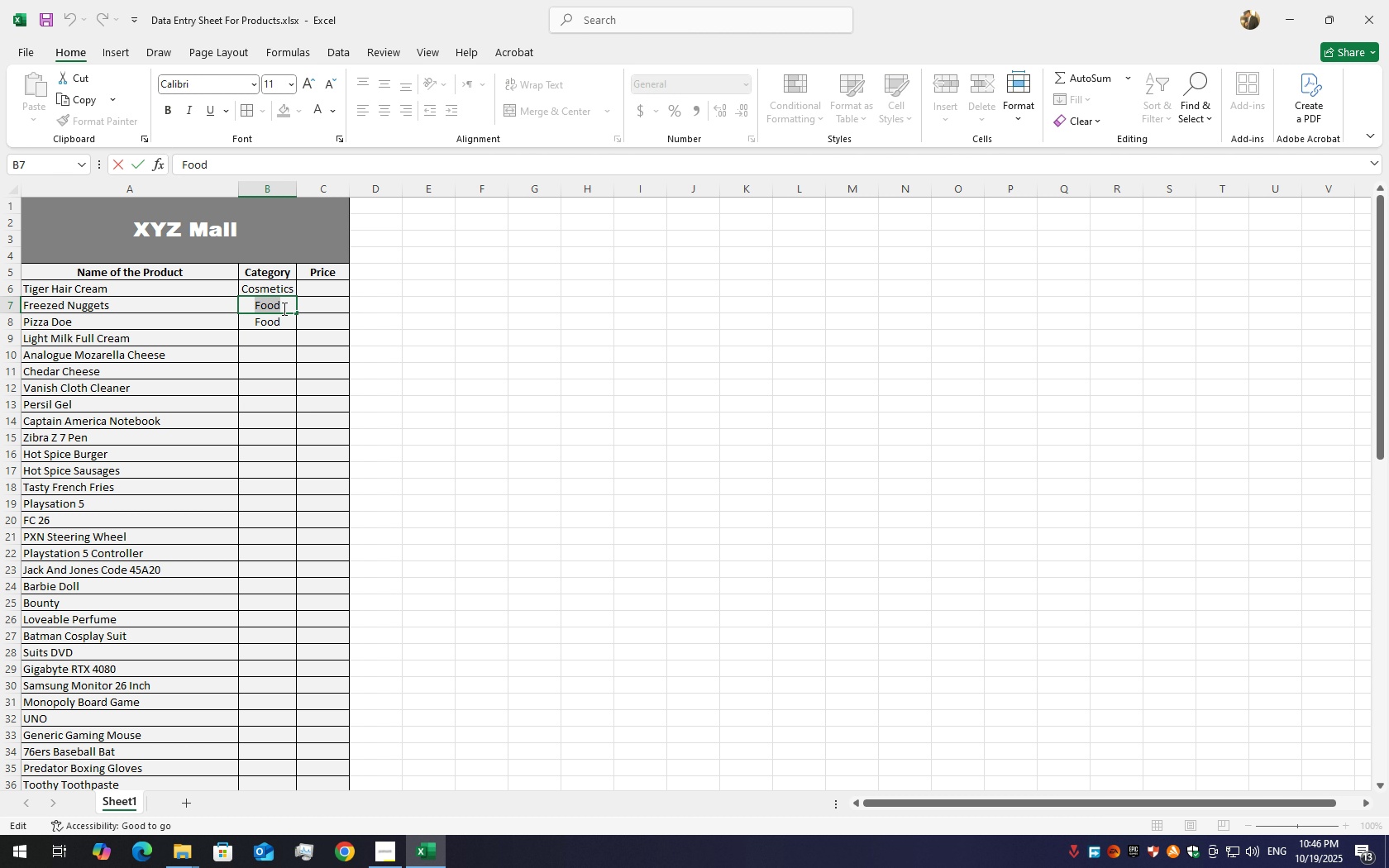 
type(Groceries)
 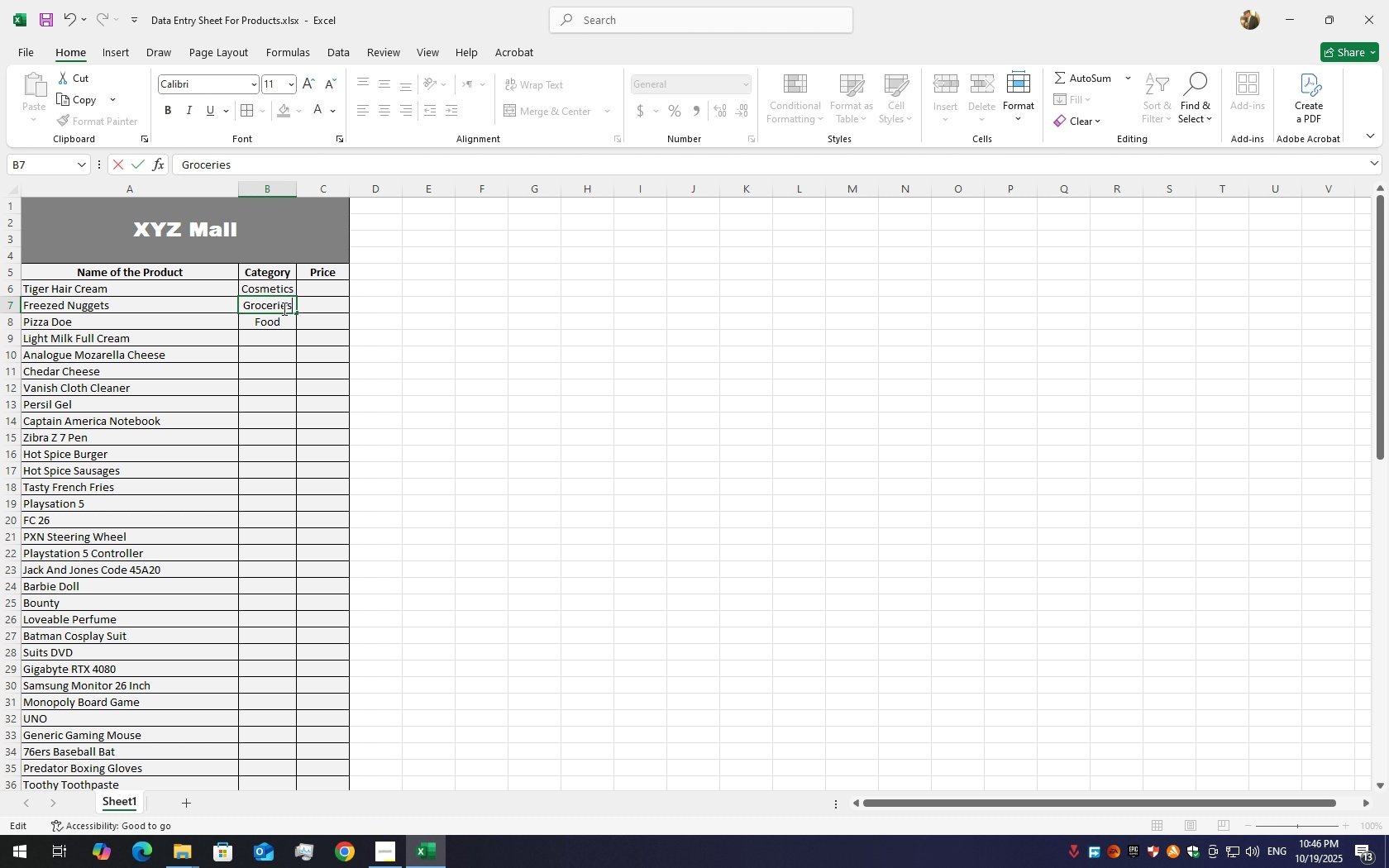 
key(ArrowLeft)
 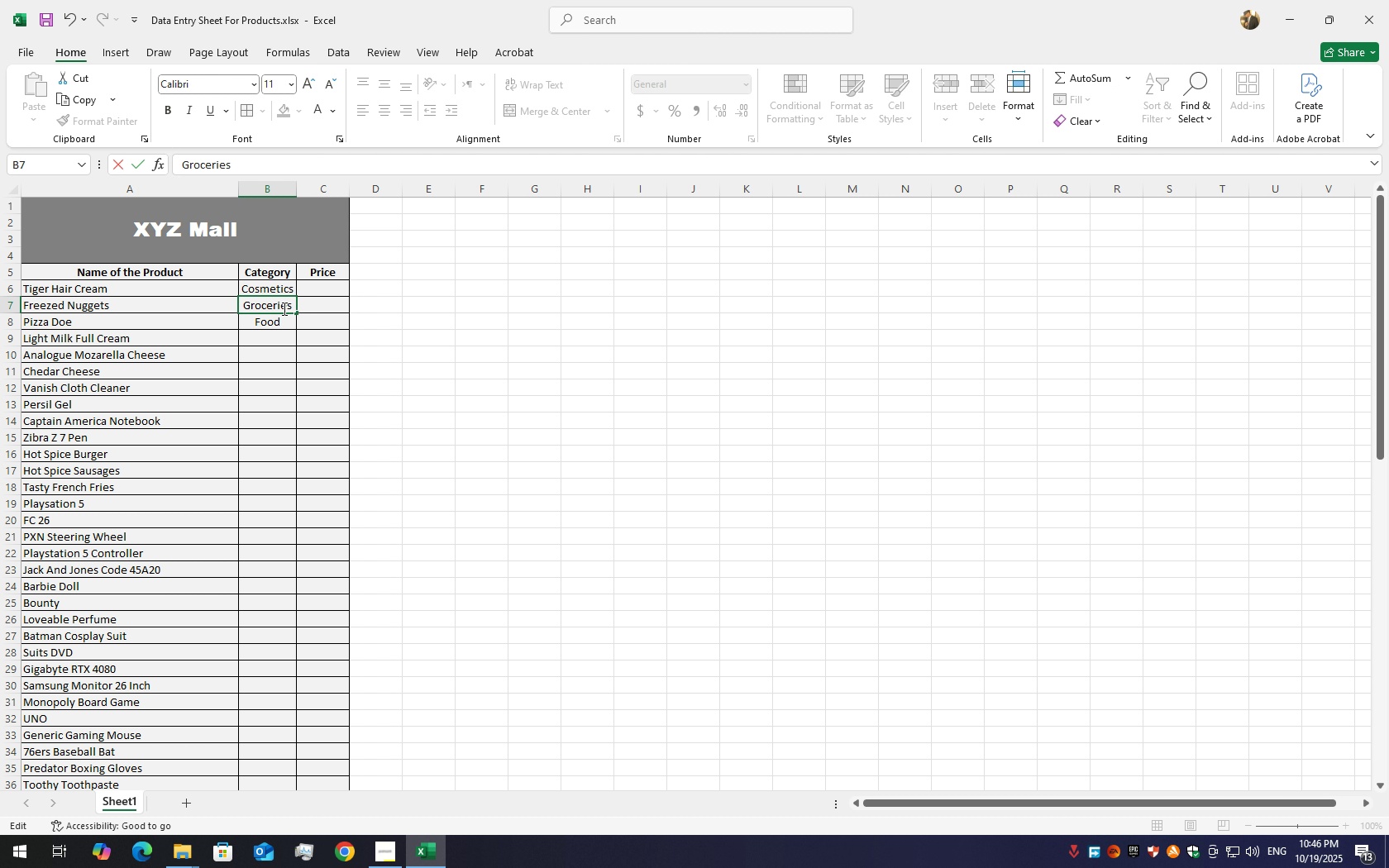 
key(ArrowLeft)
 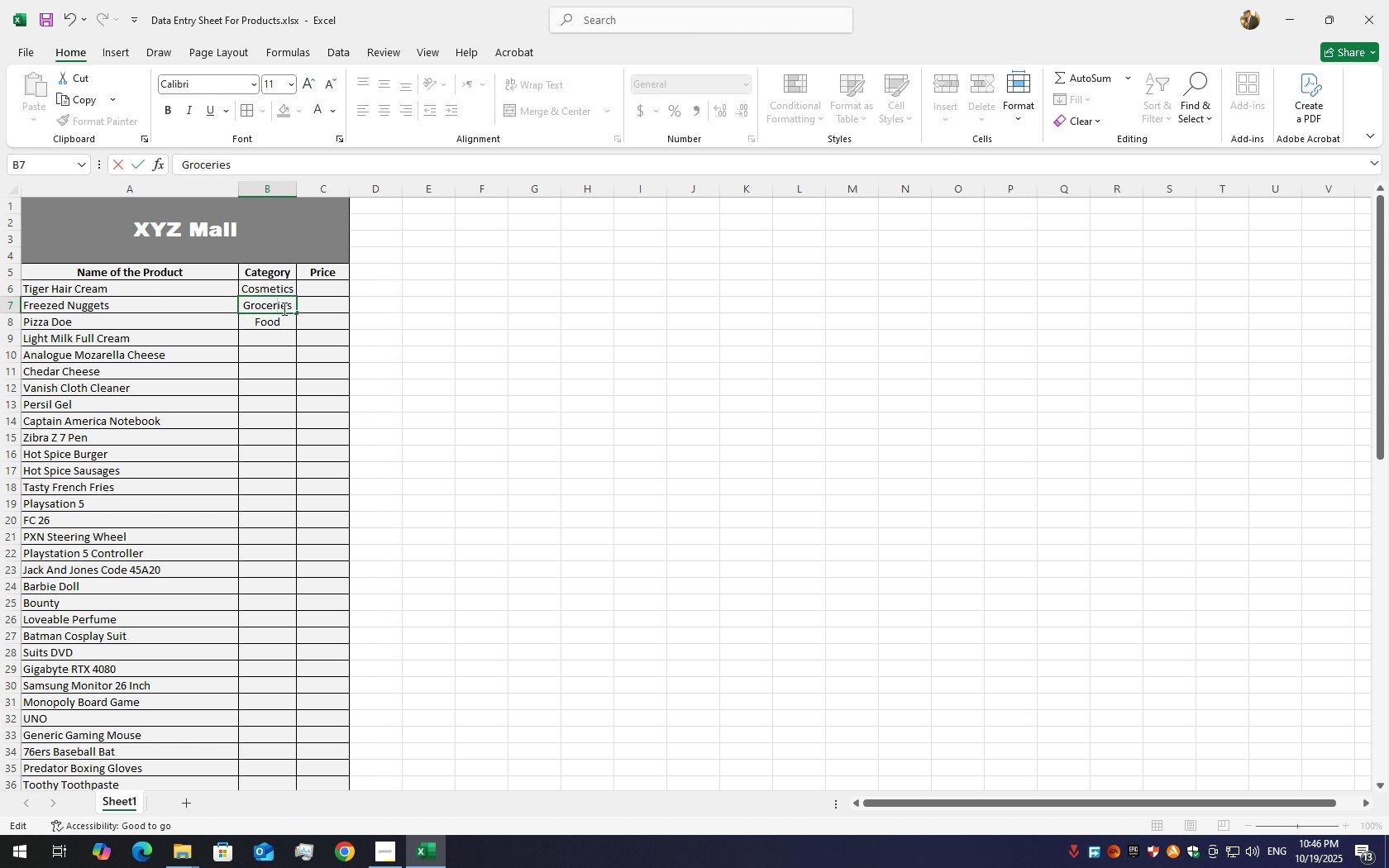 
key(ArrowLeft)
 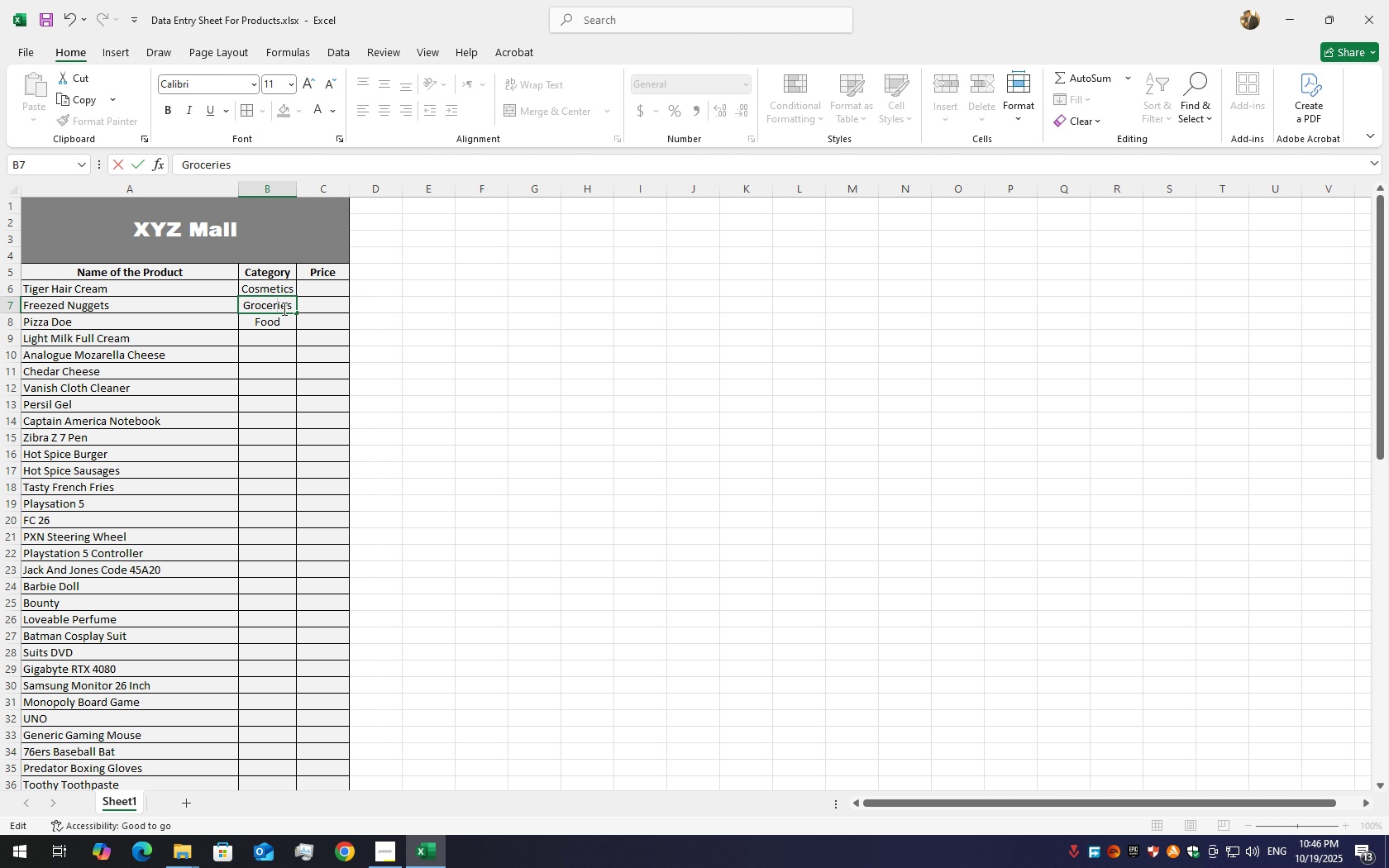 
key(ArrowLeft)
 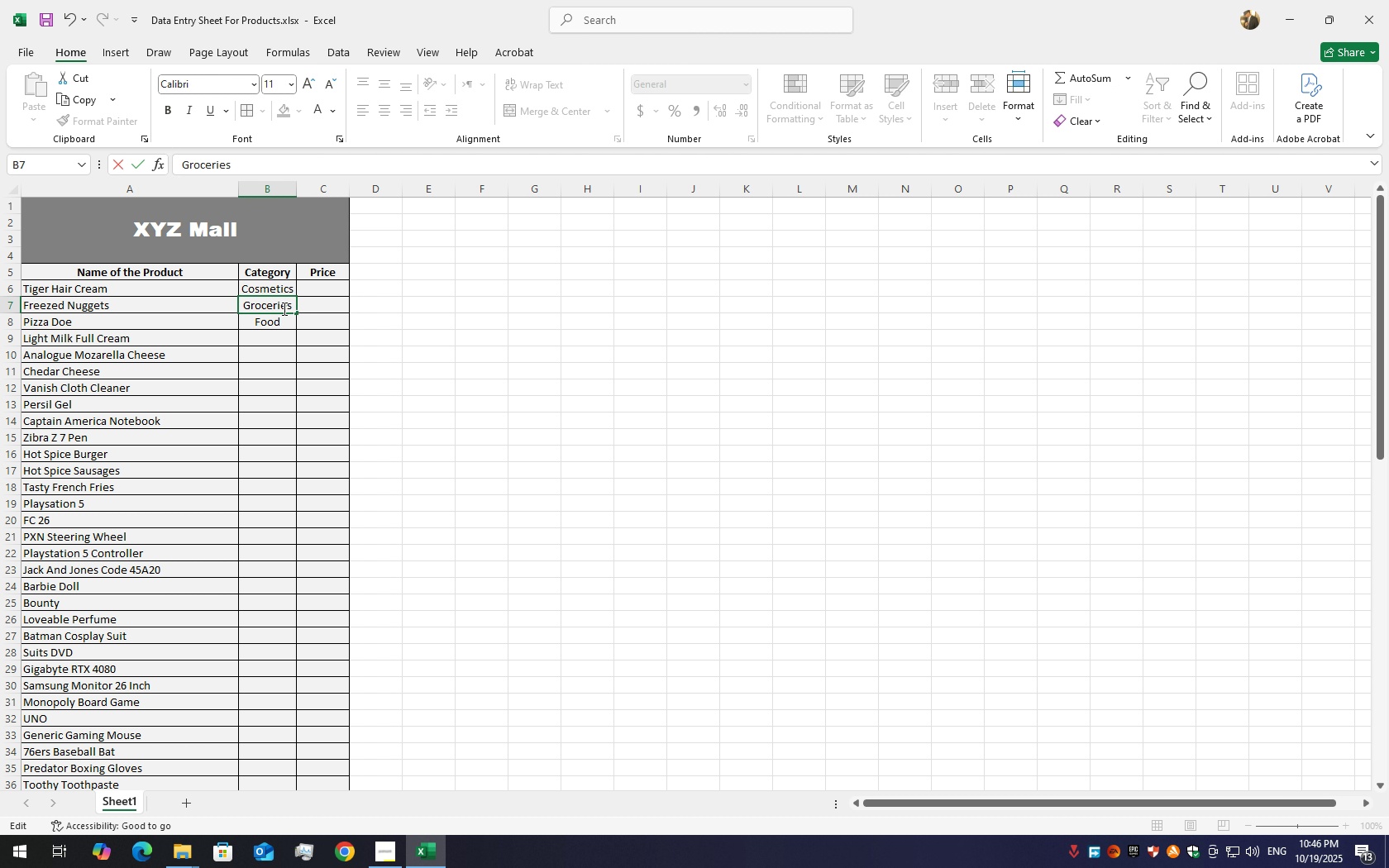 
key(ArrowLeft)
 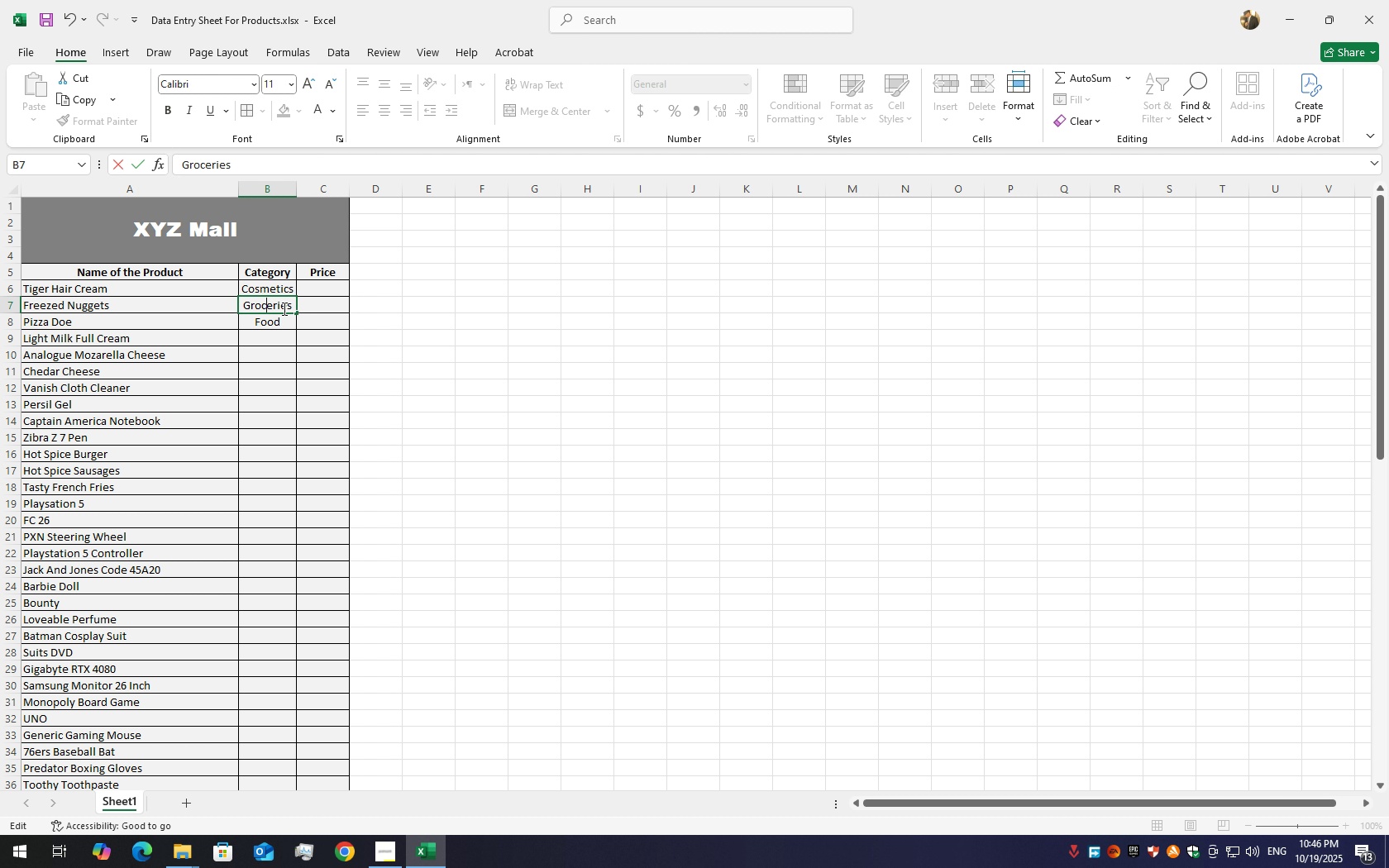 
key(Backspace)
 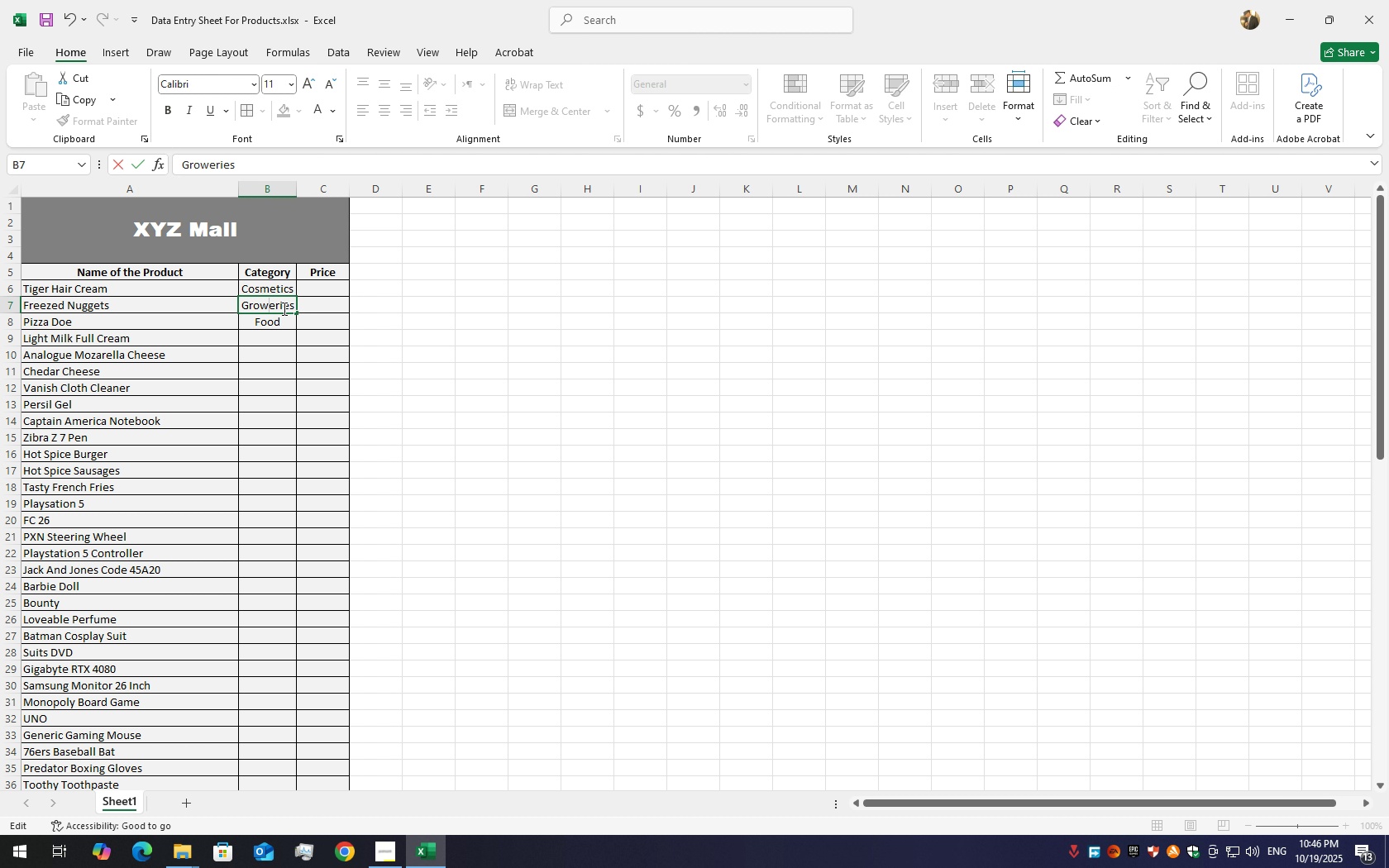 
key(W)
 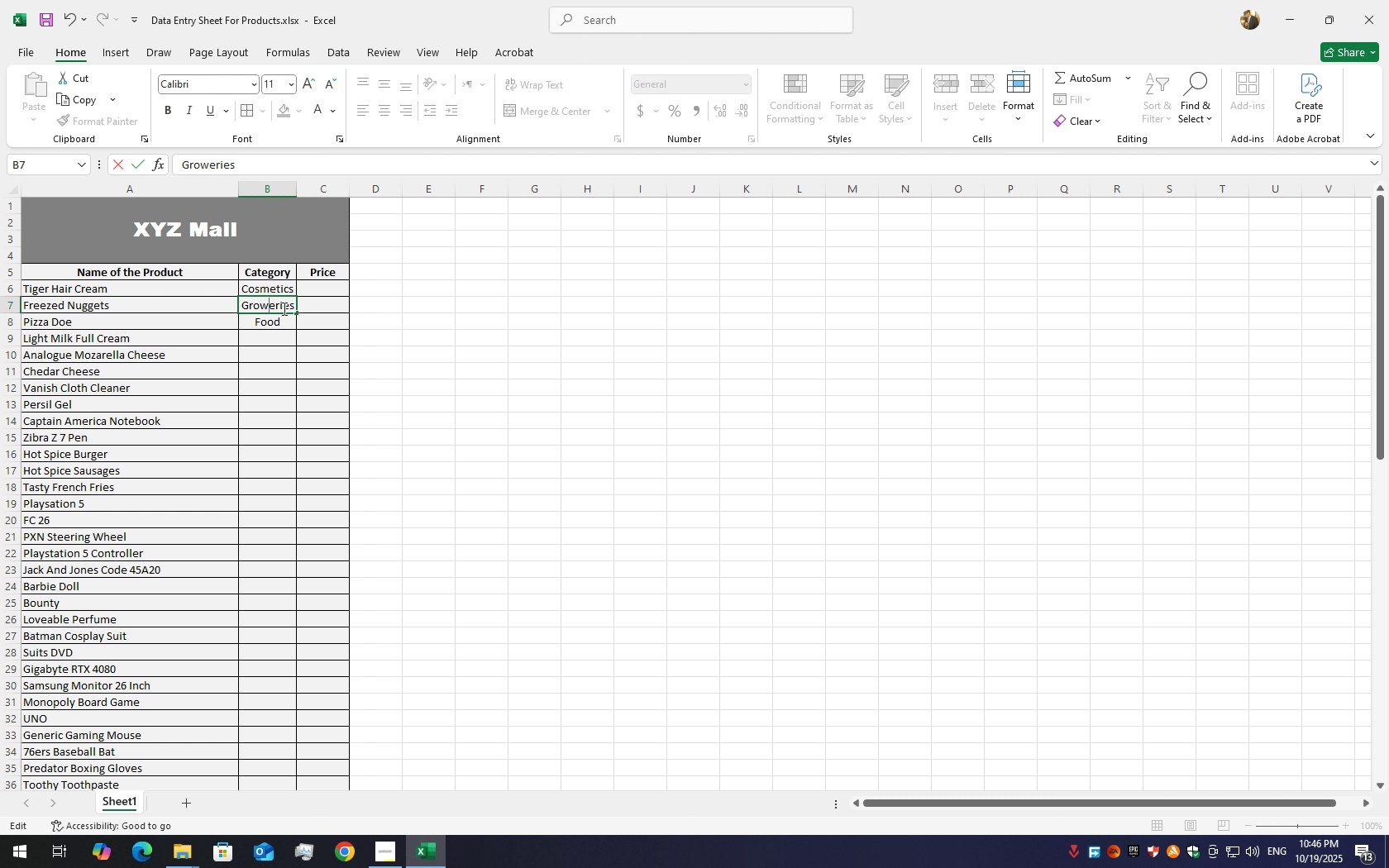 
key(Backspace)
 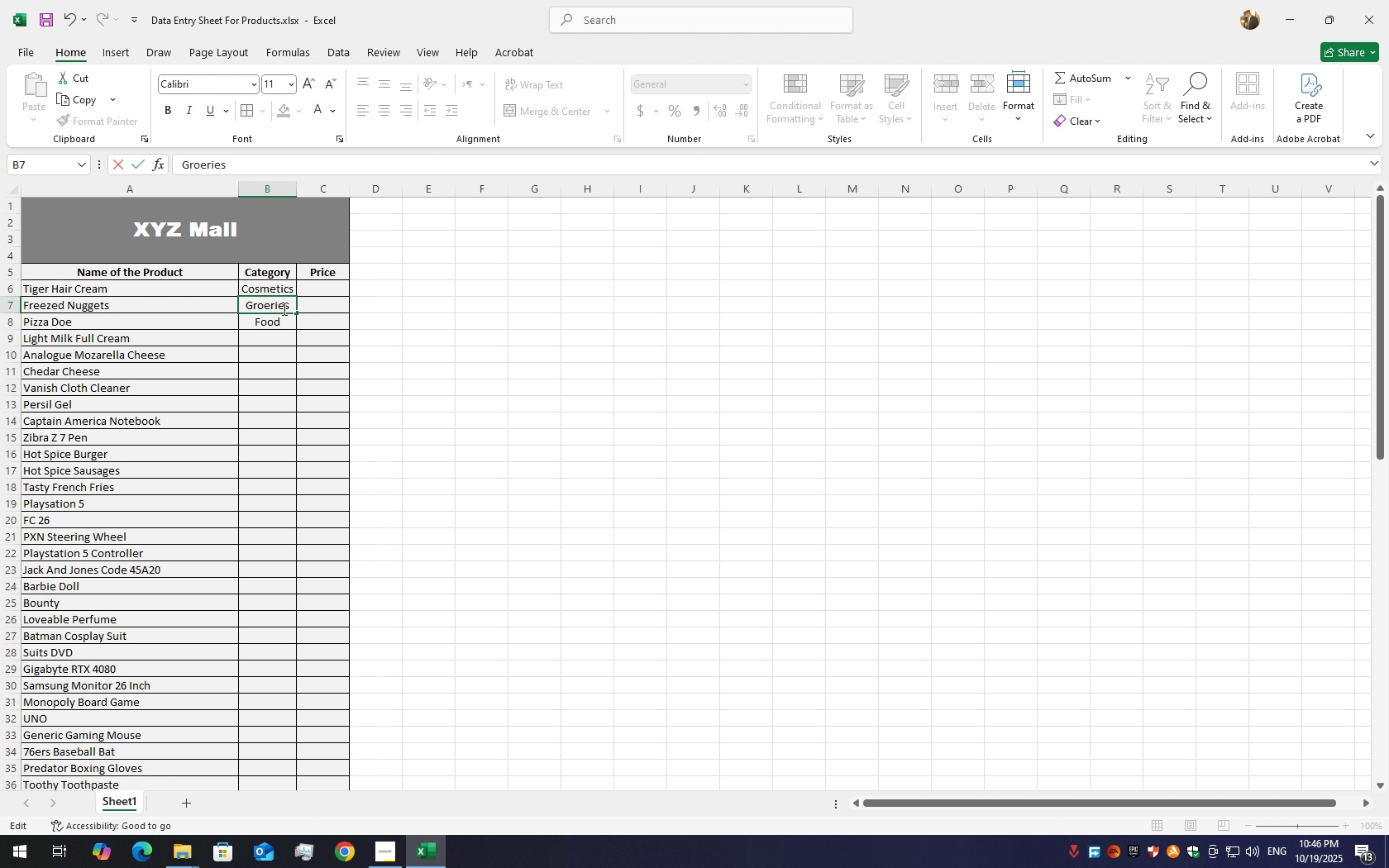 
key(S)
 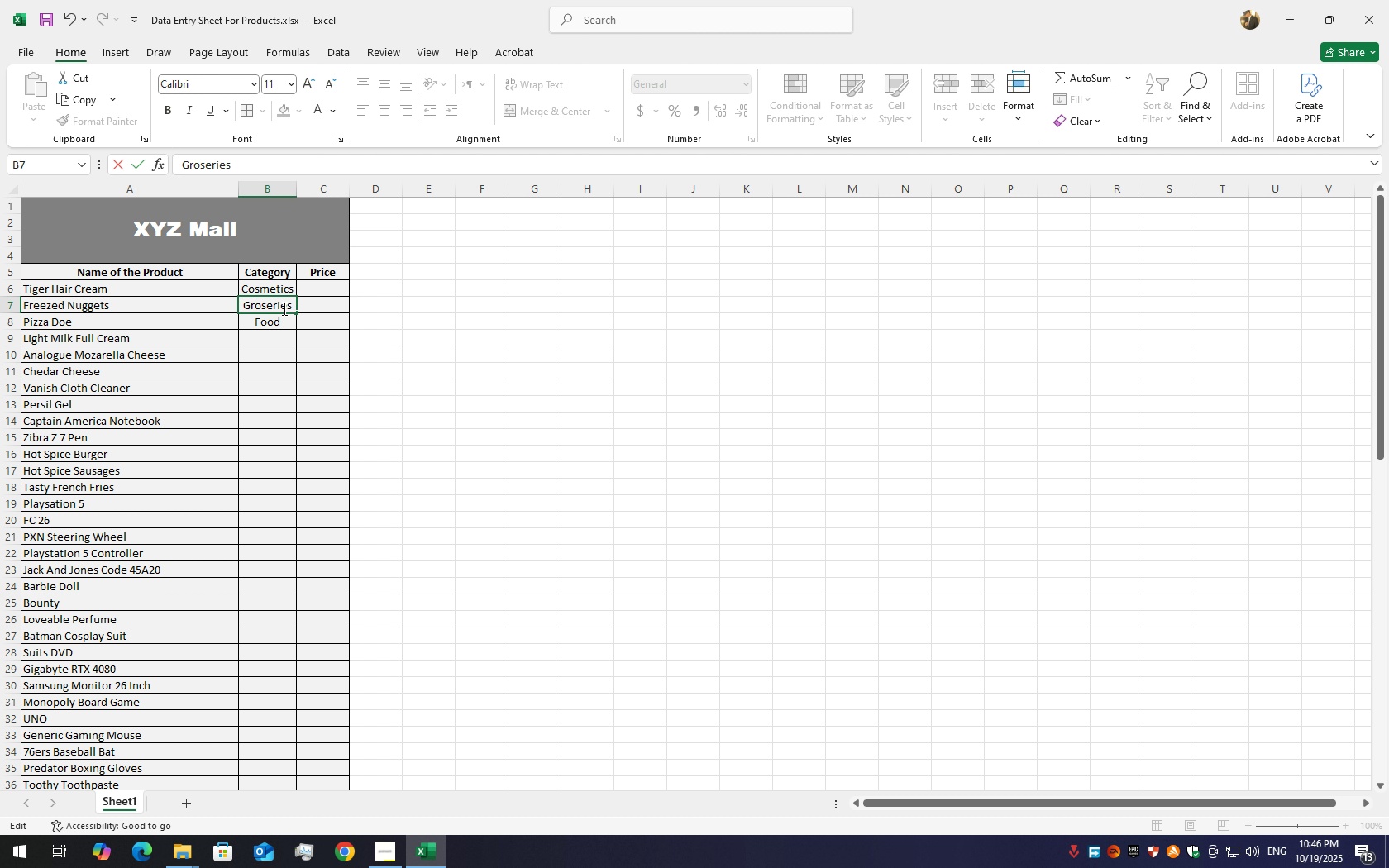 
key(Backspace)
 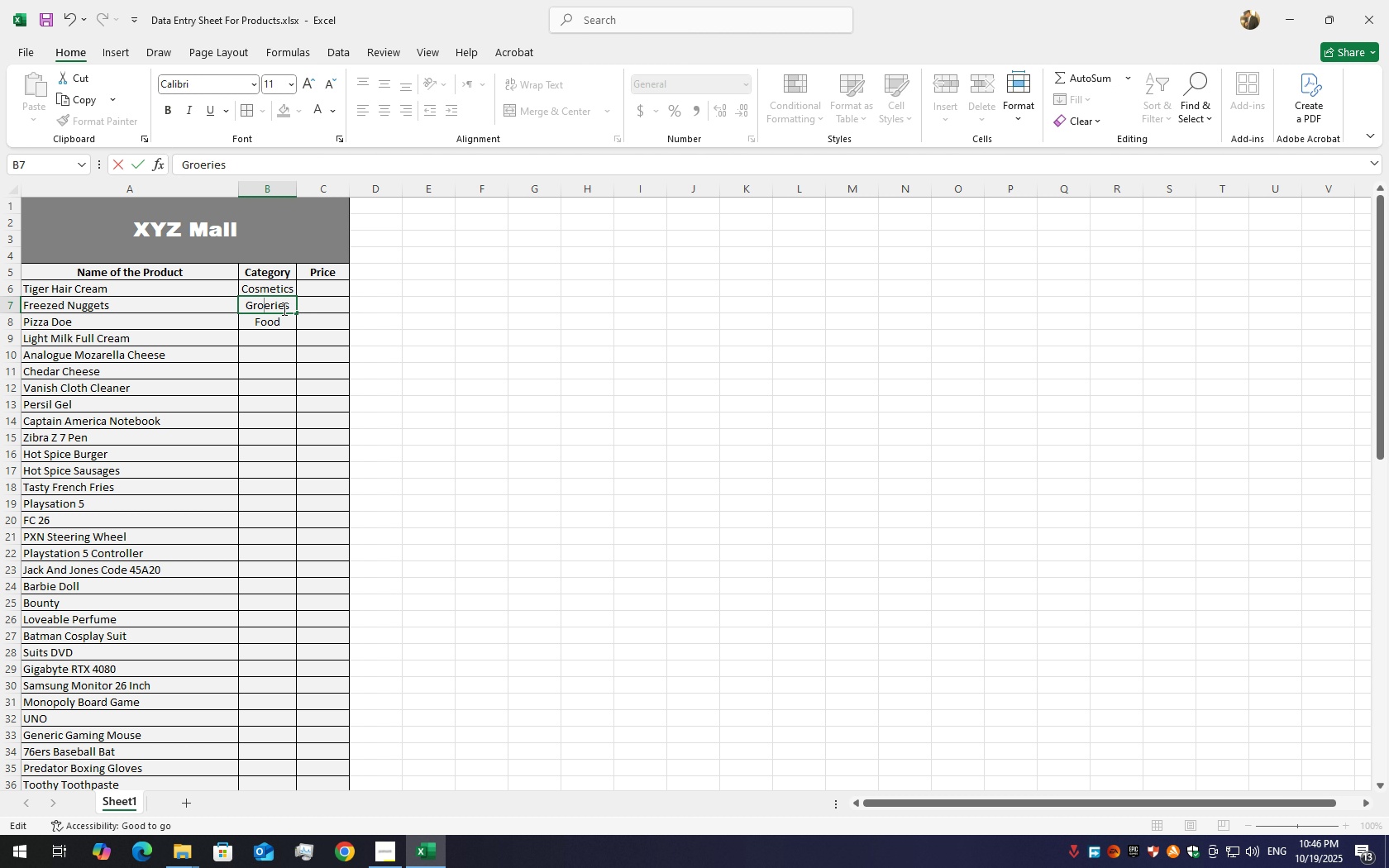 
key(C)
 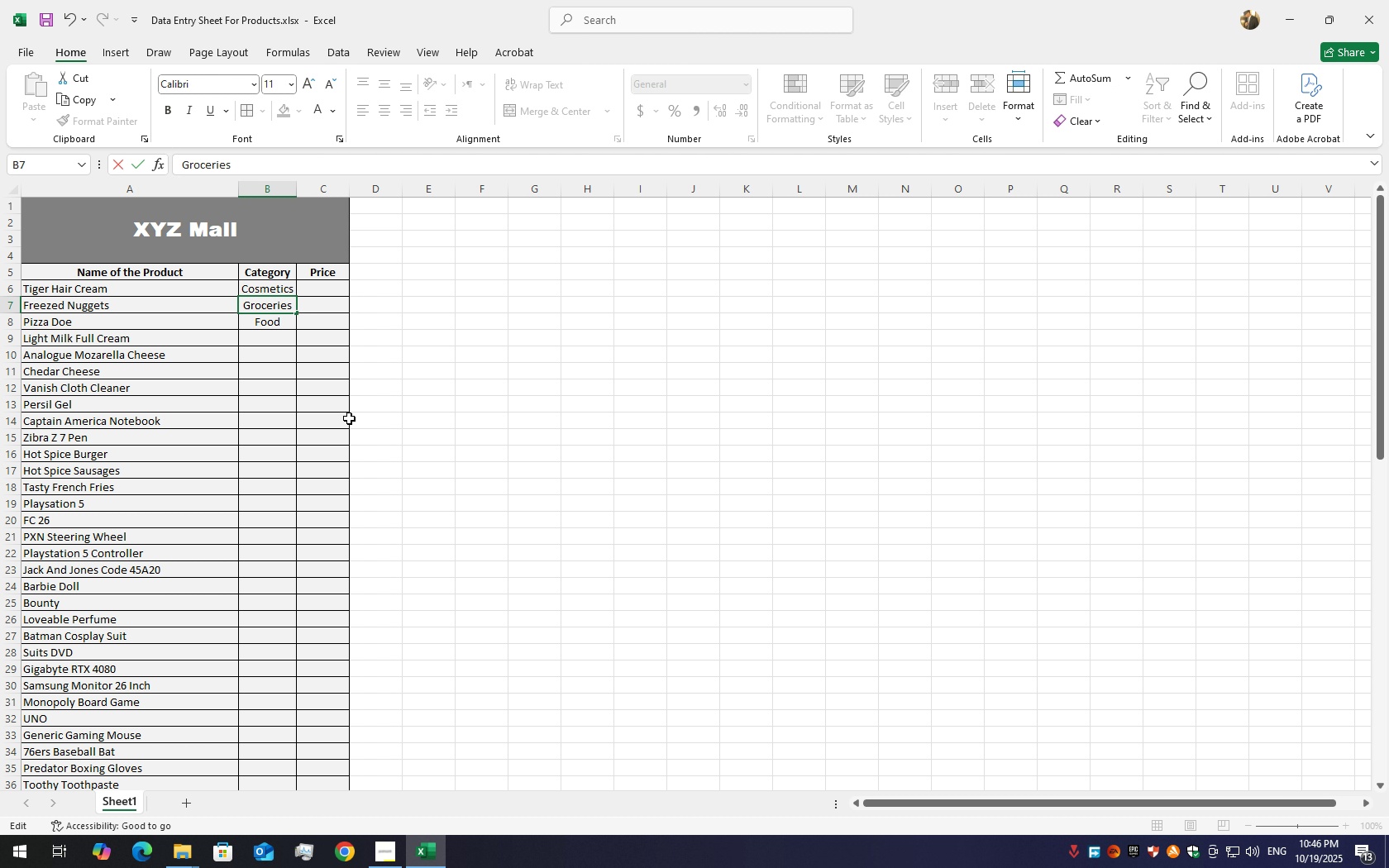 
left_click([269, 353])
 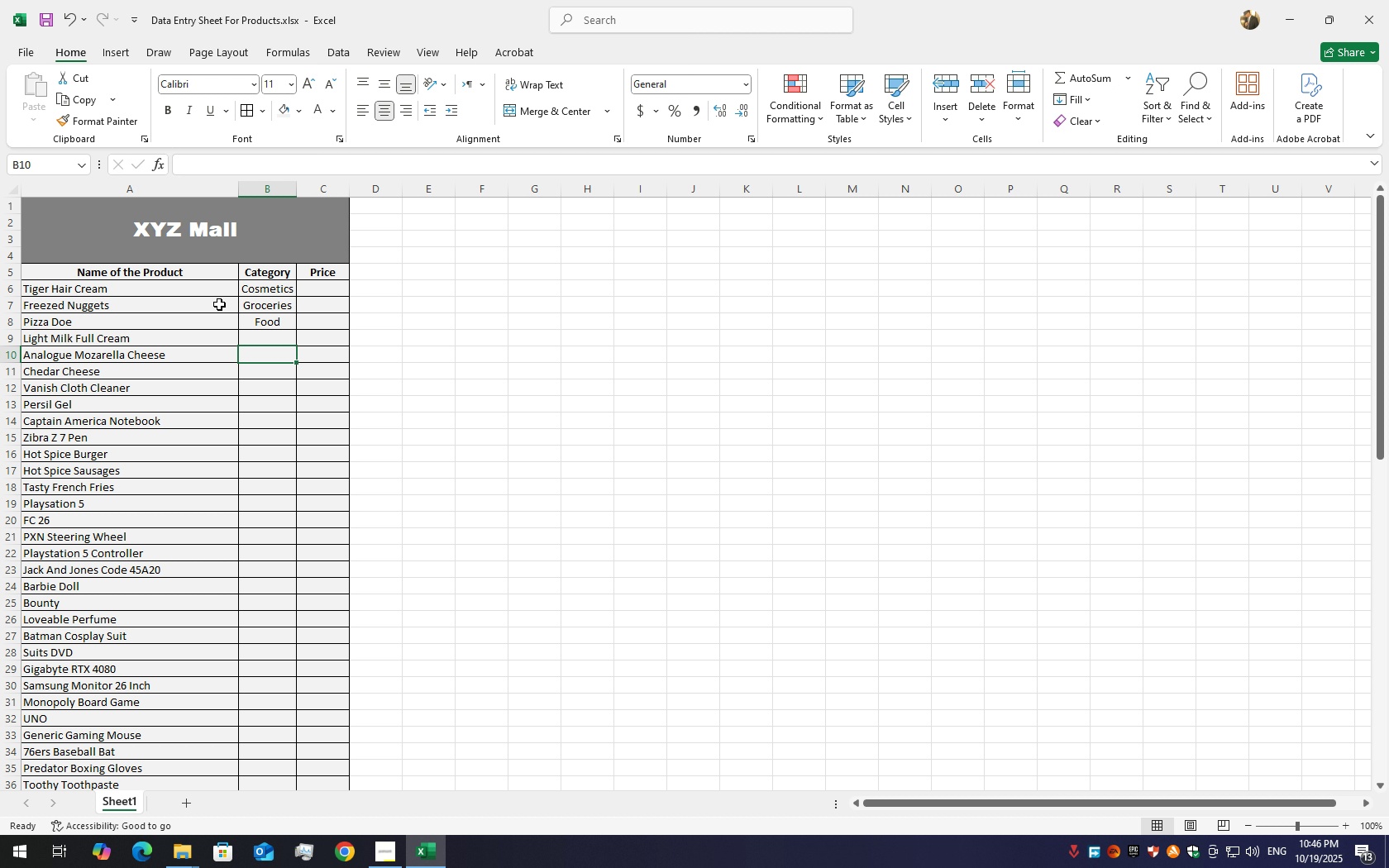 
wait(33.56)
 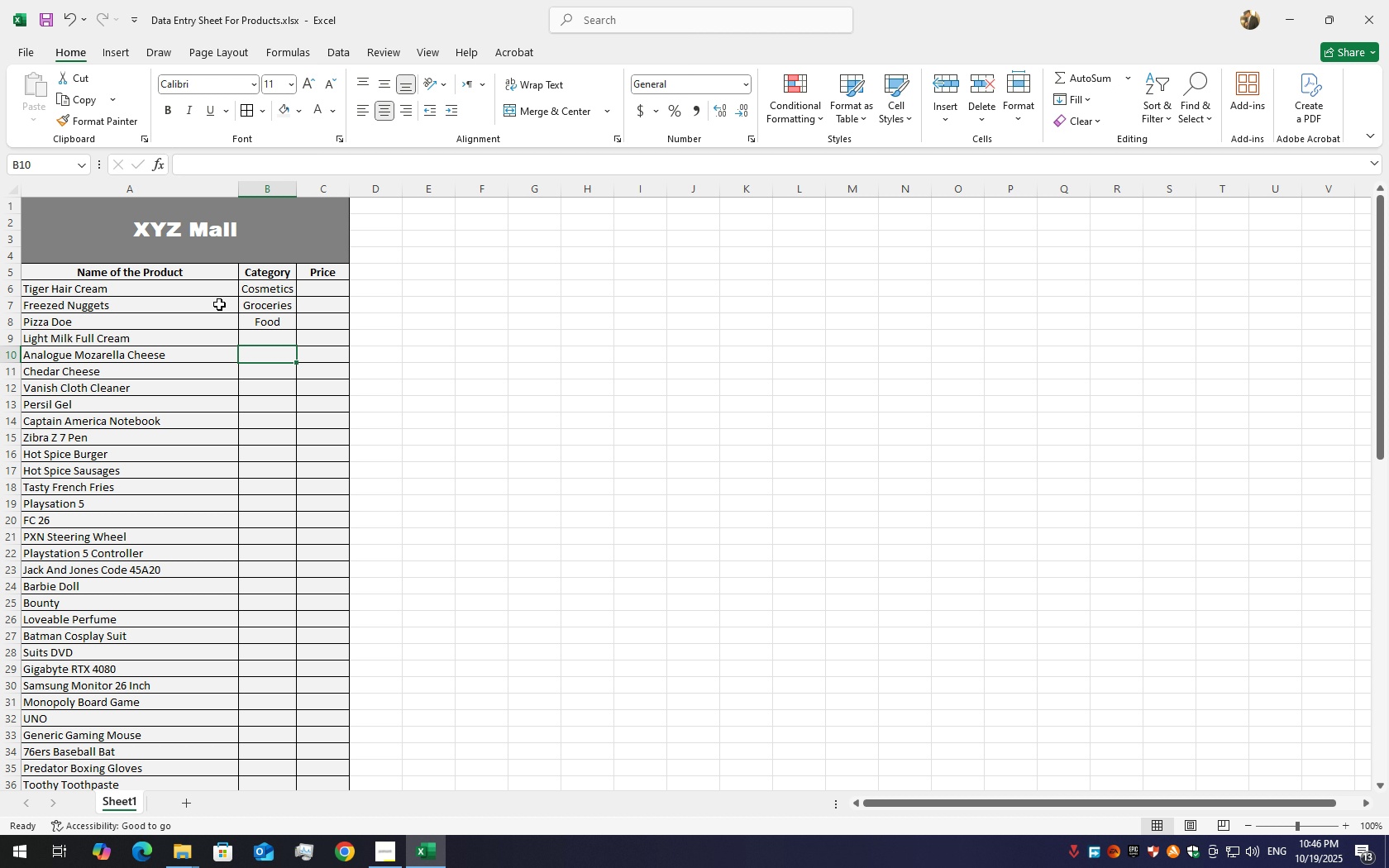 
left_click([263, 307])
 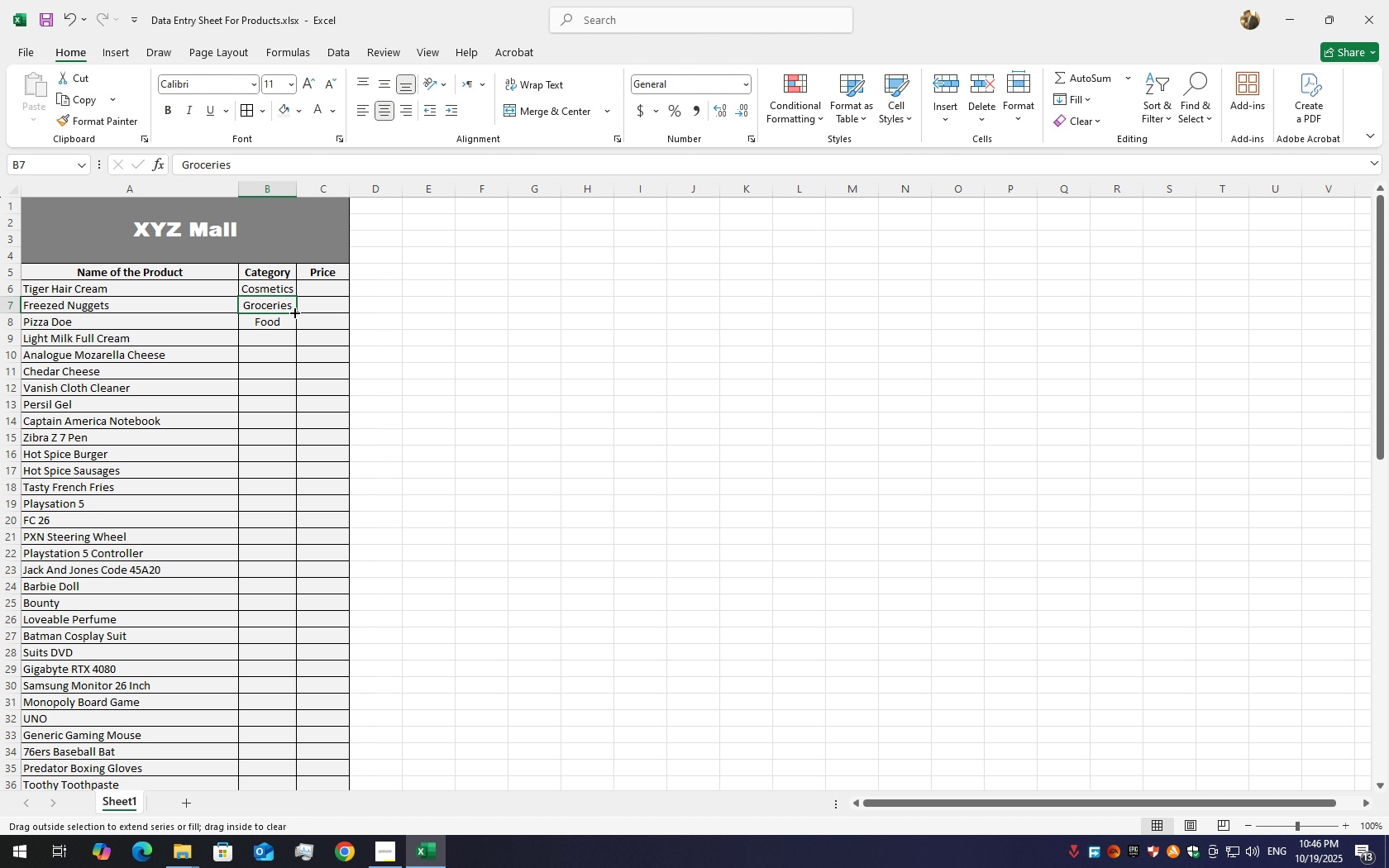 
left_click_drag(start_coordinate=[294, 312], to_coordinate=[294, 378])
 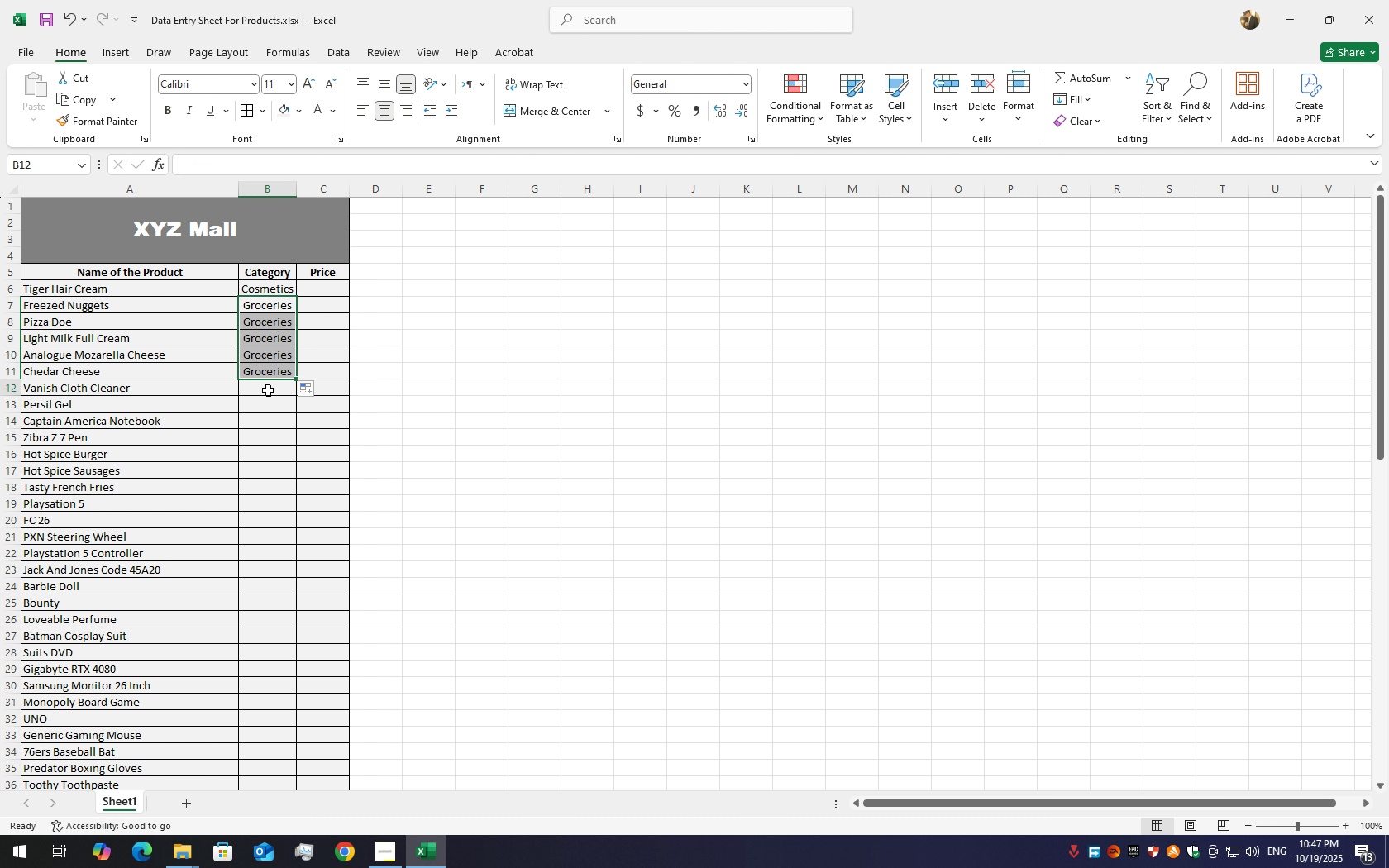 
double_click([268, 390])
 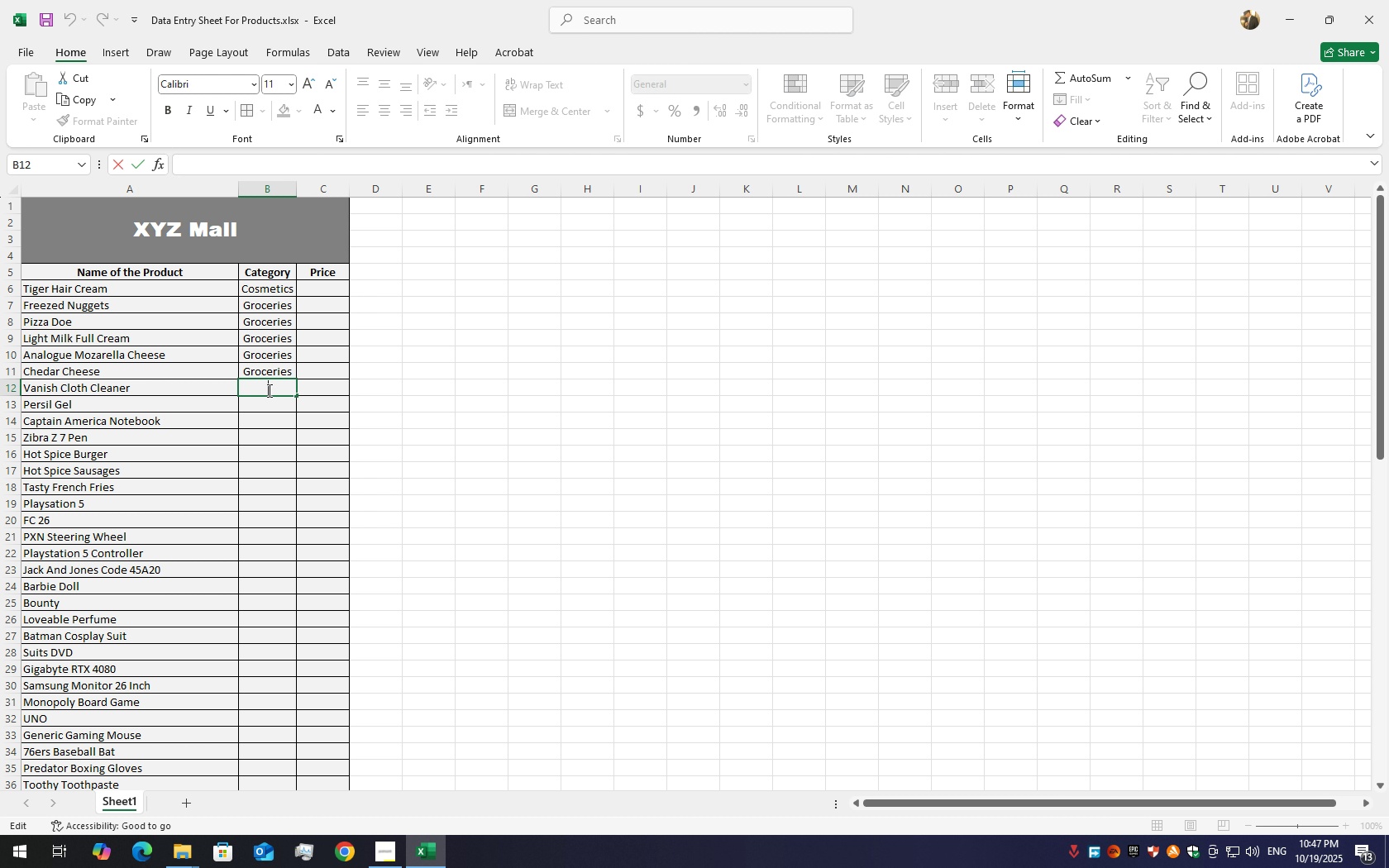 
triple_click([268, 390])
 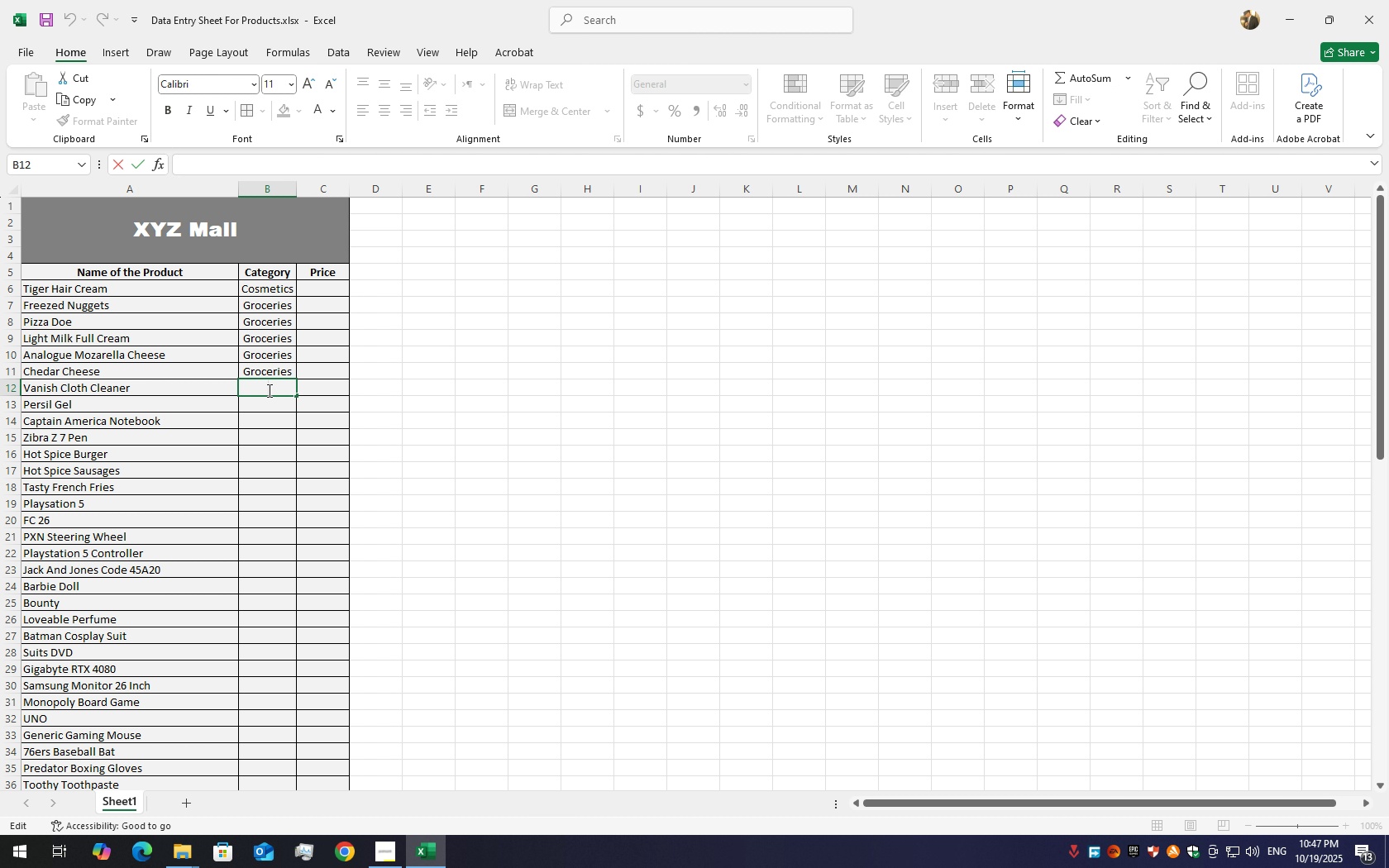 
wait(23.28)
 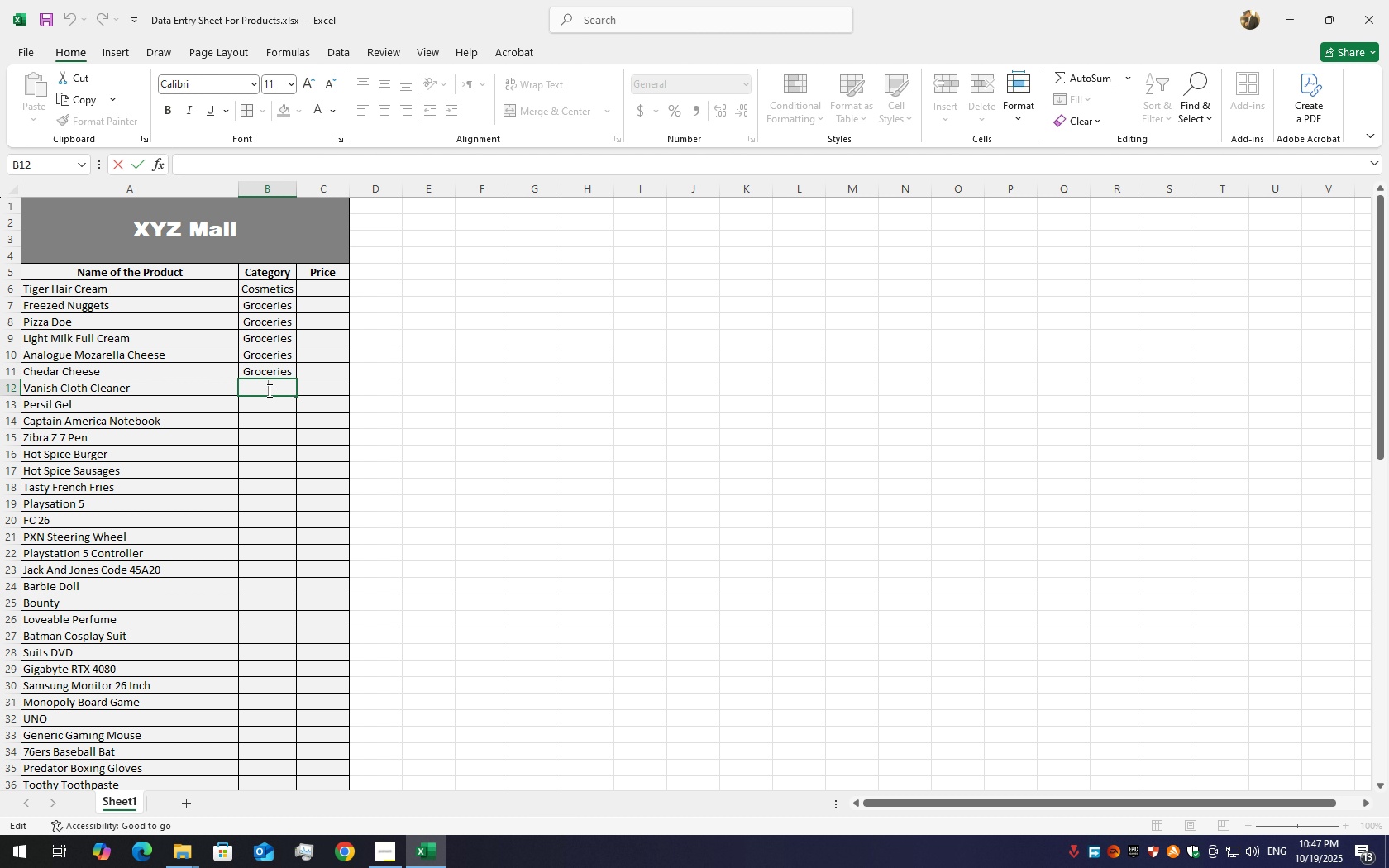 
type(Cleaners)
 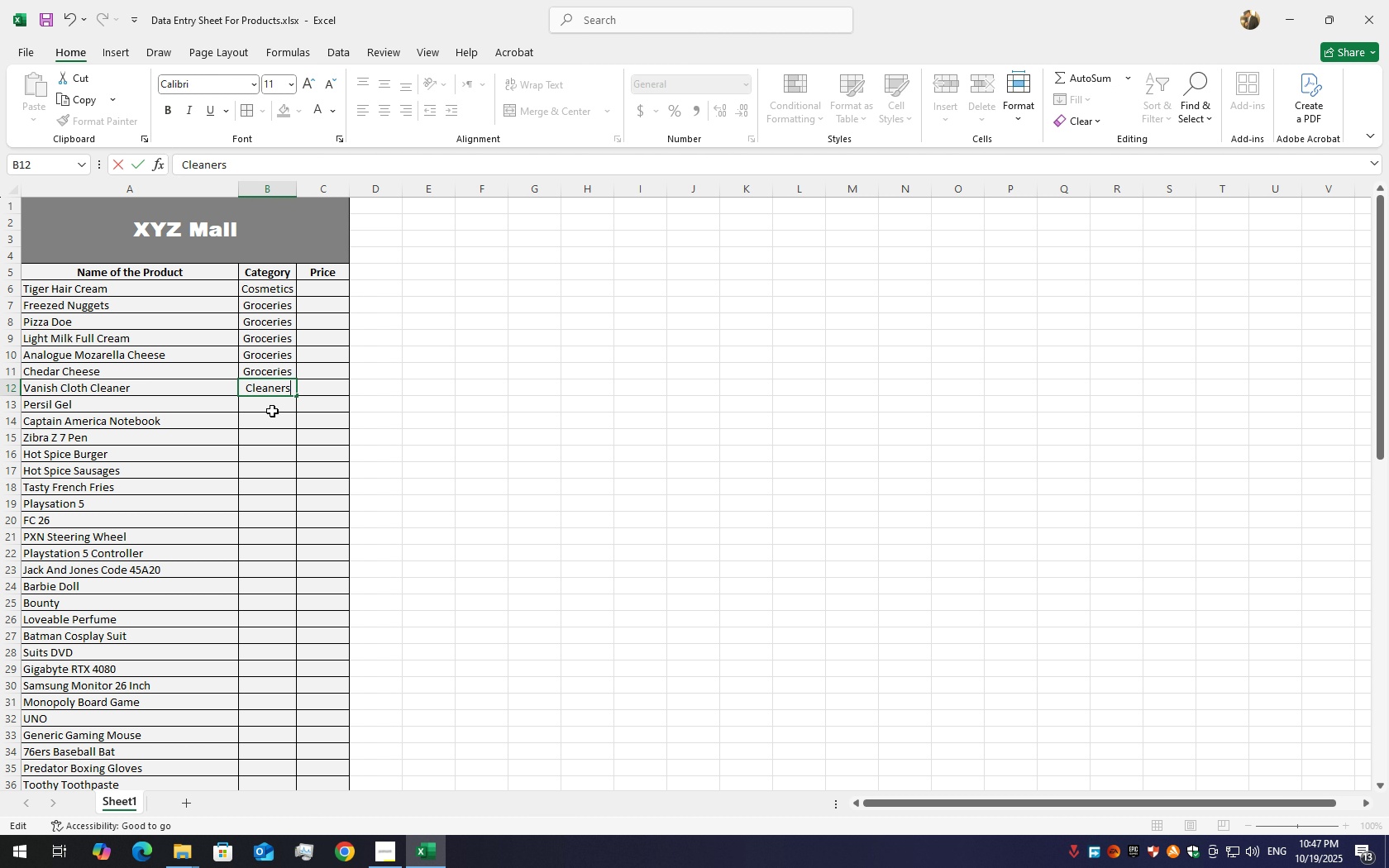 
left_click([275, 404])
 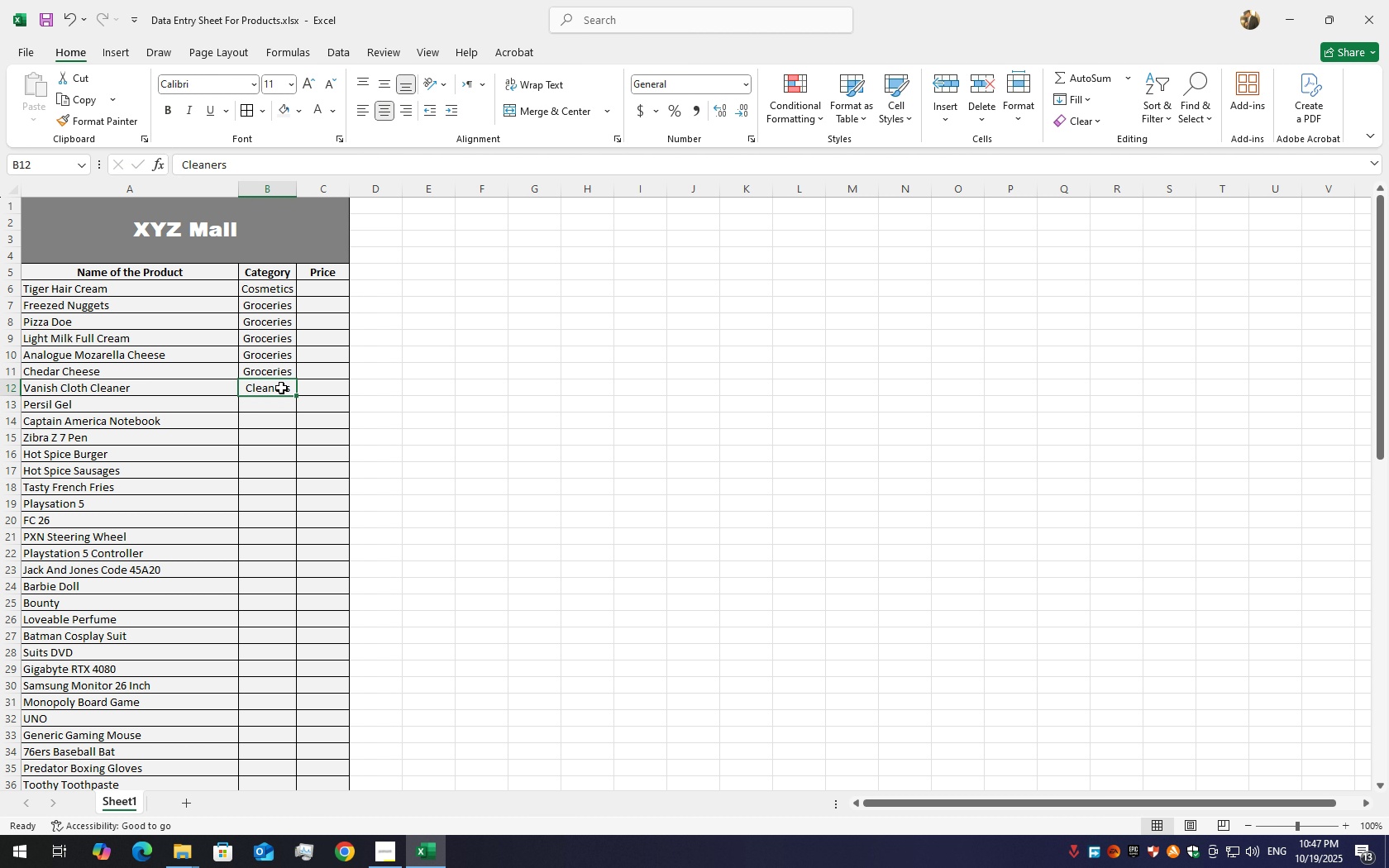 
left_click([281, 388])
 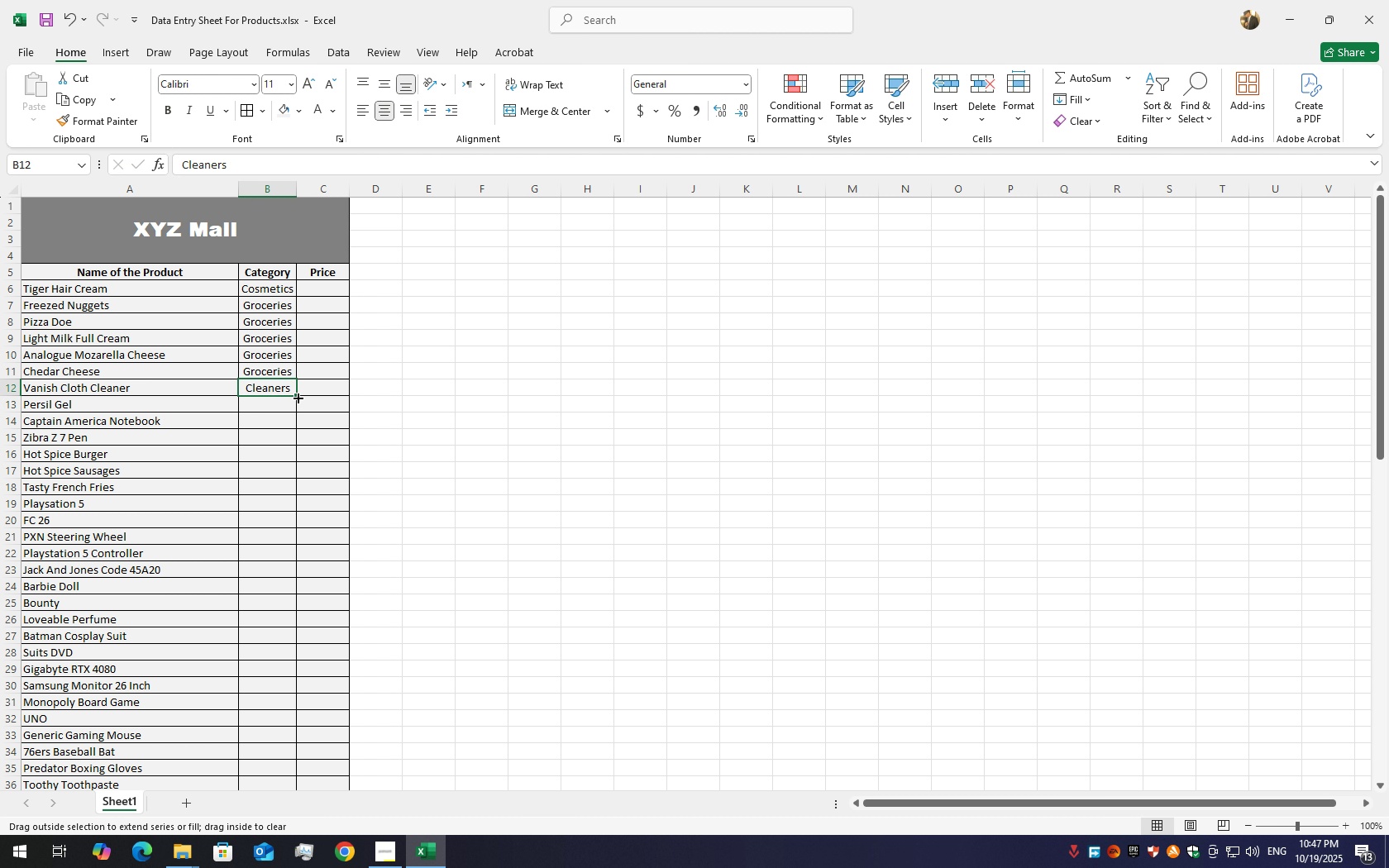 
left_click_drag(start_coordinate=[297, 397], to_coordinate=[296, 408])
 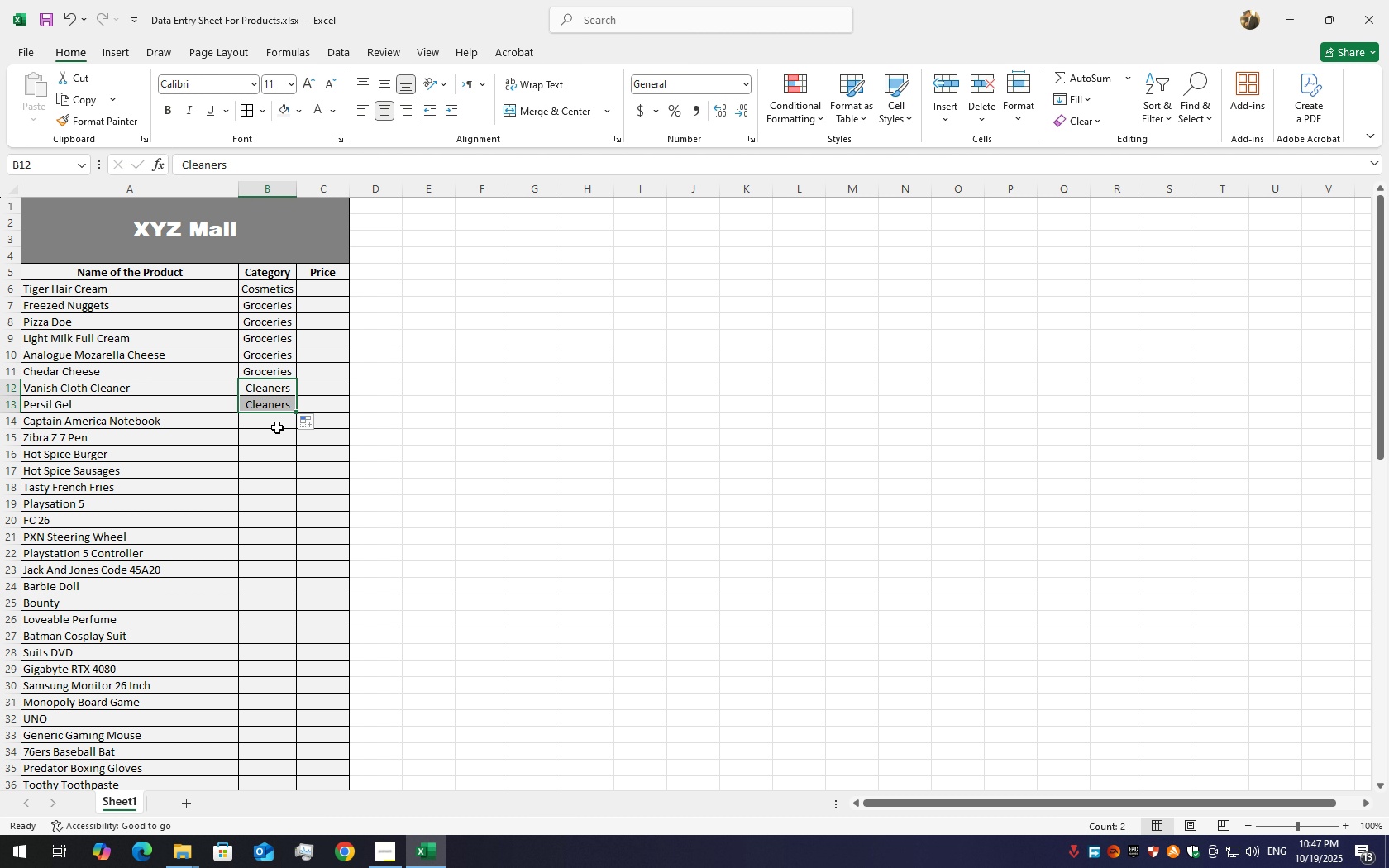 
left_click([276, 427])
 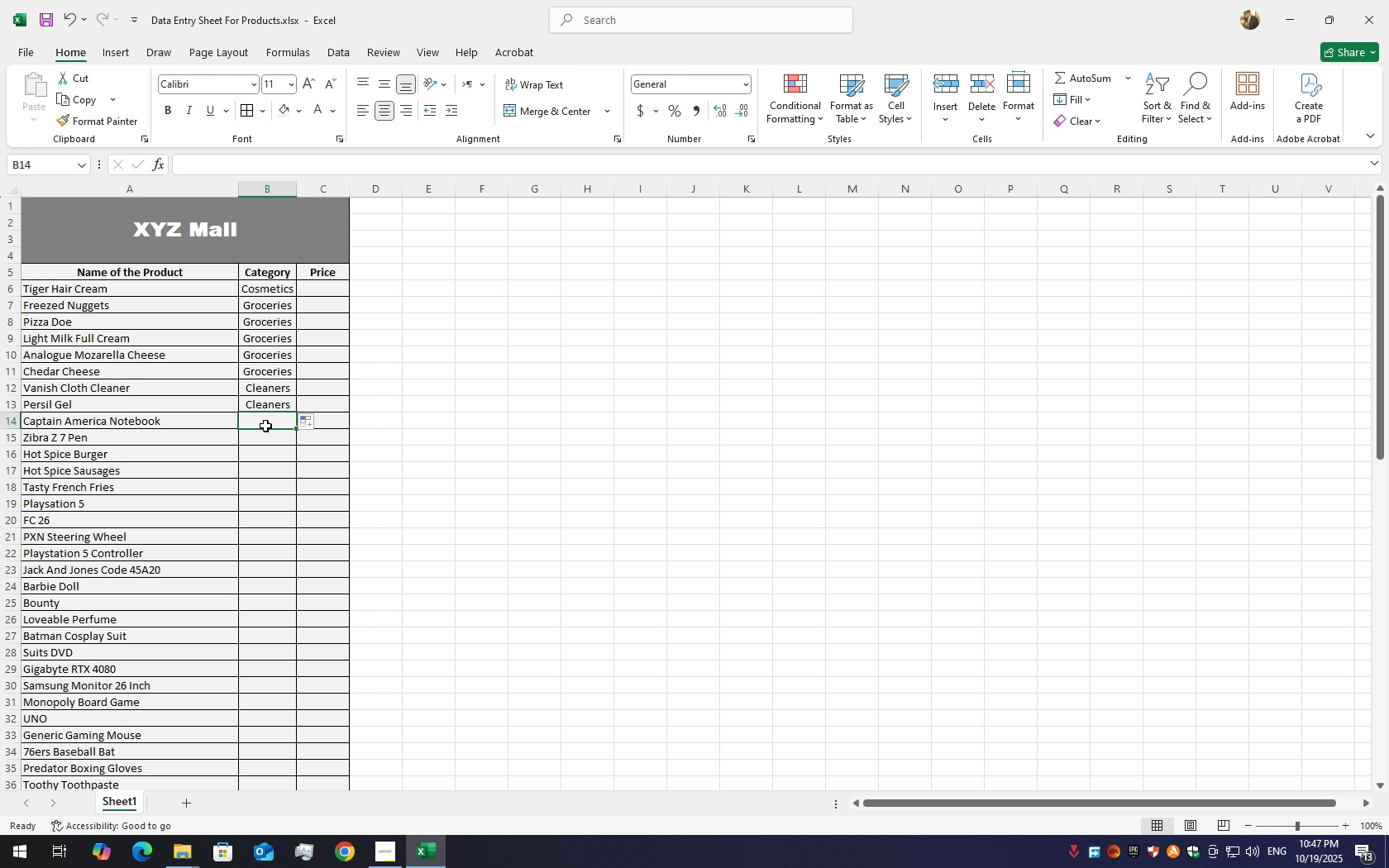 
double_click([265, 426])
 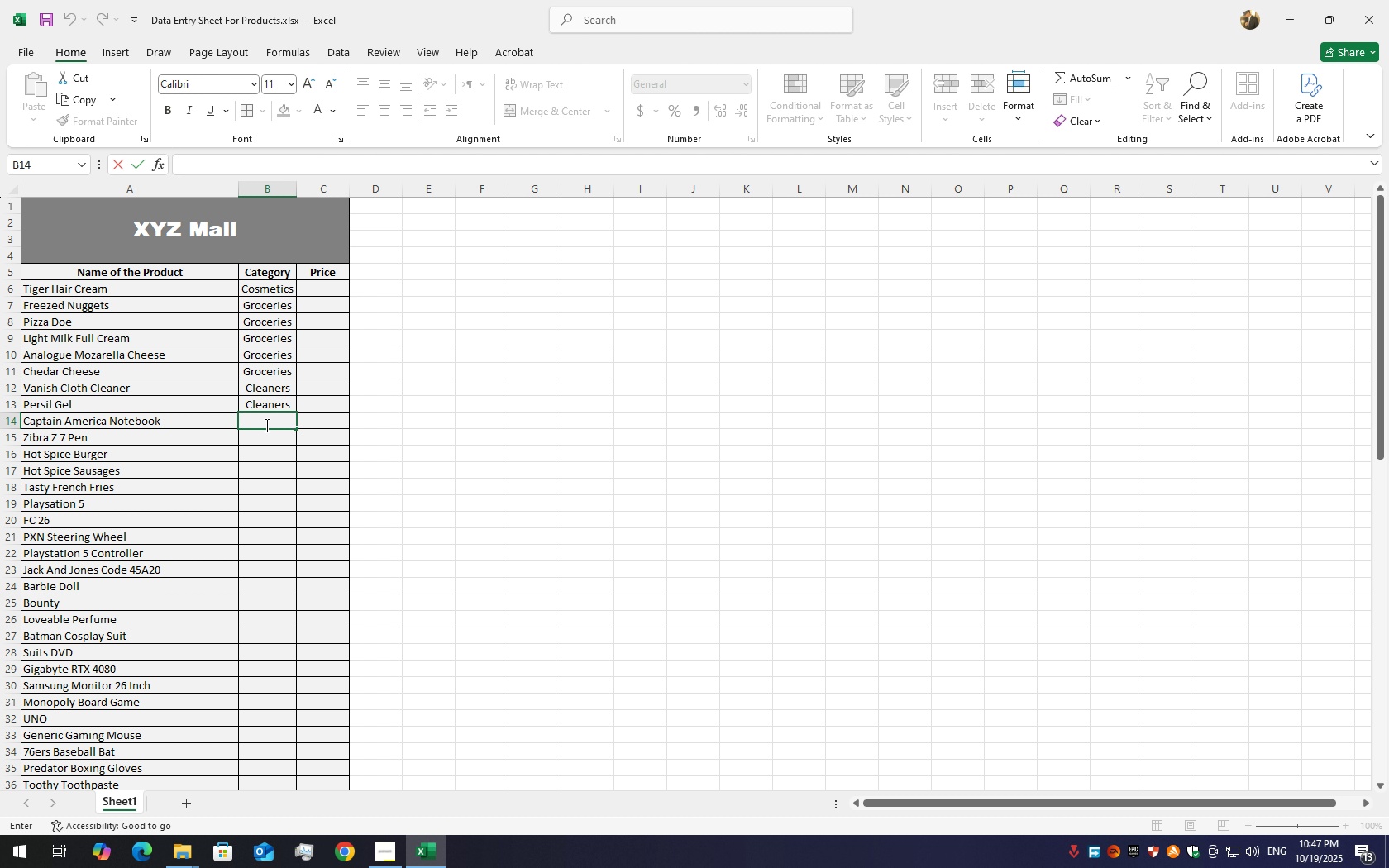 
hold_key(key=ShiftLeft, duration=1.5)
 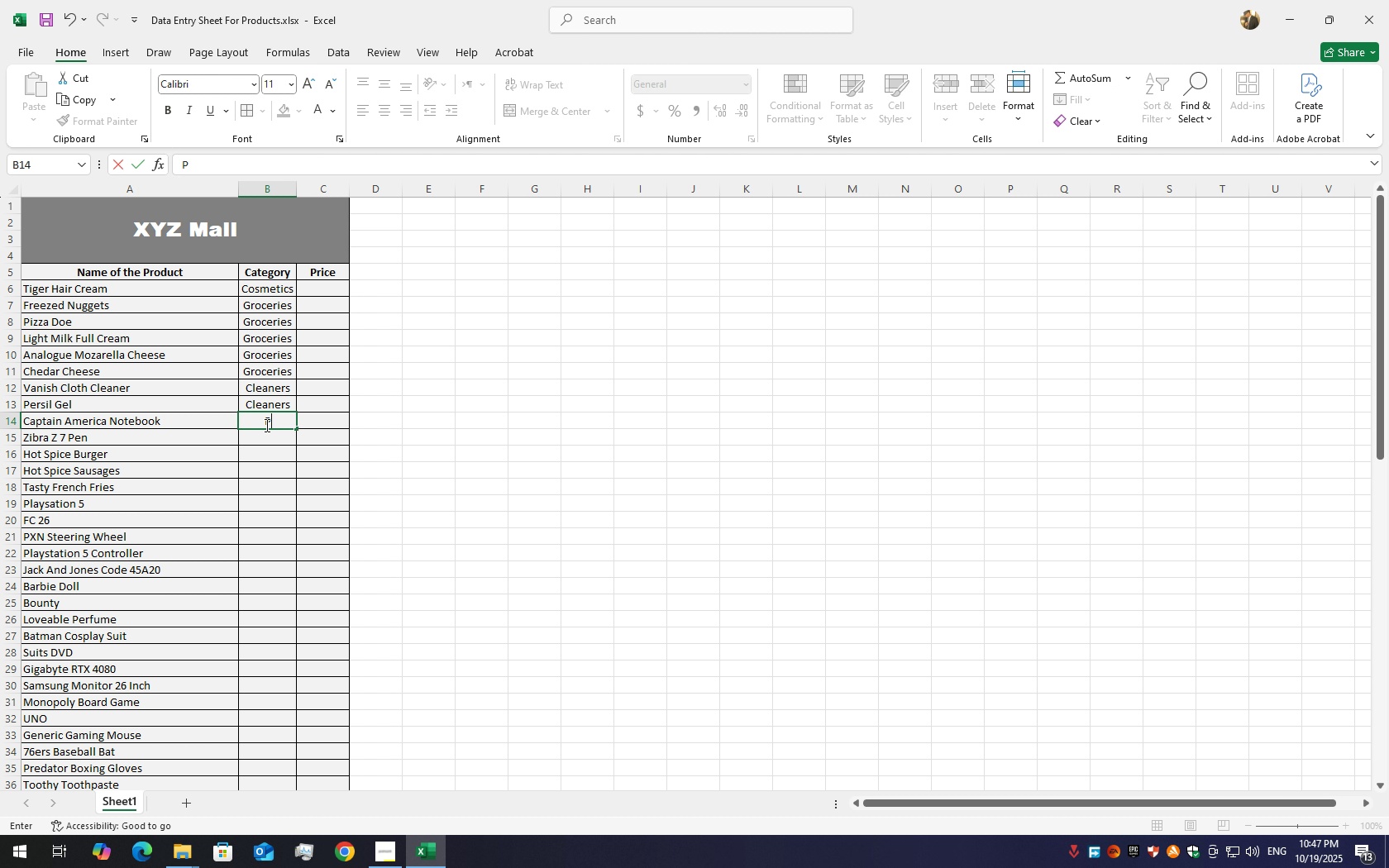 
type(Printab;es)
key(Backspace)
key(Backspace)
key(Backspace)
type(les)
 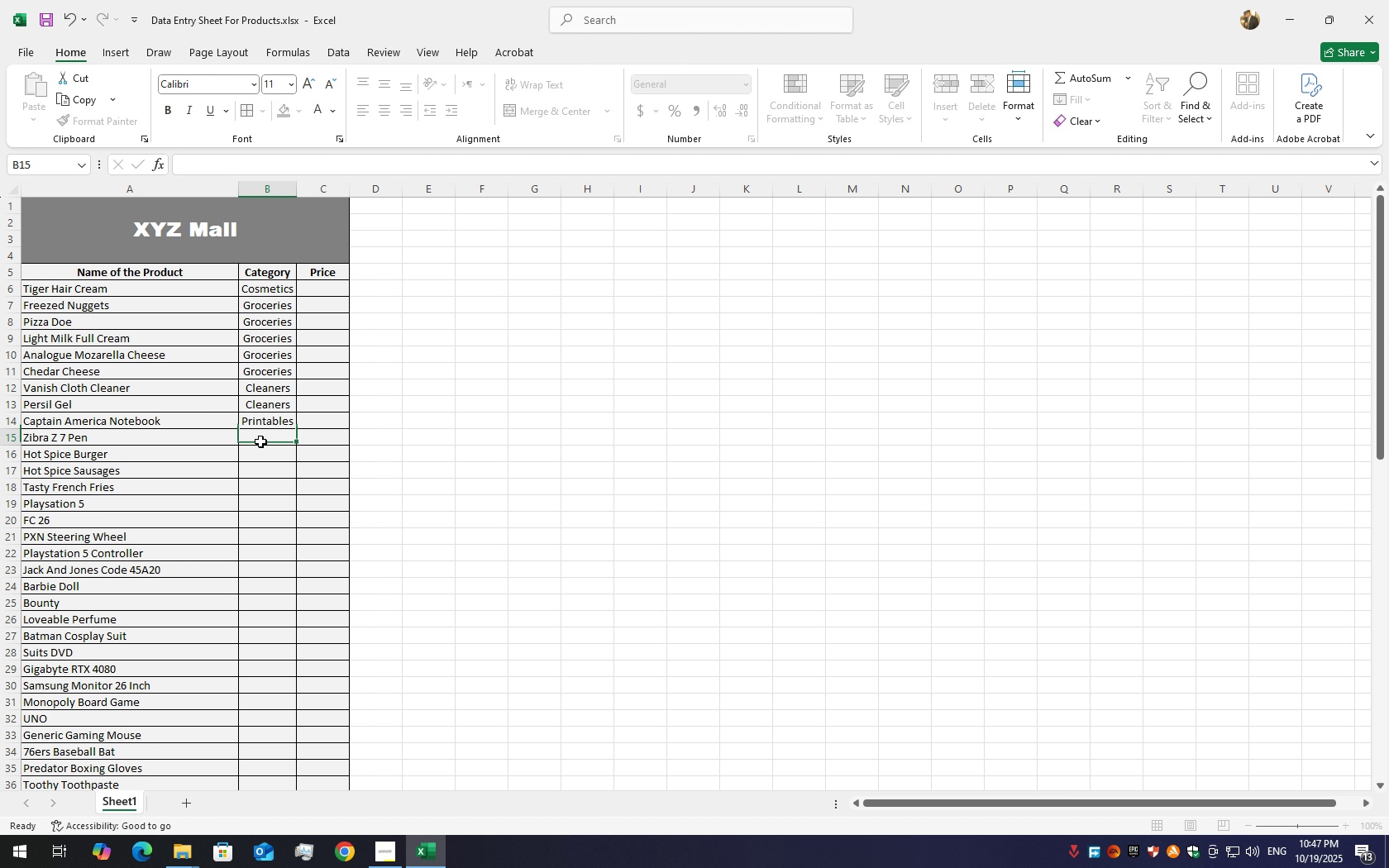 
double_click([260, 441])
 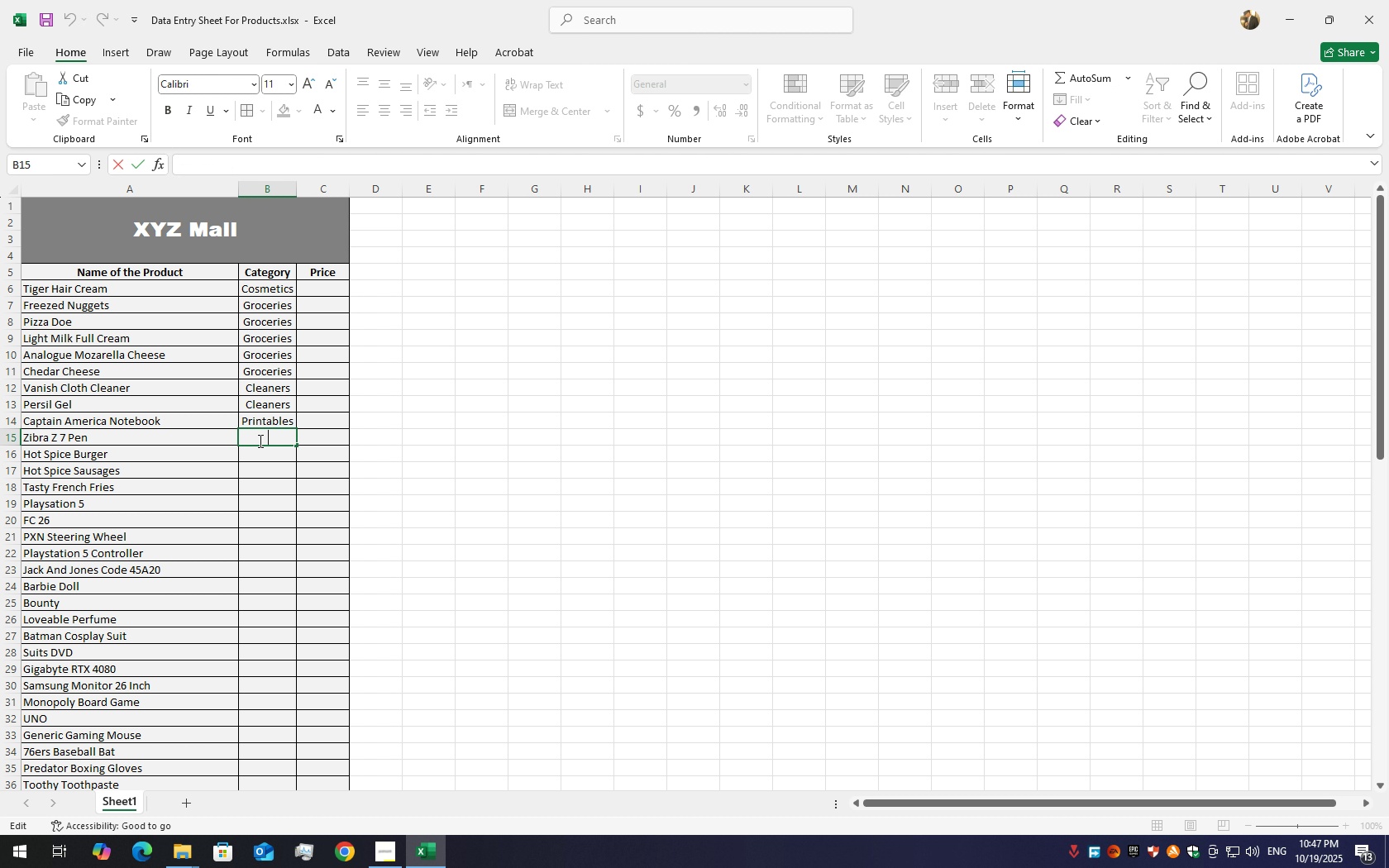 
triple_click([260, 441])
 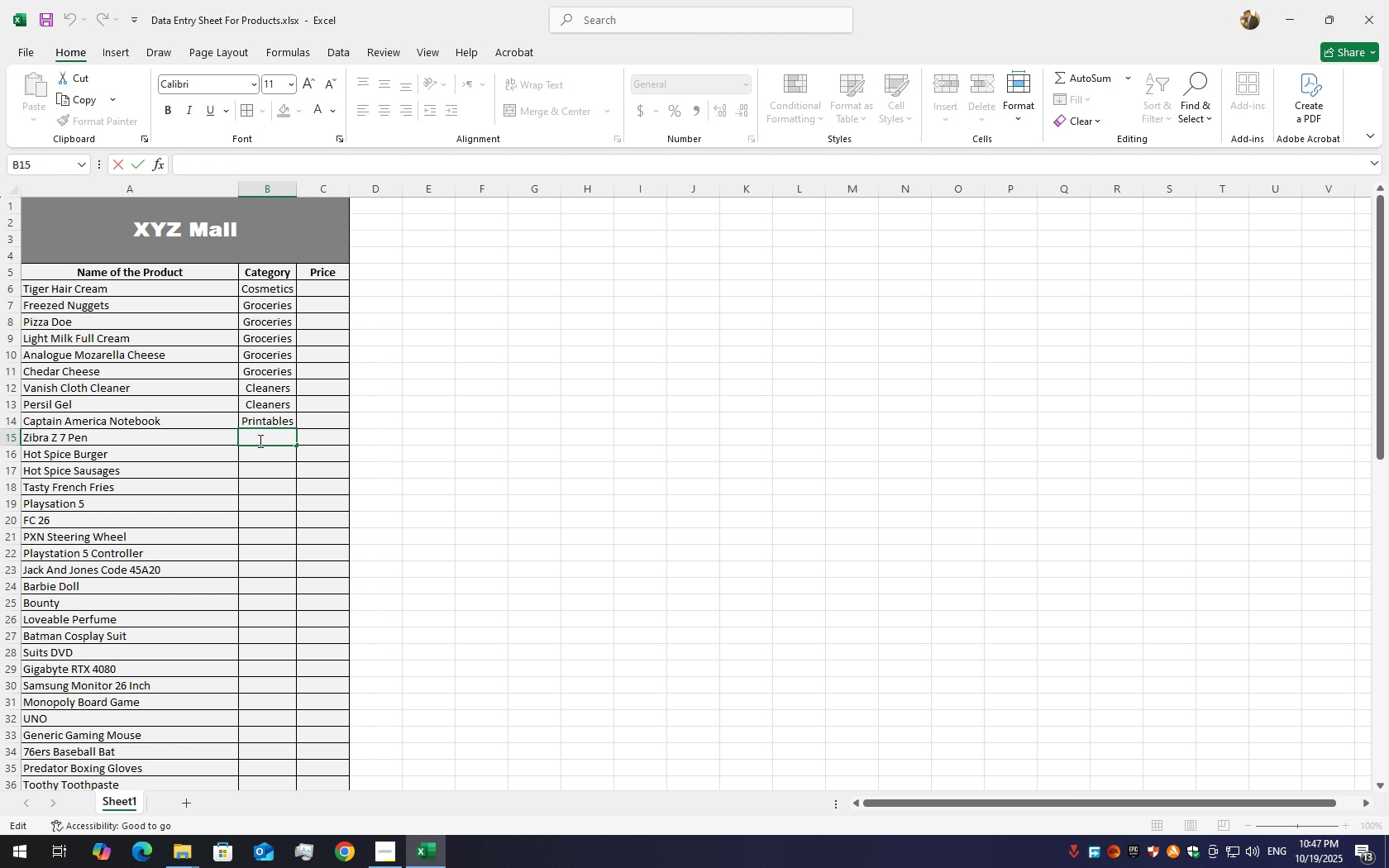 
type(Office Supplies)
 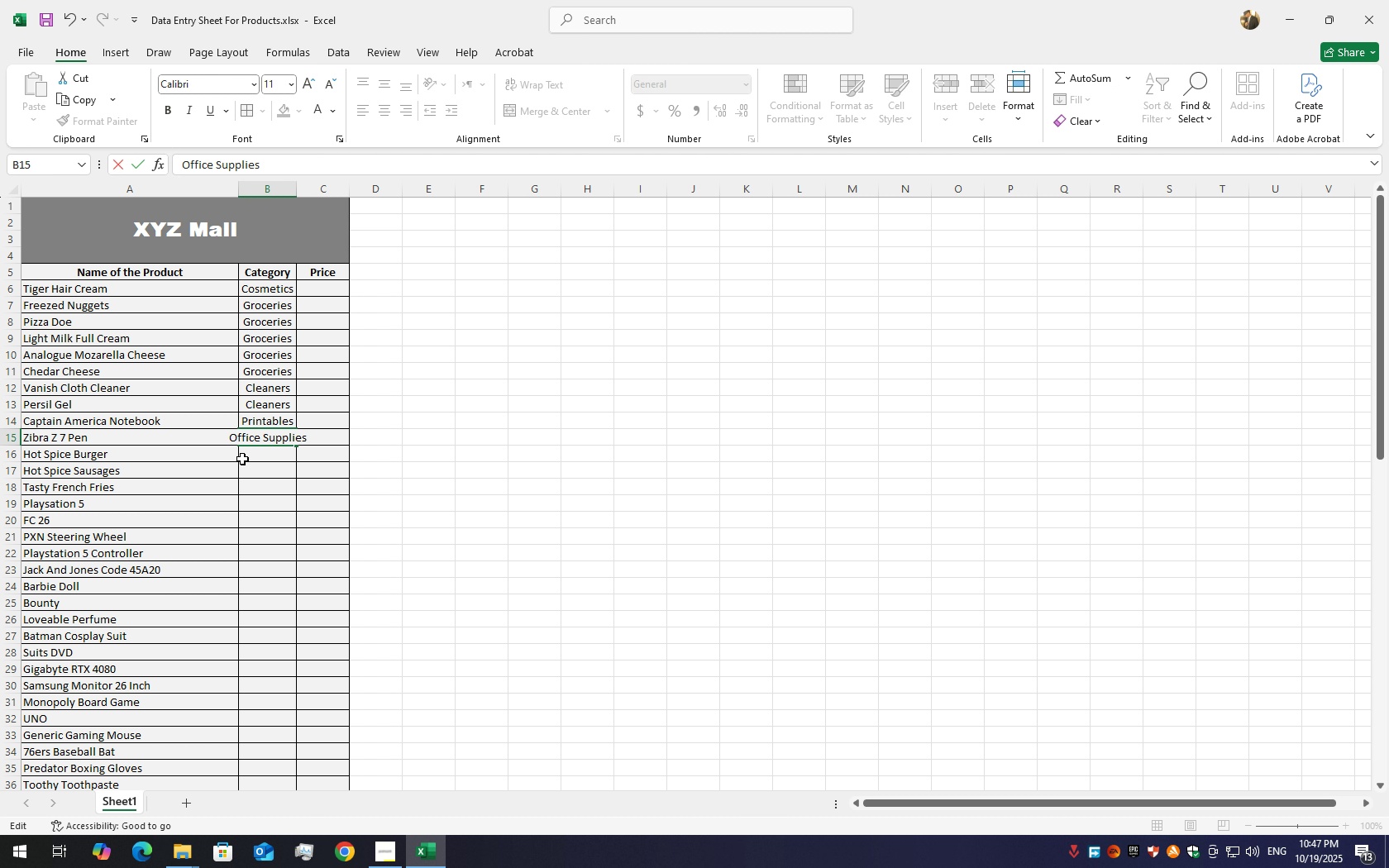 
left_click([252, 508])
 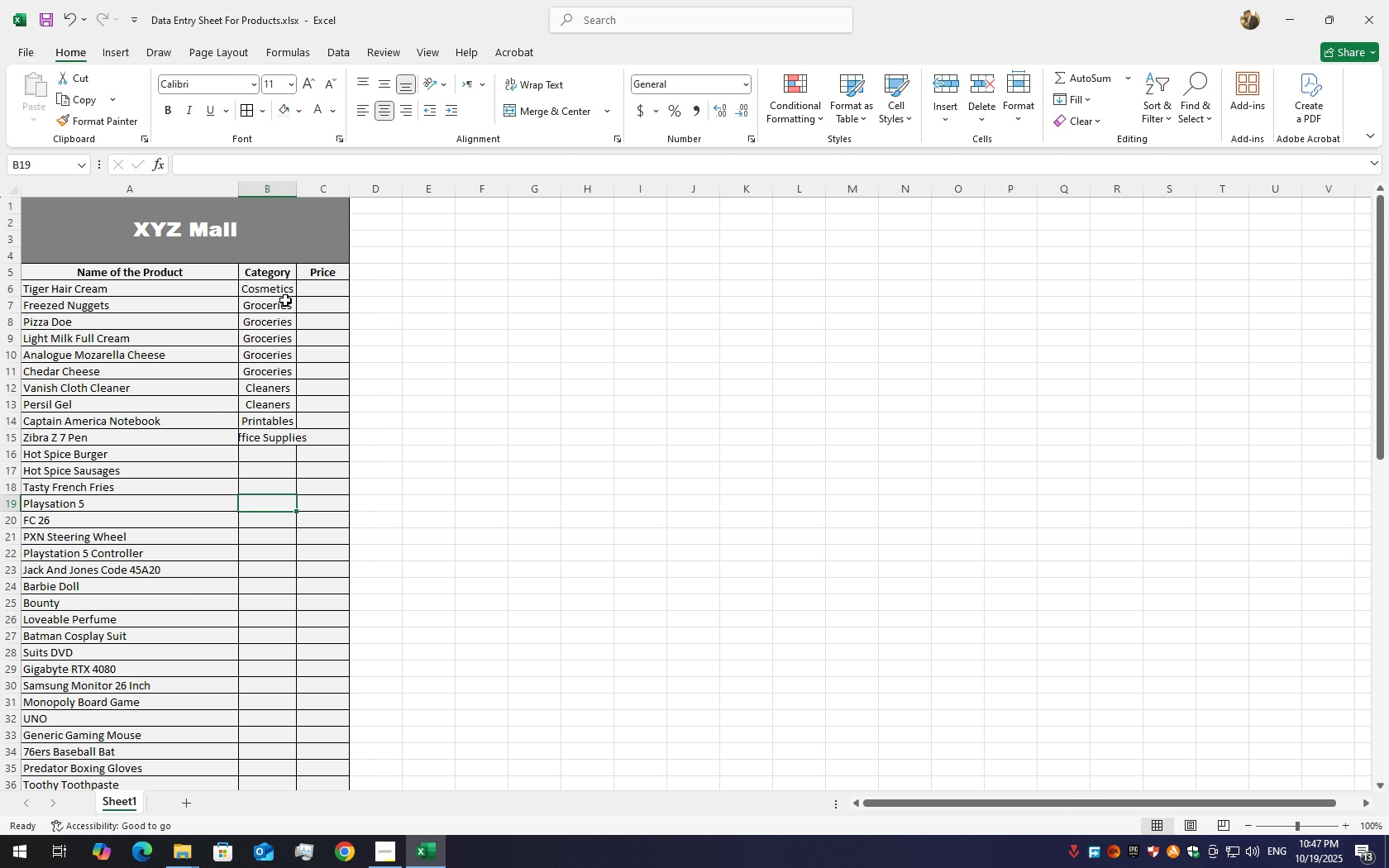 
key(Control+S)
 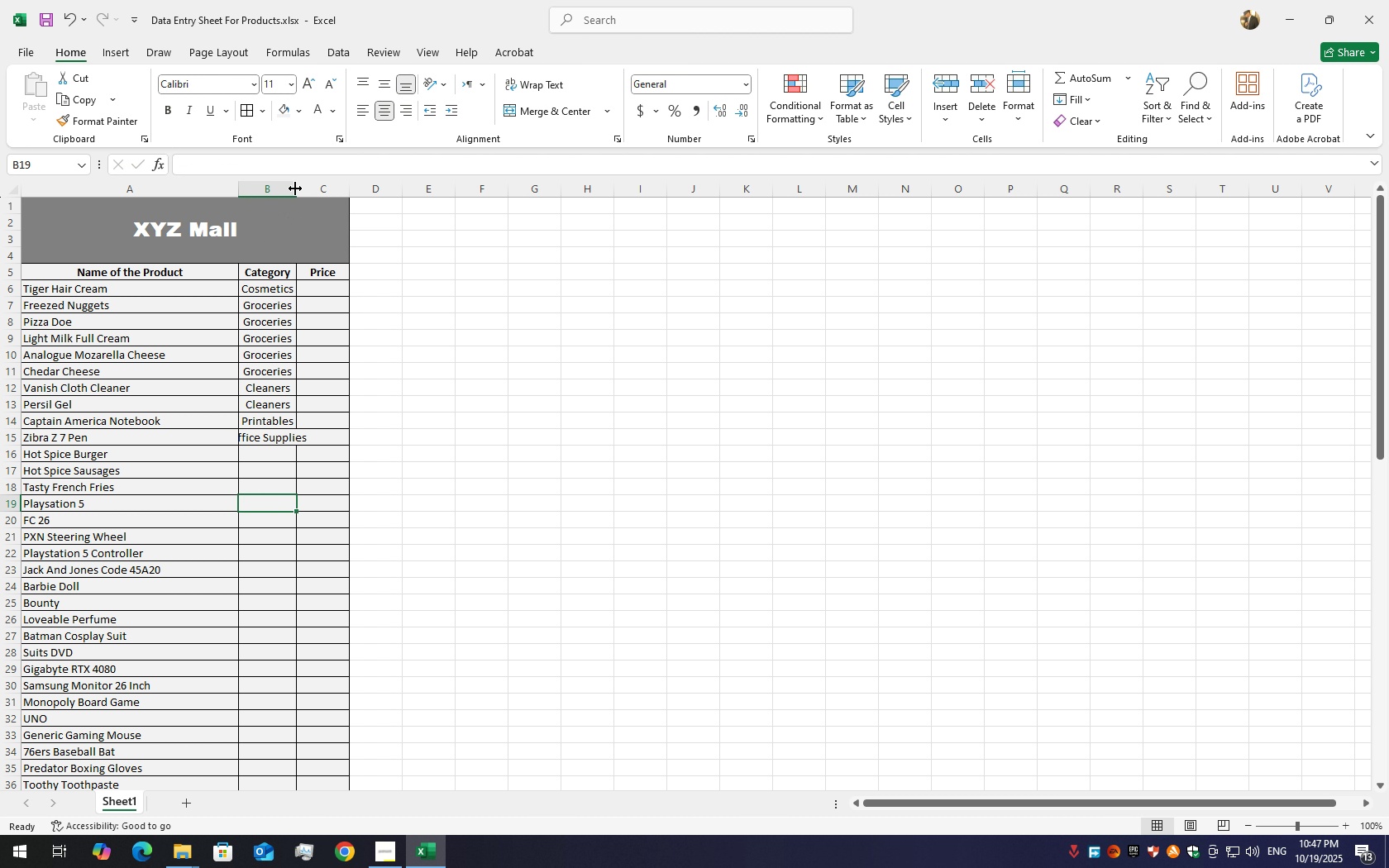 
double_click([295, 188])
 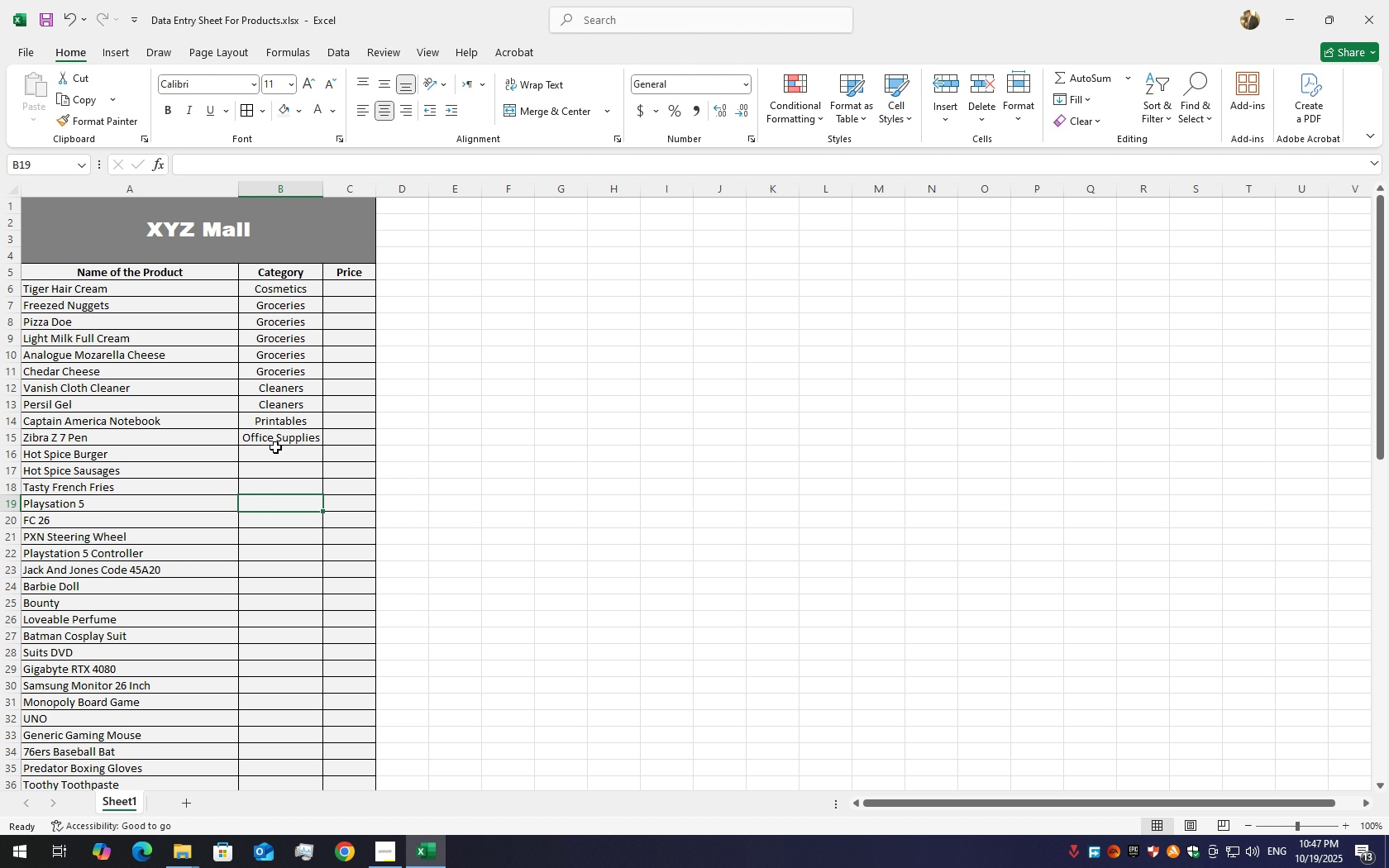 
left_click([275, 448])
 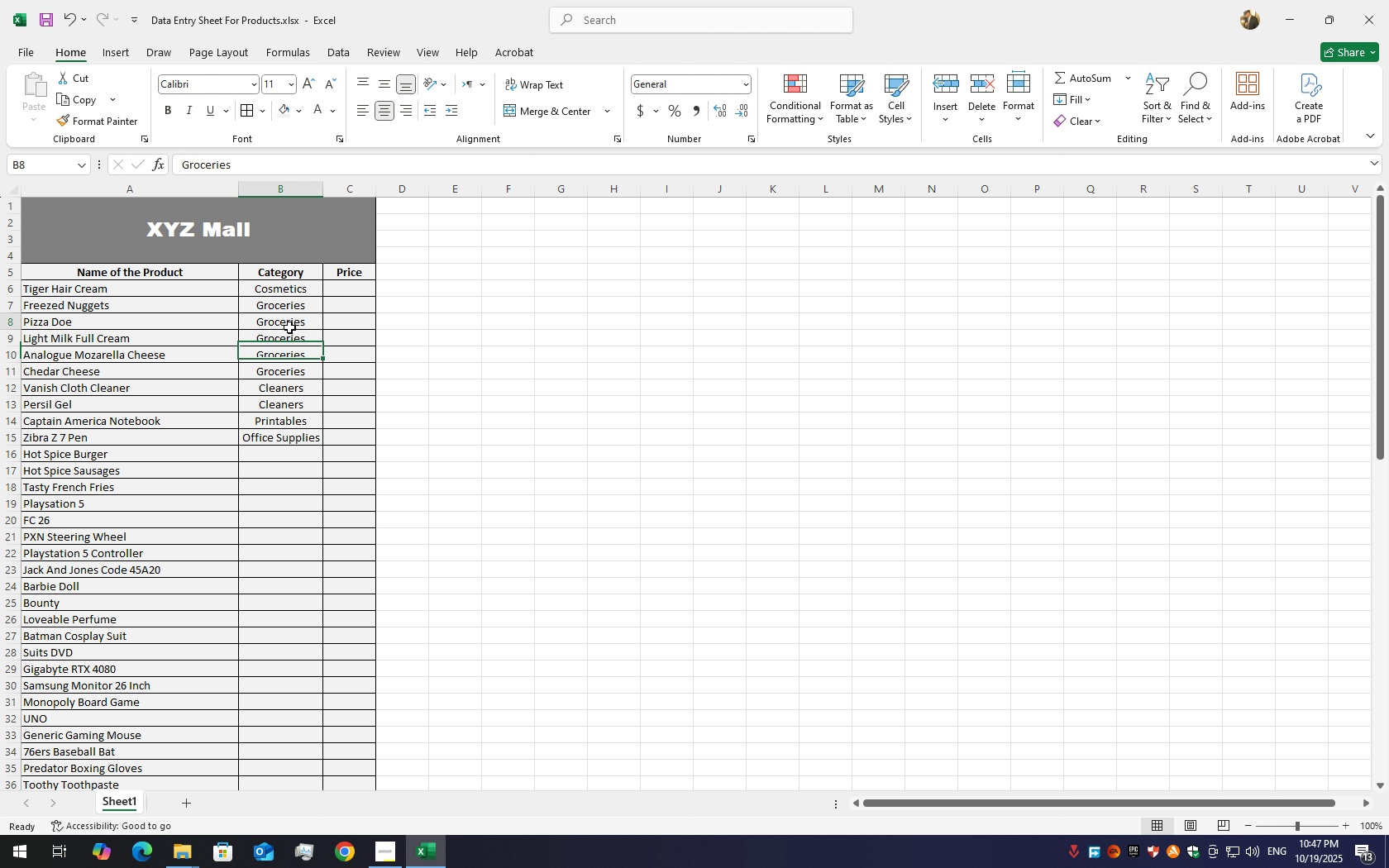 
left_click([289, 327])
 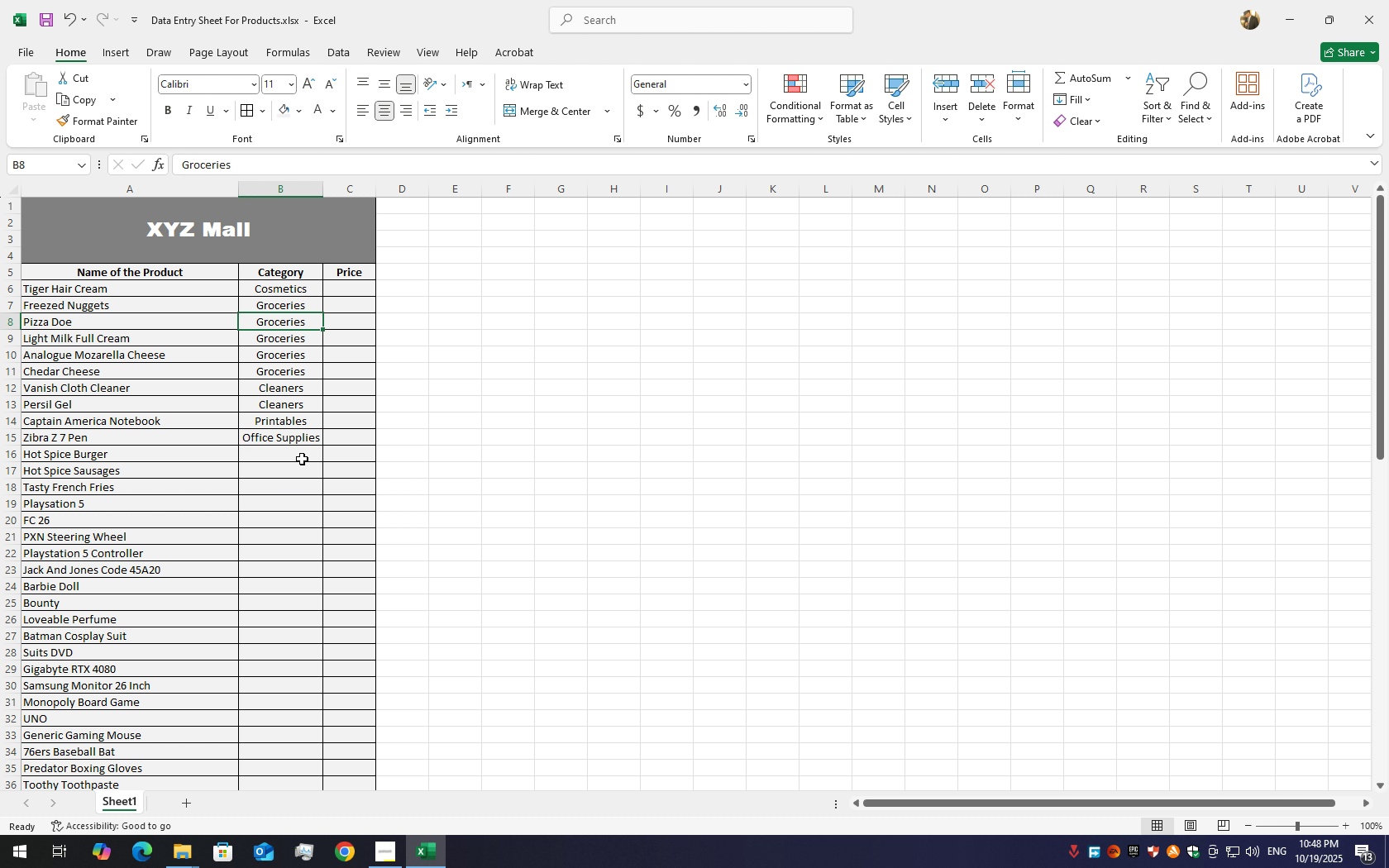 
hold_key(key=ControlLeft, duration=0.51)
 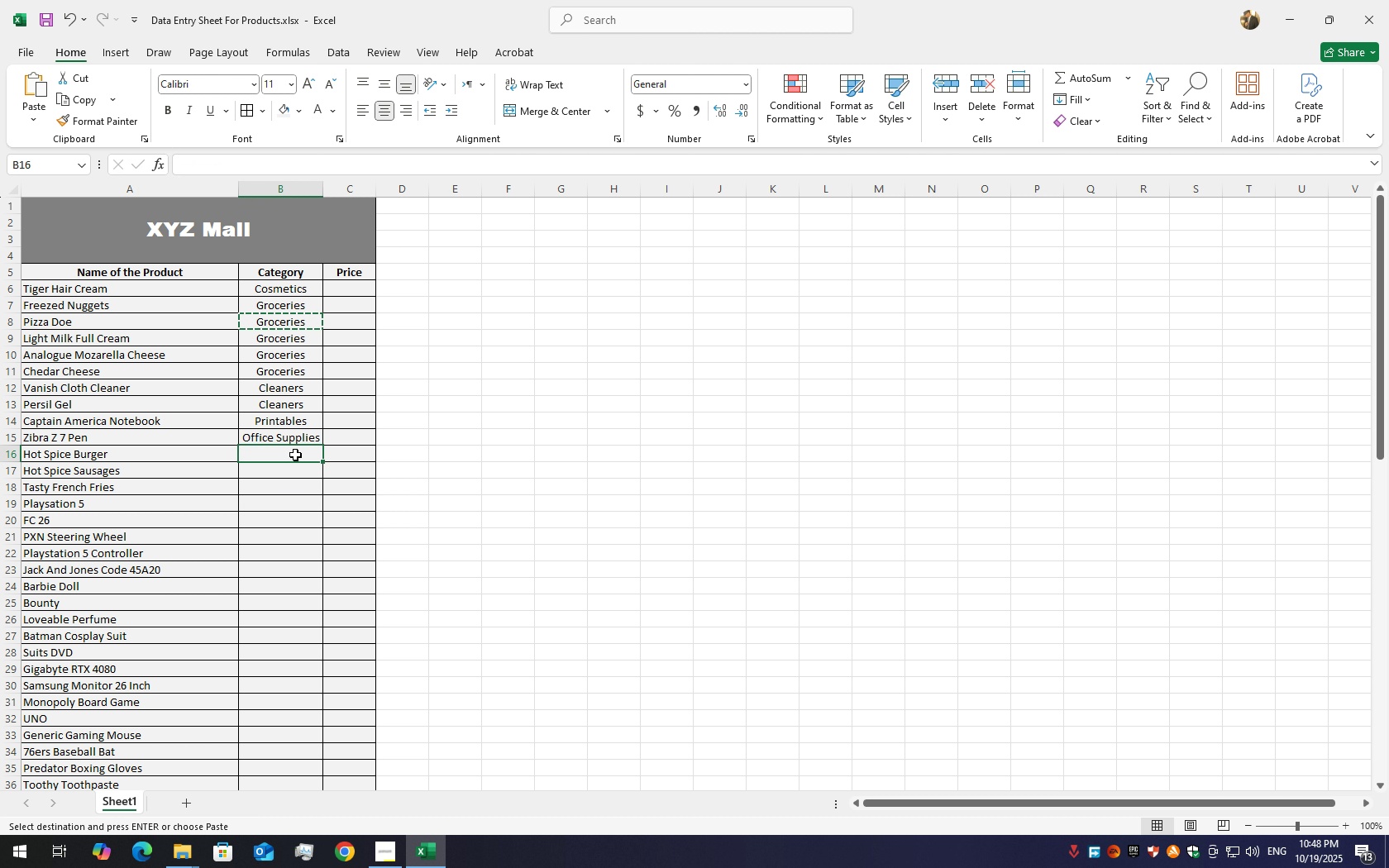 
hold_key(key=C, duration=0.32)
 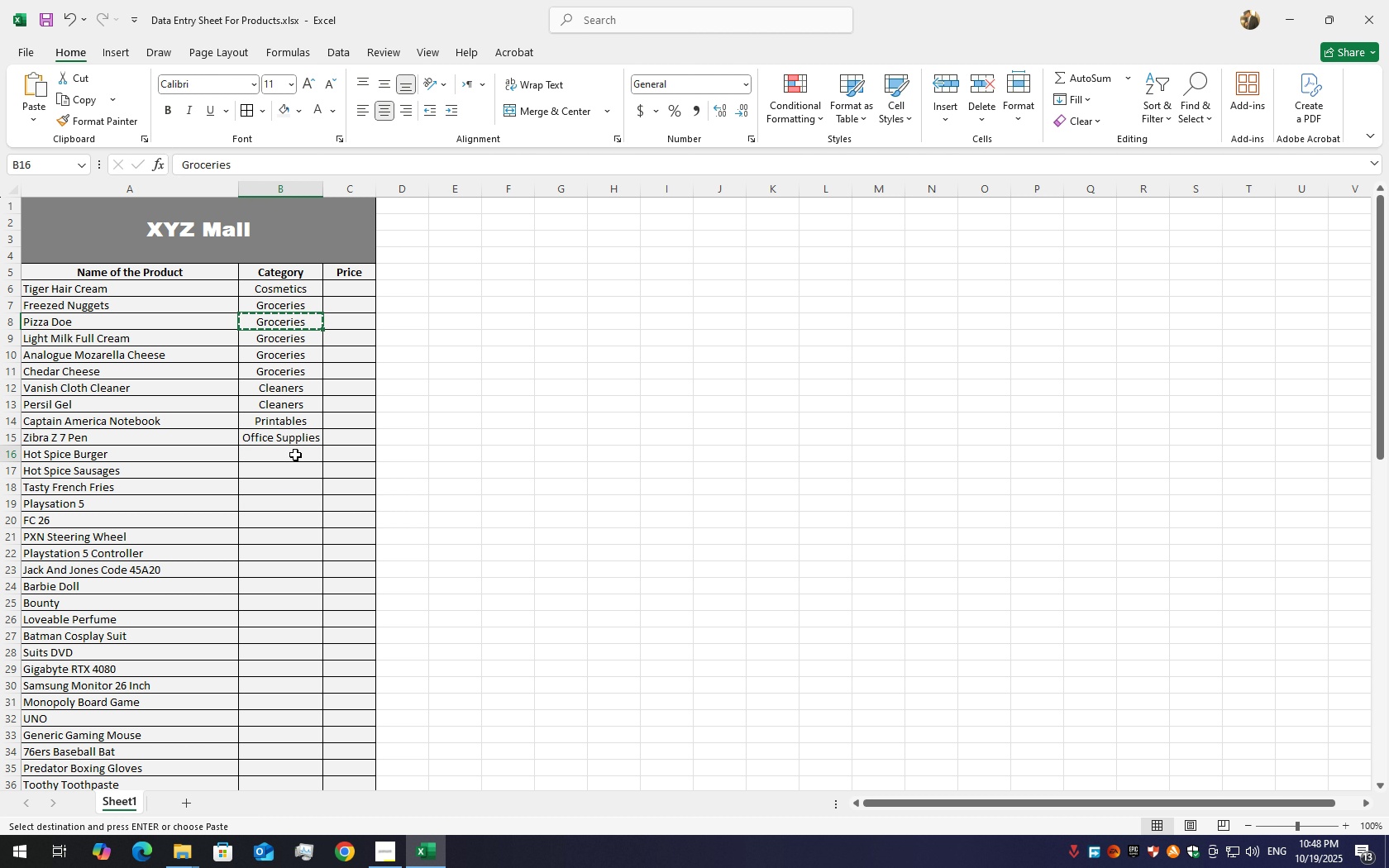 
left_click([295, 455])
 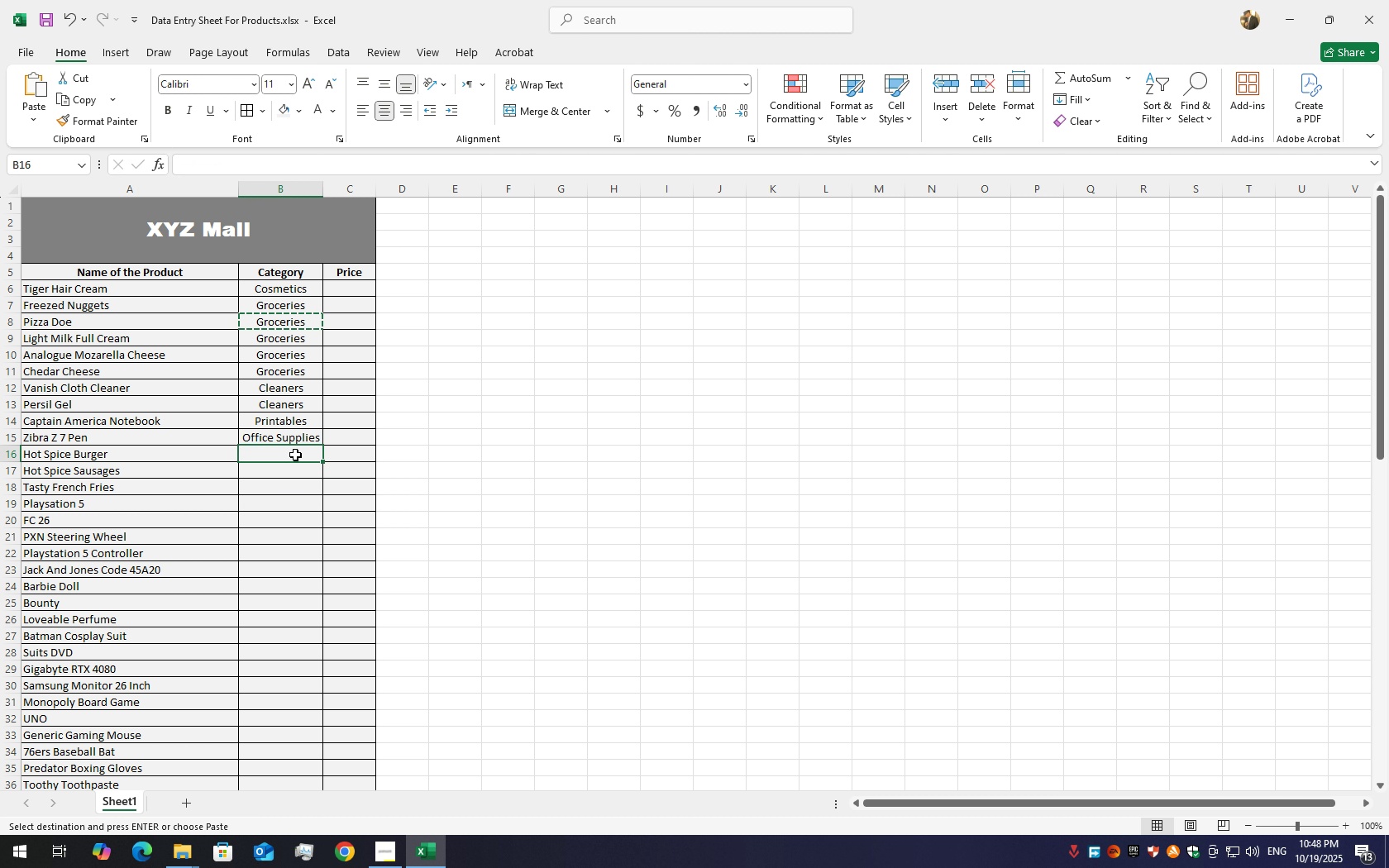 
key(Control+ControlLeft)
 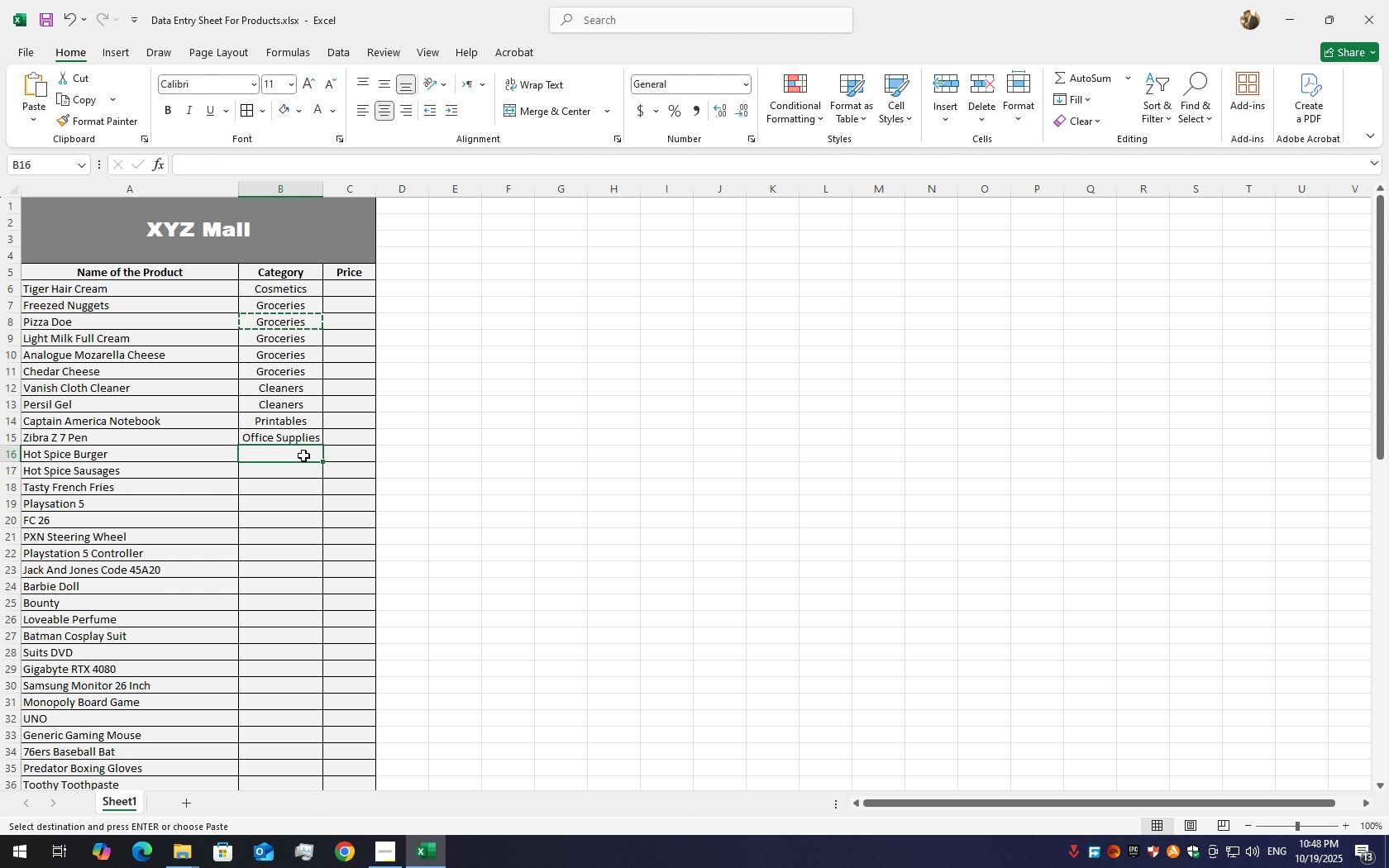 
key(Control+V)
 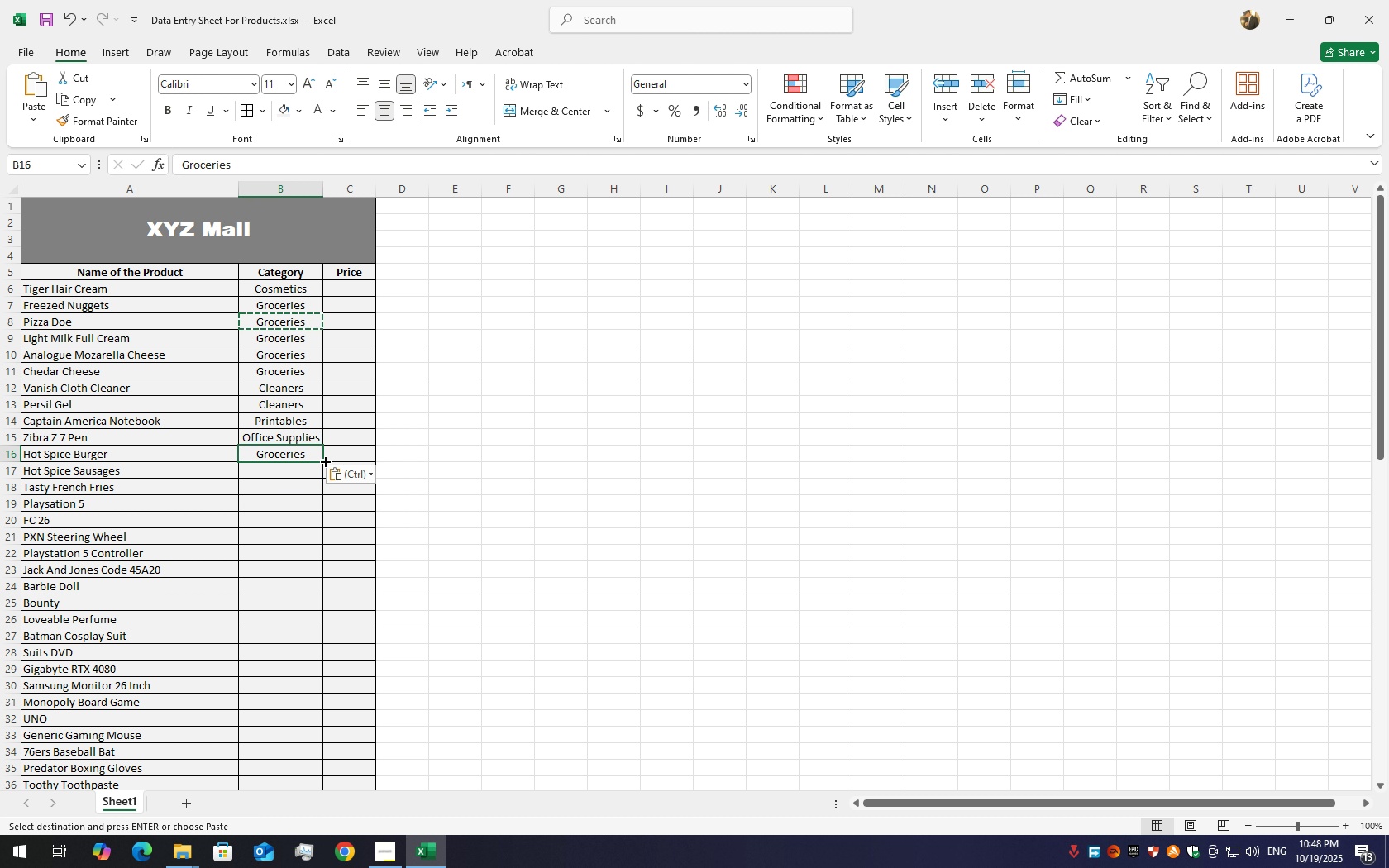 
left_click_drag(start_coordinate=[324, 460], to_coordinate=[324, 471])
 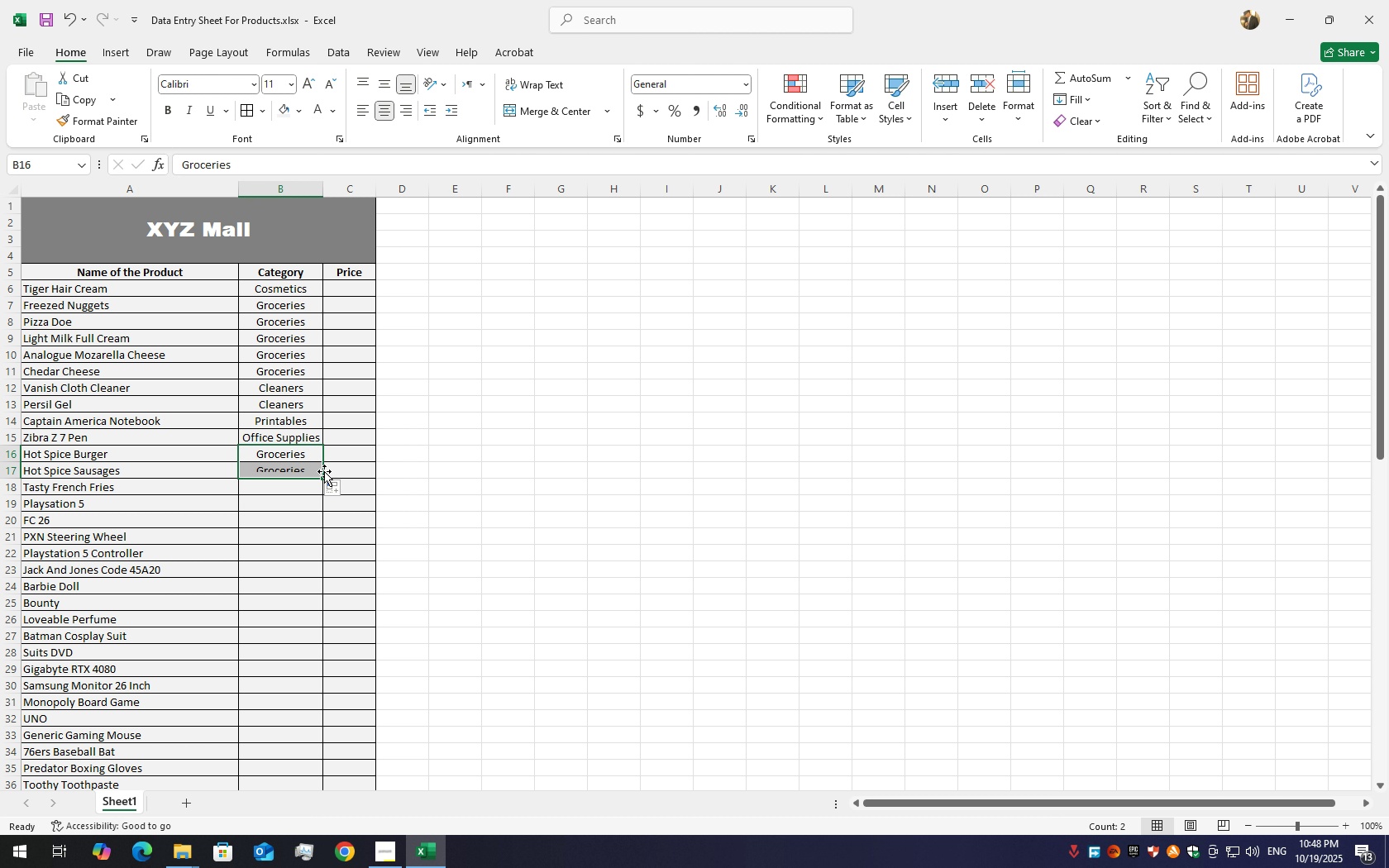 
left_click([324, 471])
 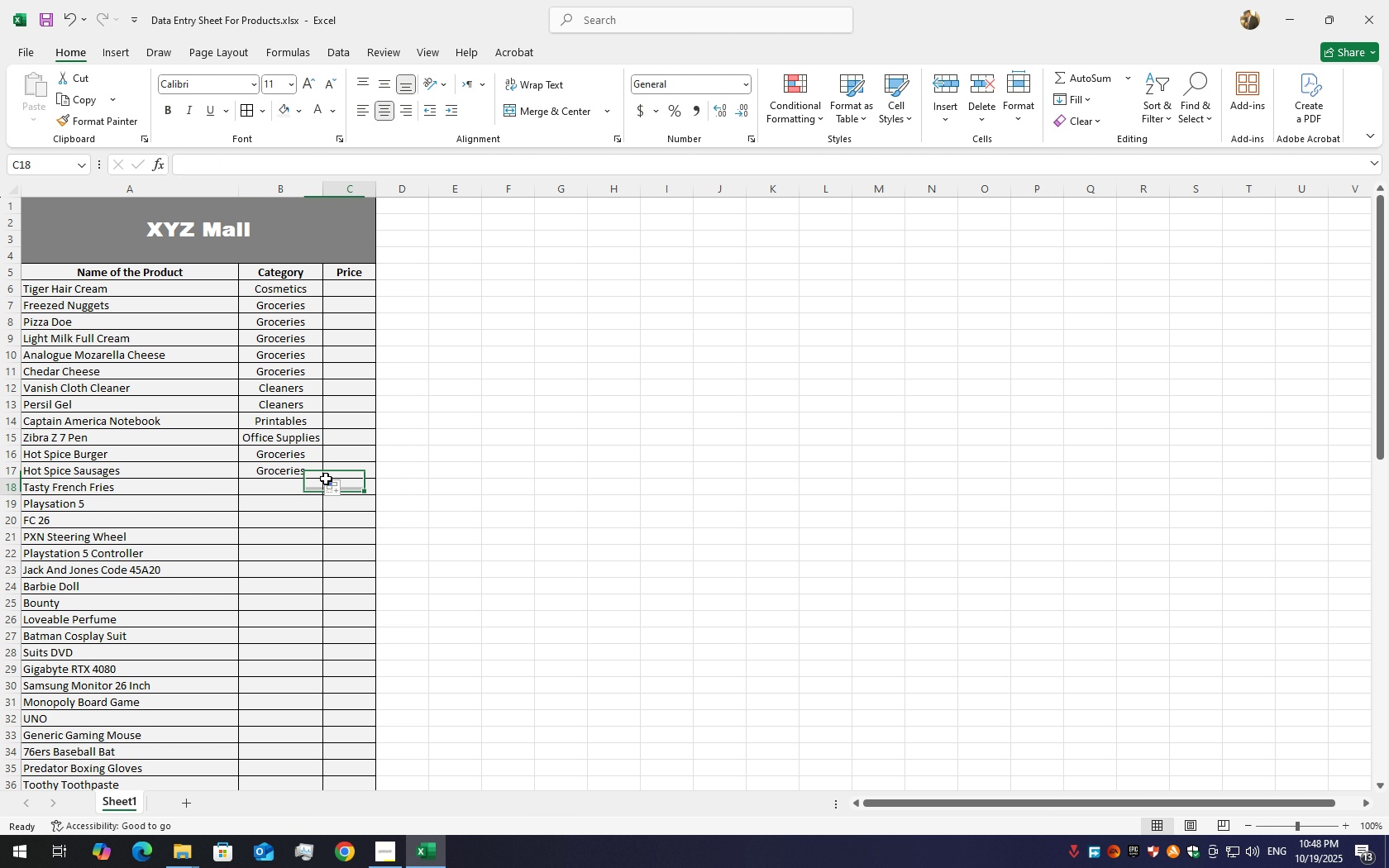 
left_click([326, 479])
 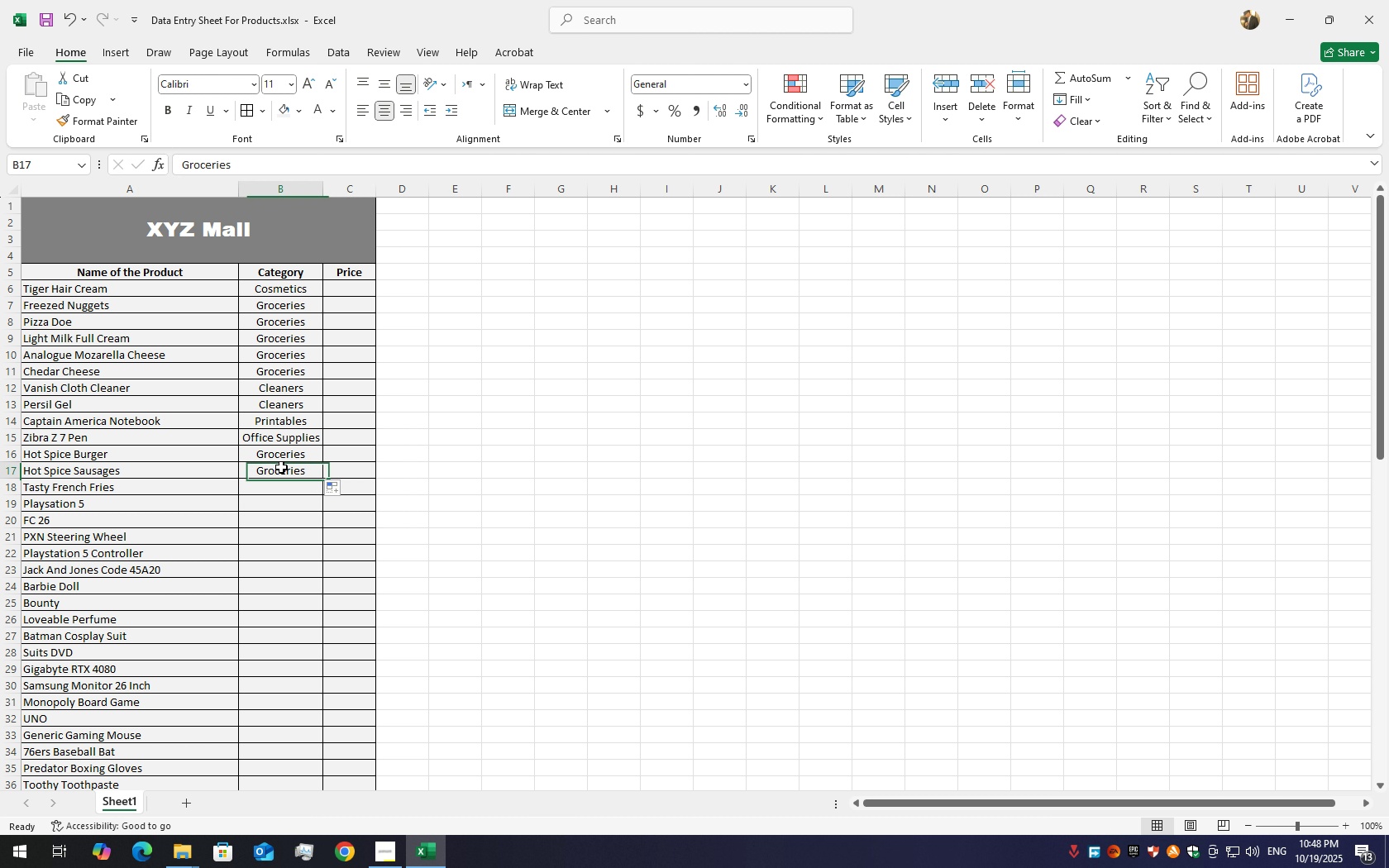 
left_click([281, 467])
 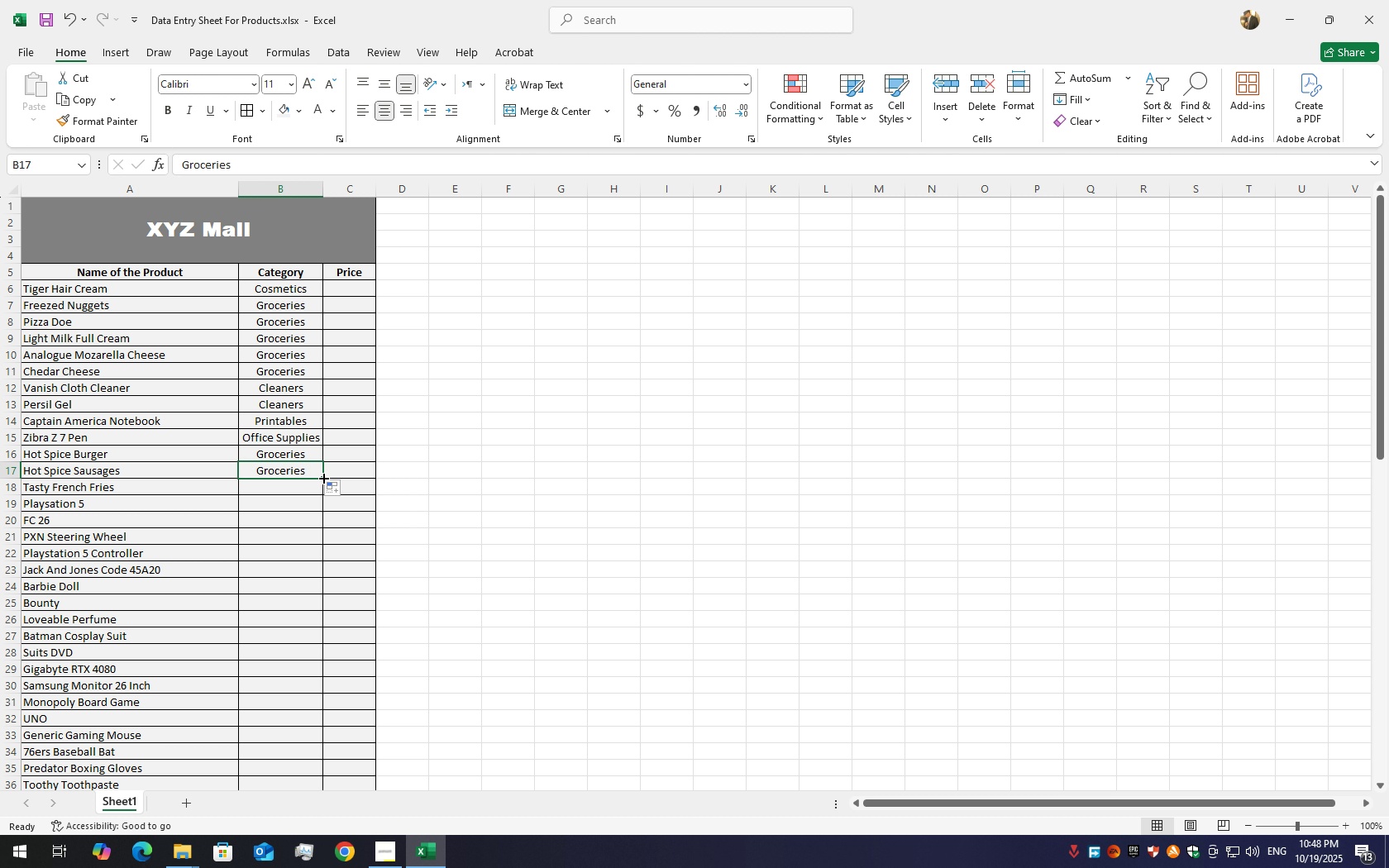 
left_click_drag(start_coordinate=[322, 477], to_coordinate=[322, 488])
 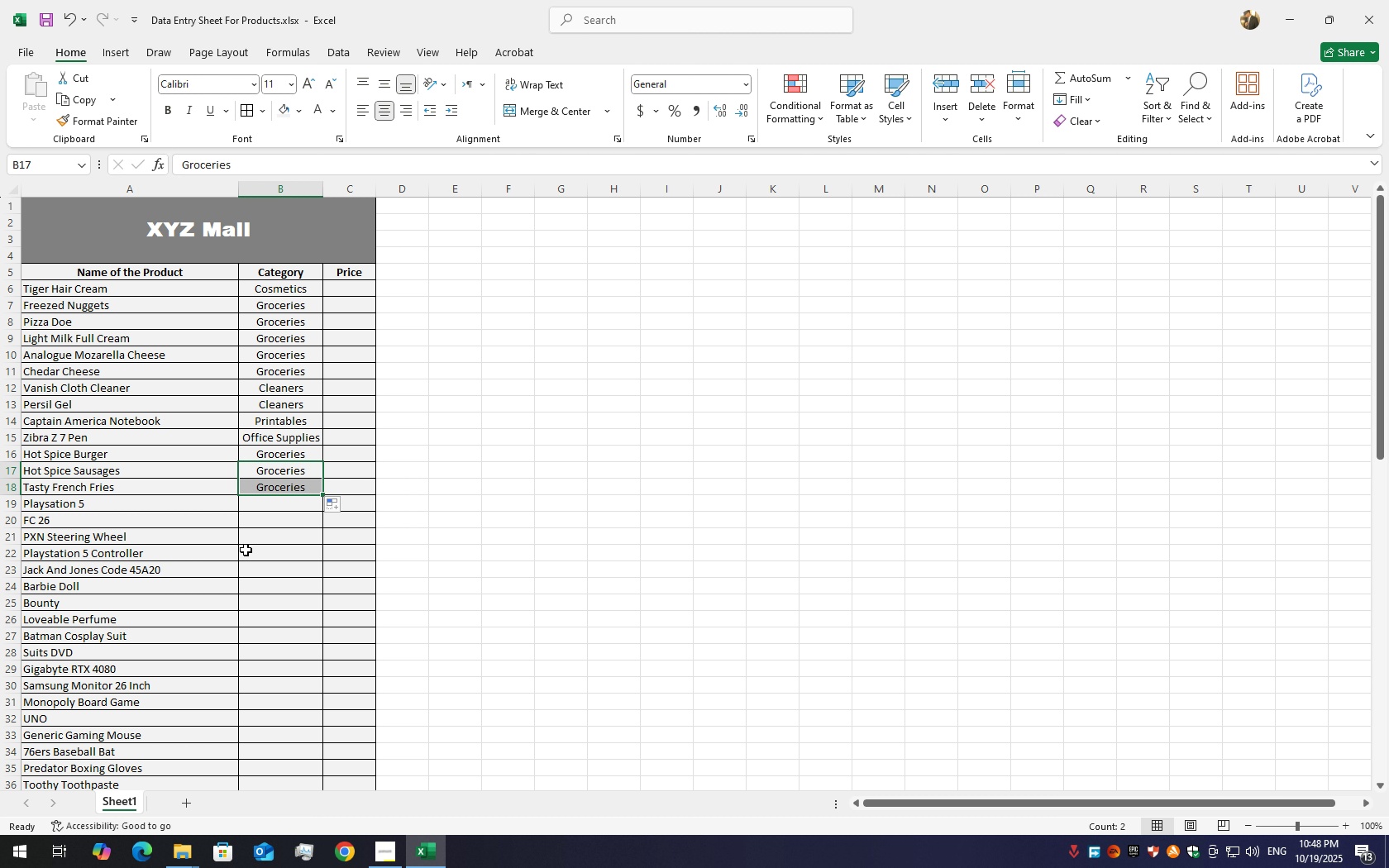 
left_click([282, 513])
 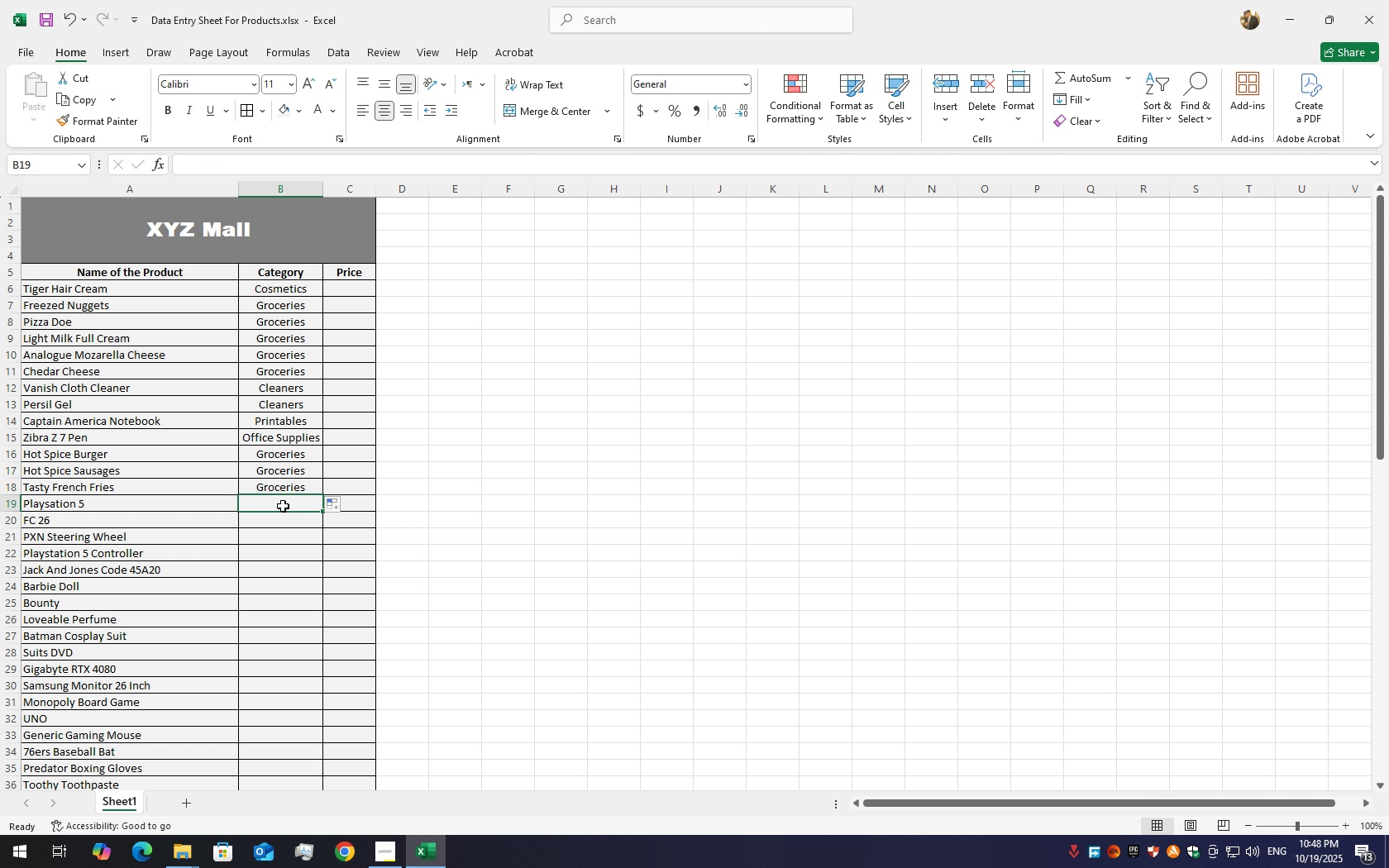 
double_click([283, 506])
 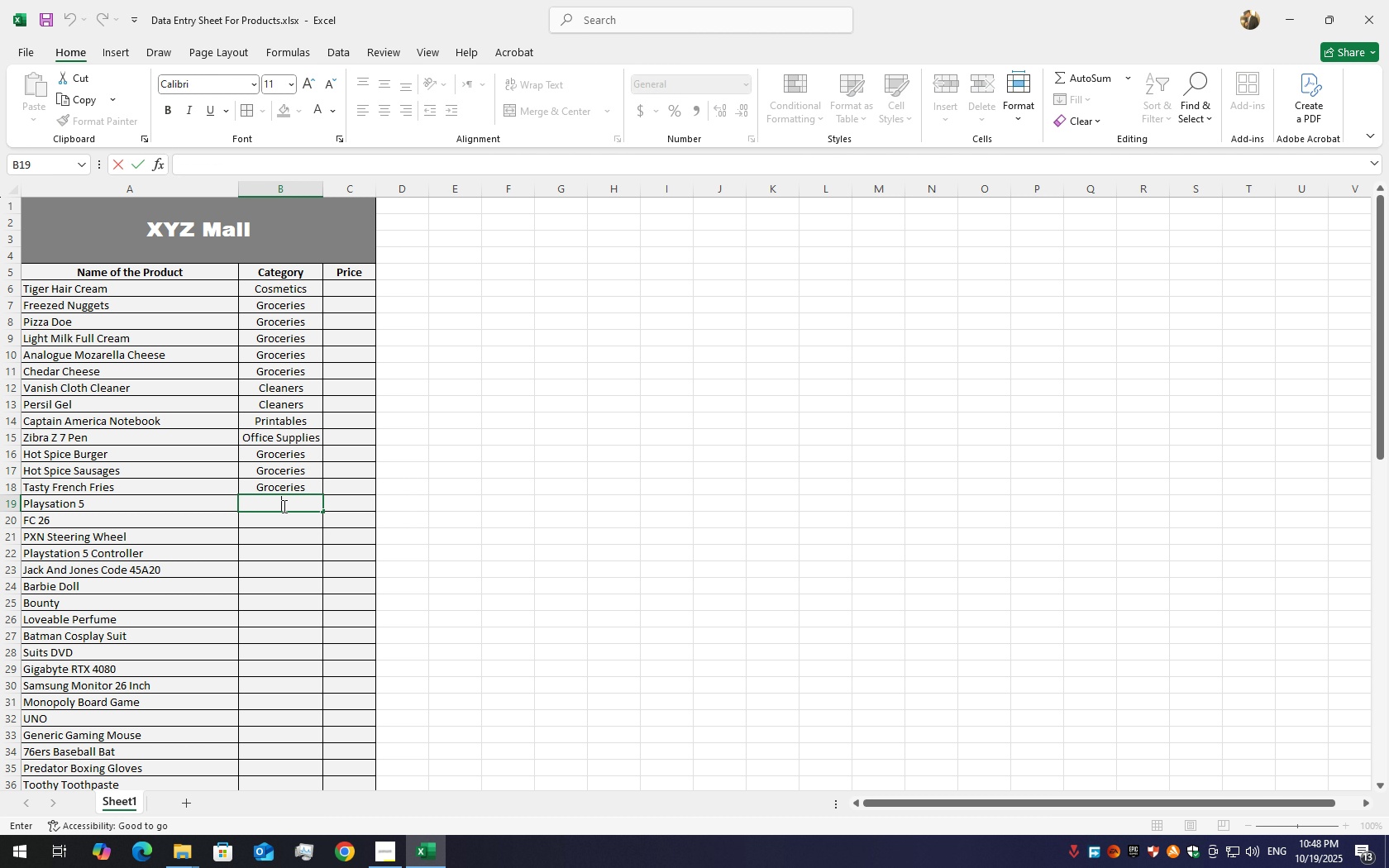 
type(Electronics)
 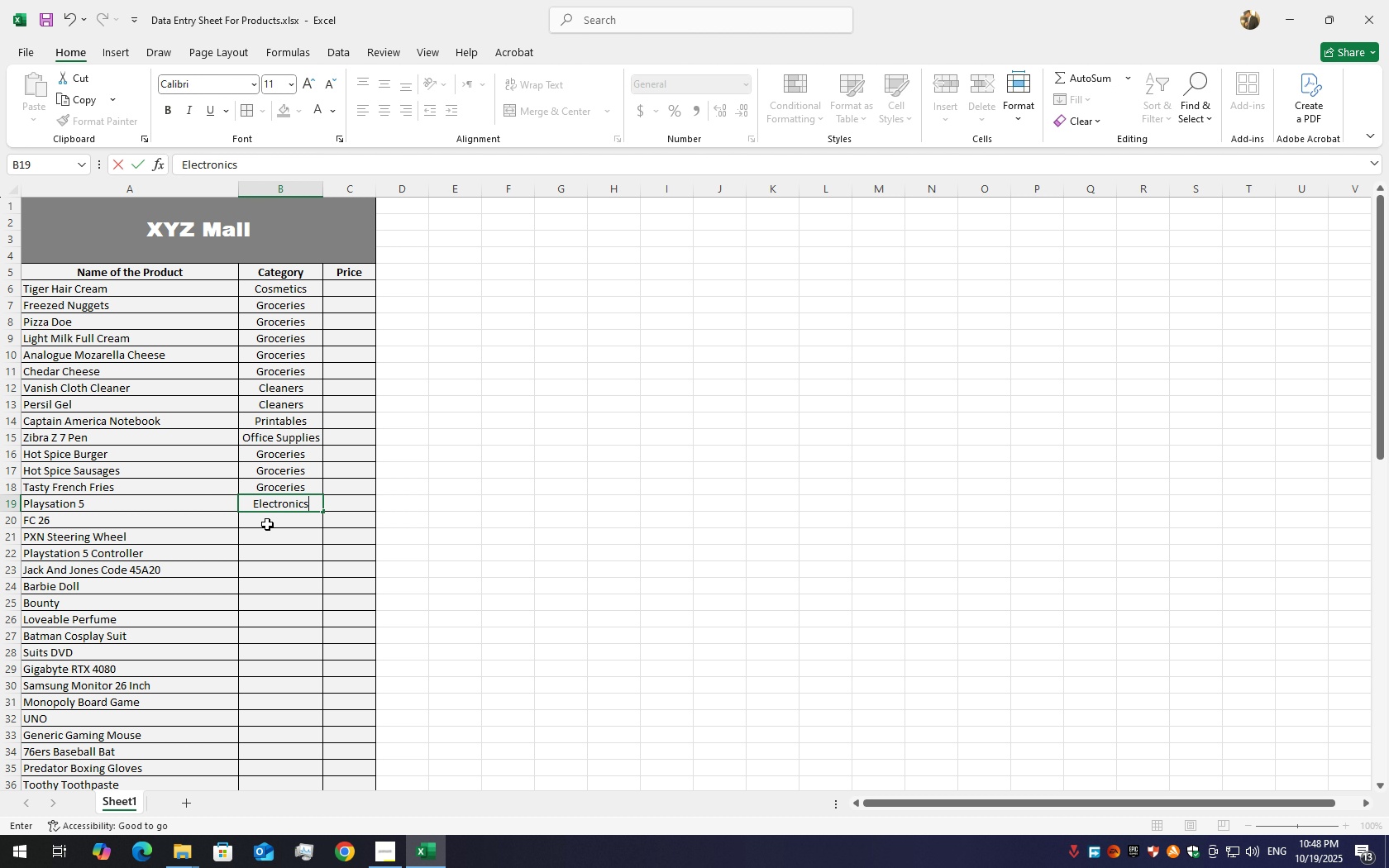 
left_click([267, 524])
 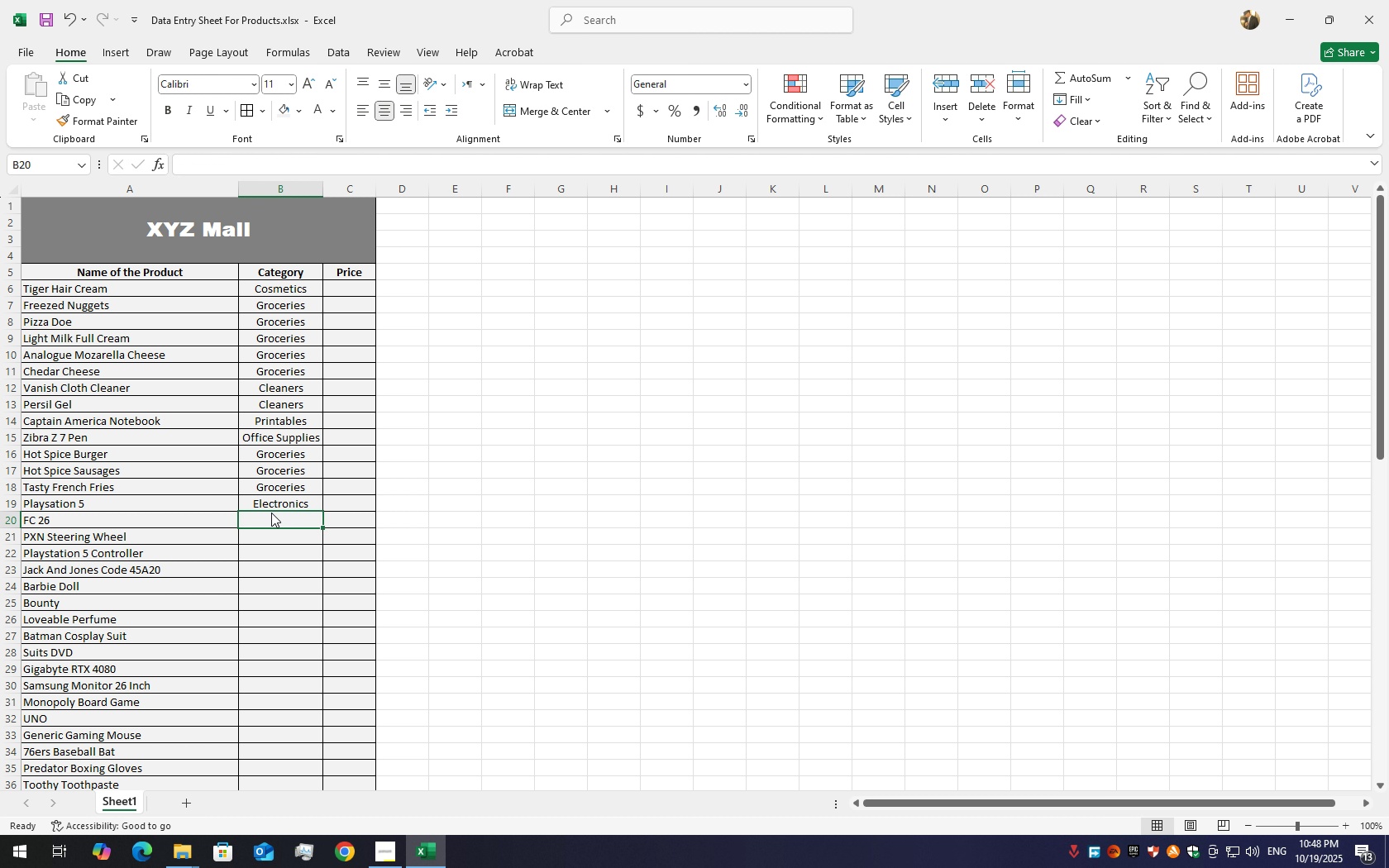 
left_click([271, 513])
 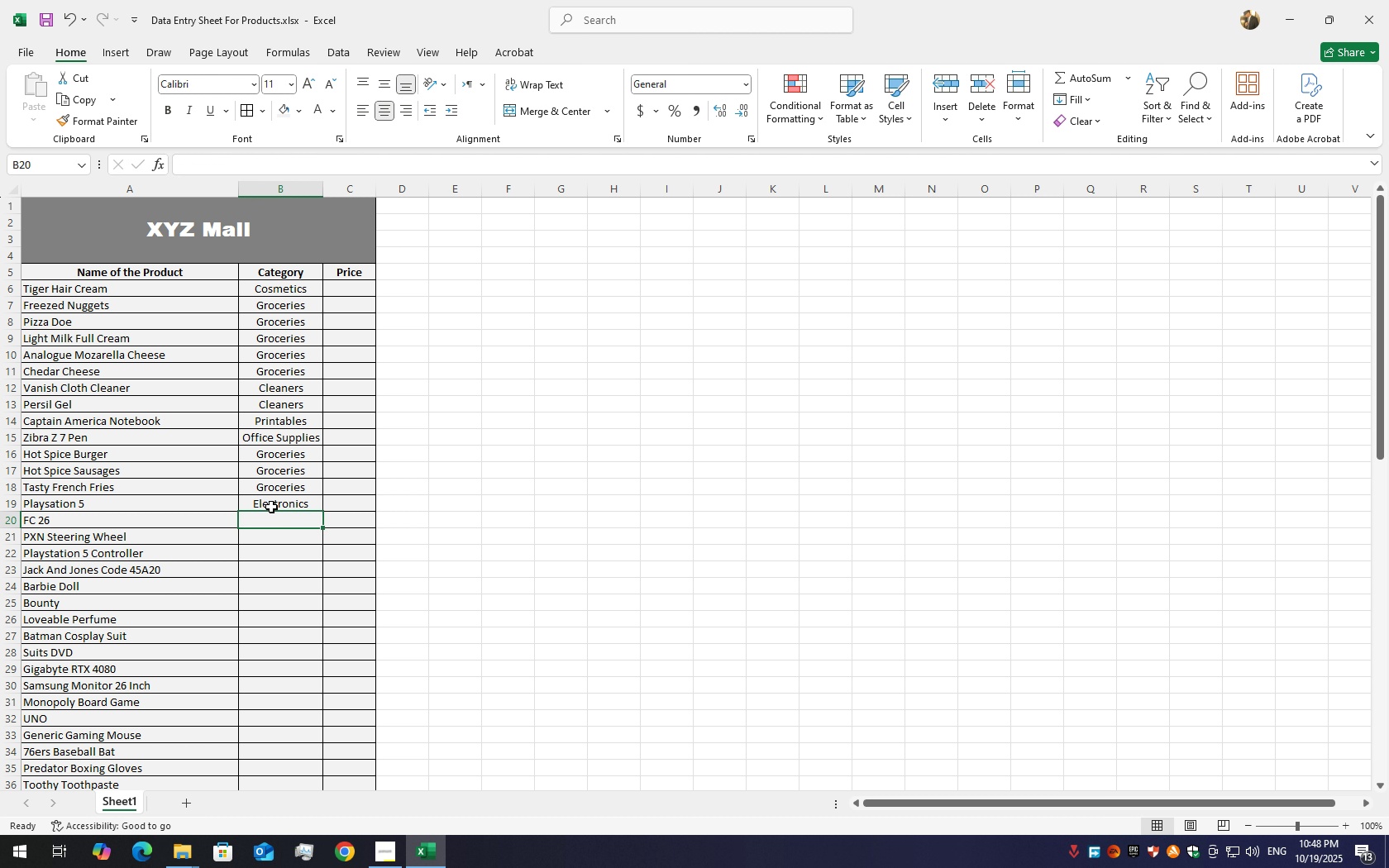 
left_click([271, 508])
 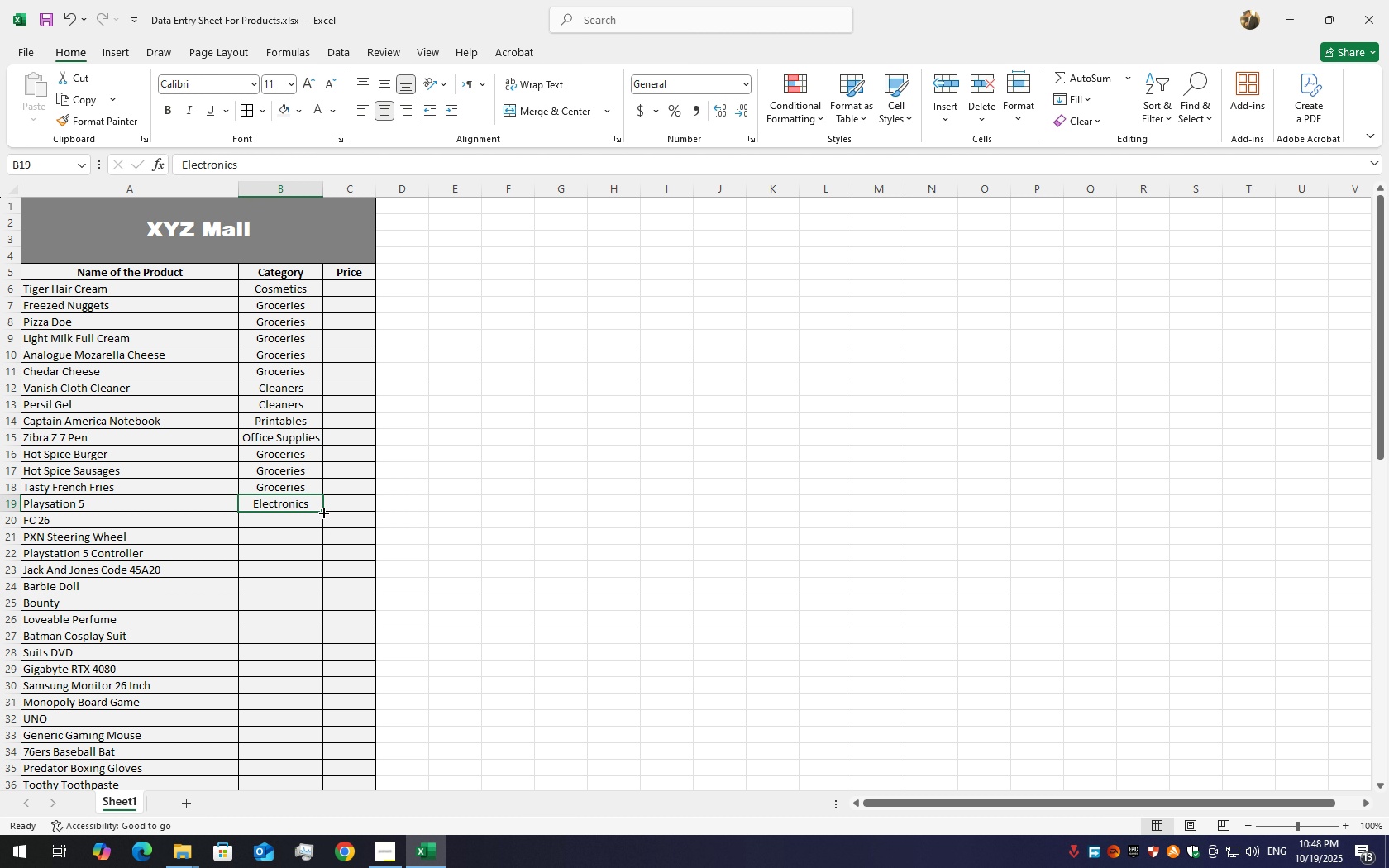 
left_click_drag(start_coordinate=[322, 512], to_coordinate=[327, 560])
 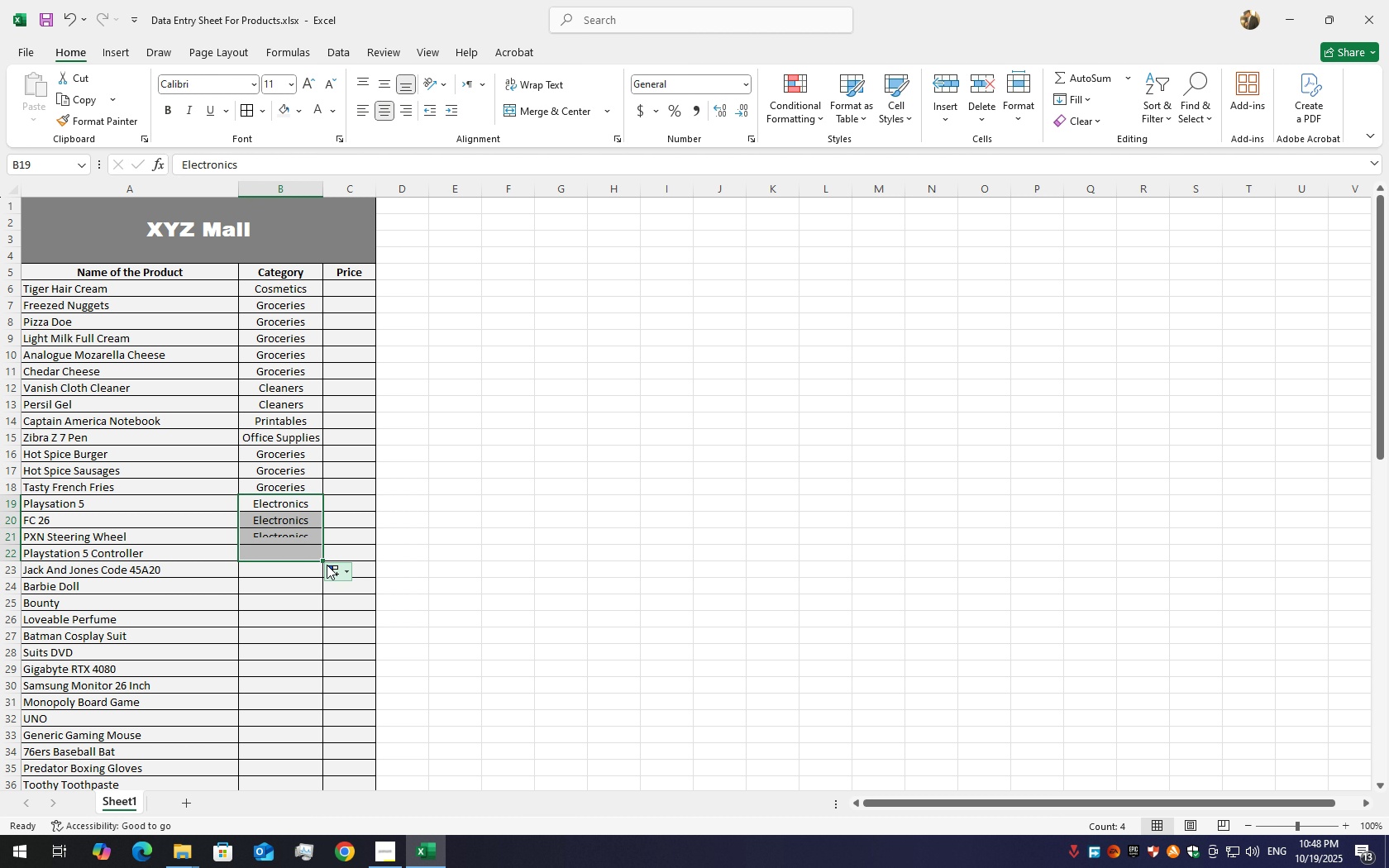 
mouse_move([309, 573])
 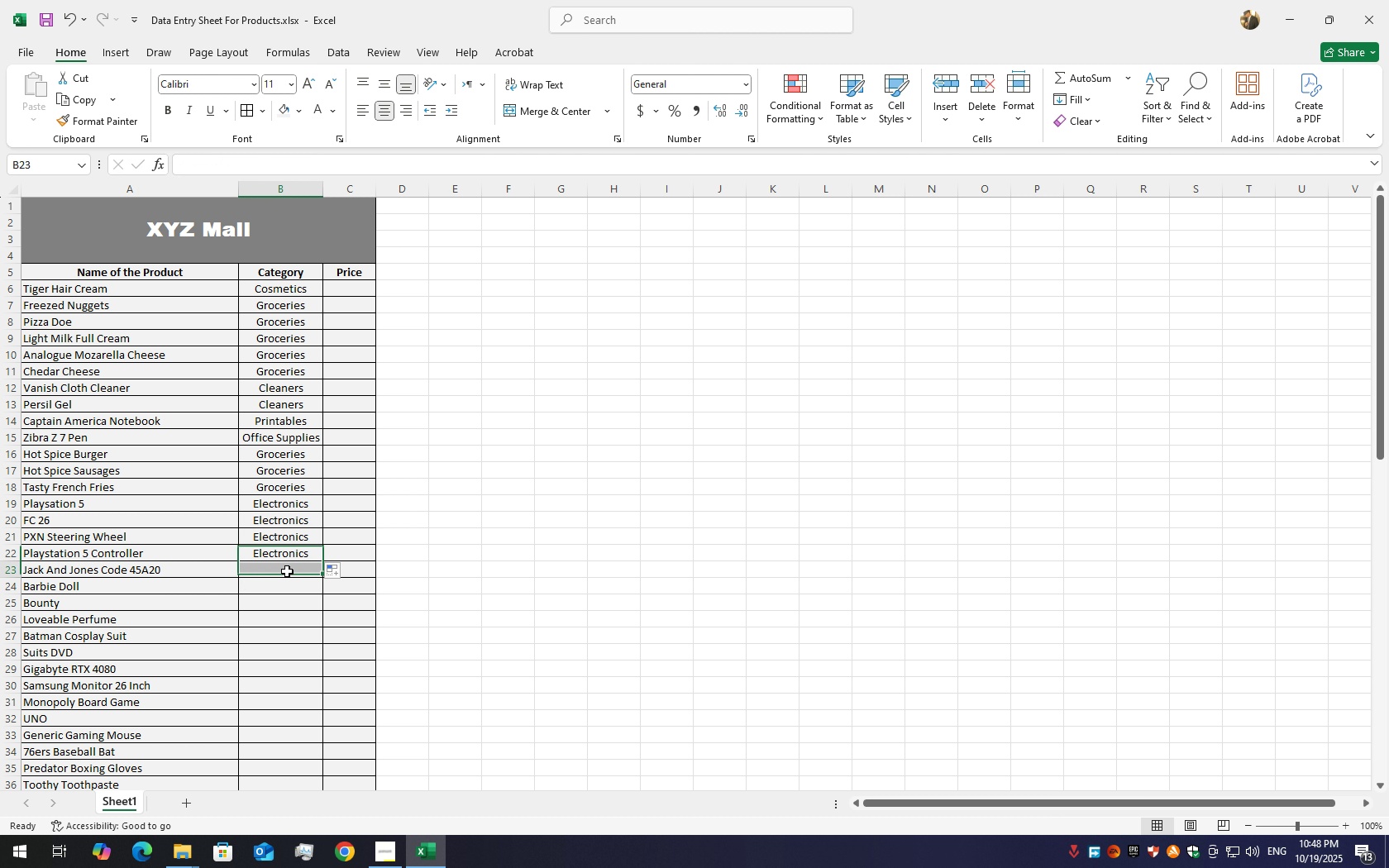 
double_click([287, 571])
 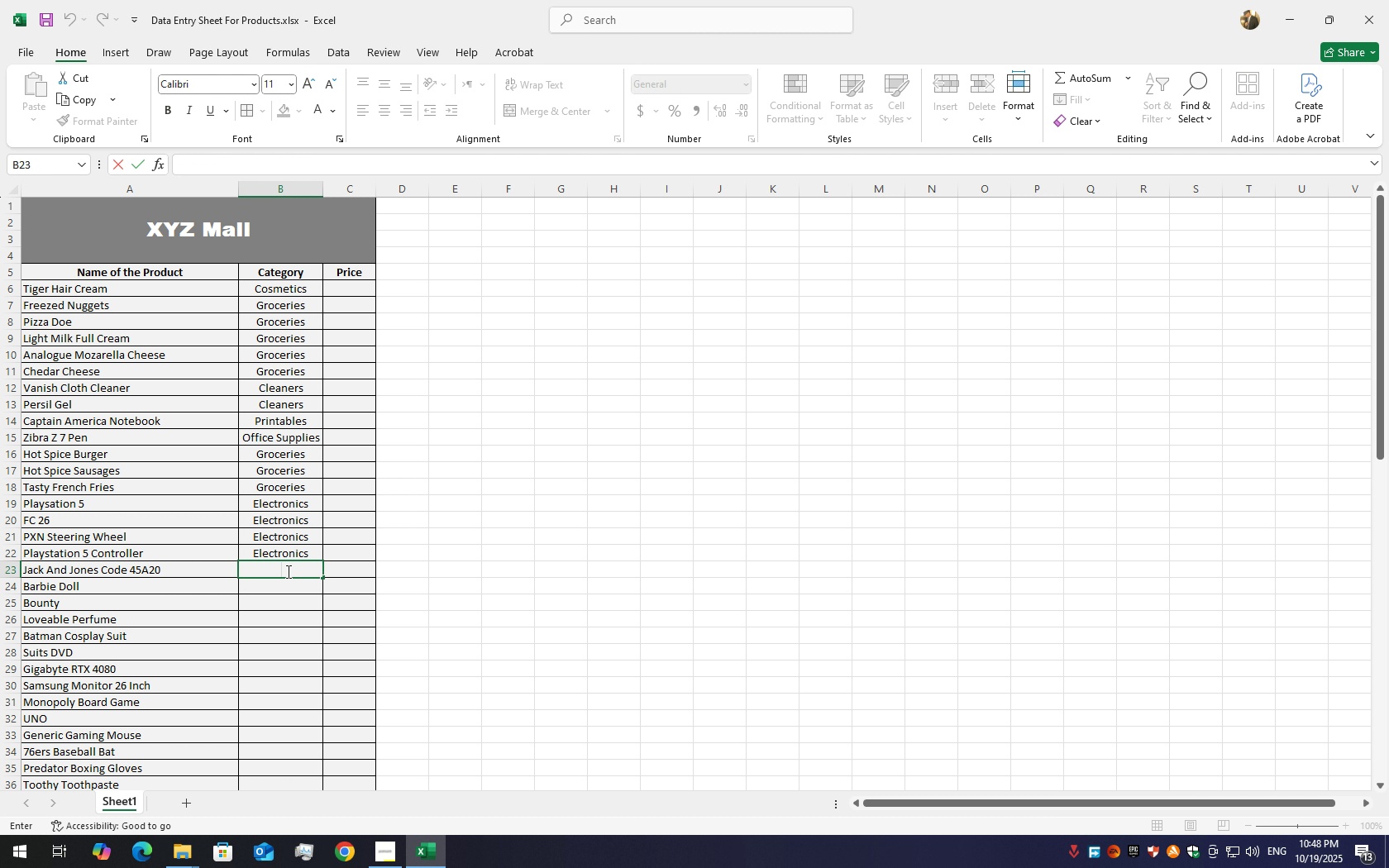 
type(Clot)
key(Backspace)
key(Backspace)
key(Backspace)
key(Backspace)
key(Backspace)
type(Appeal)
 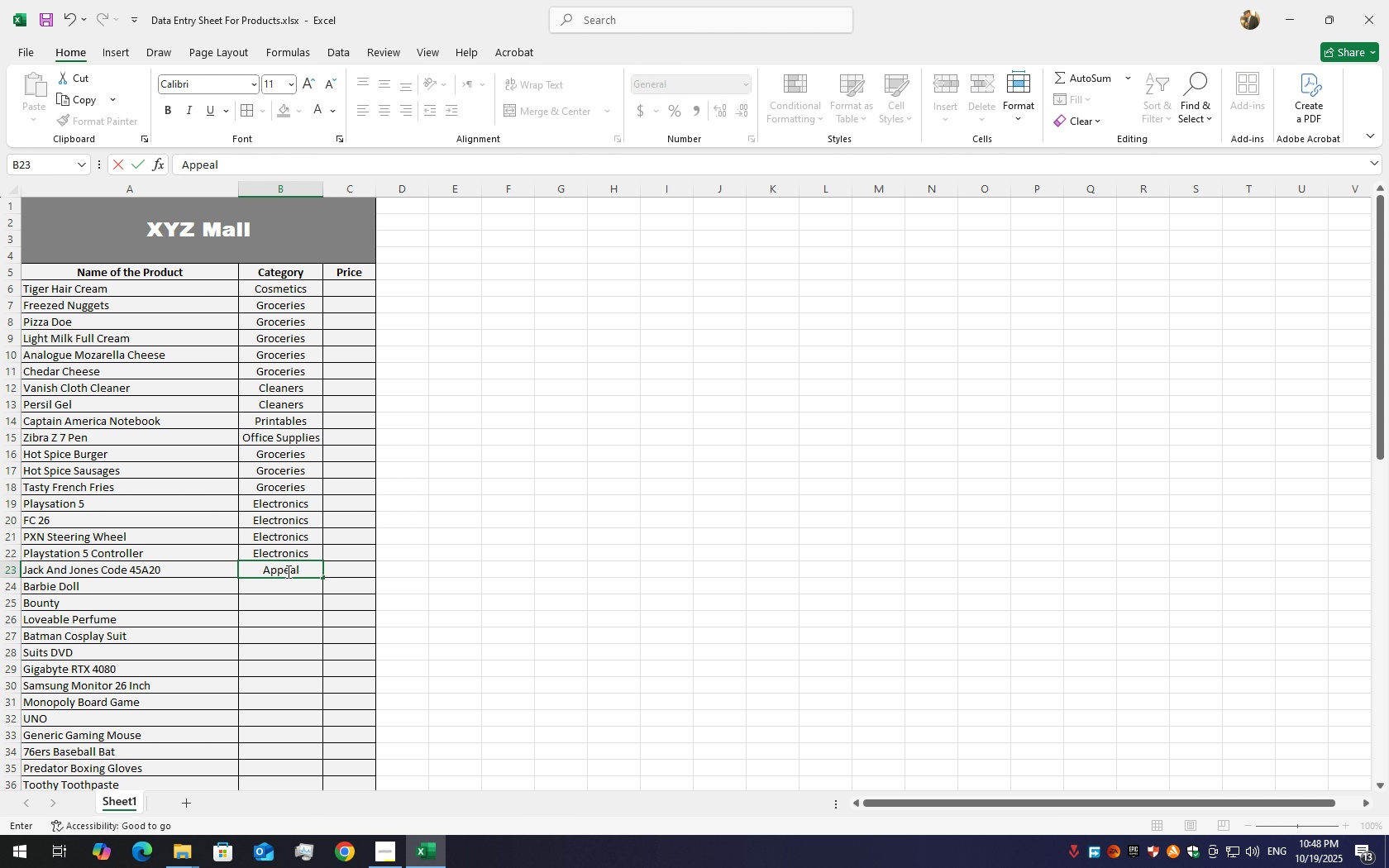 
left_click([265, 594])
 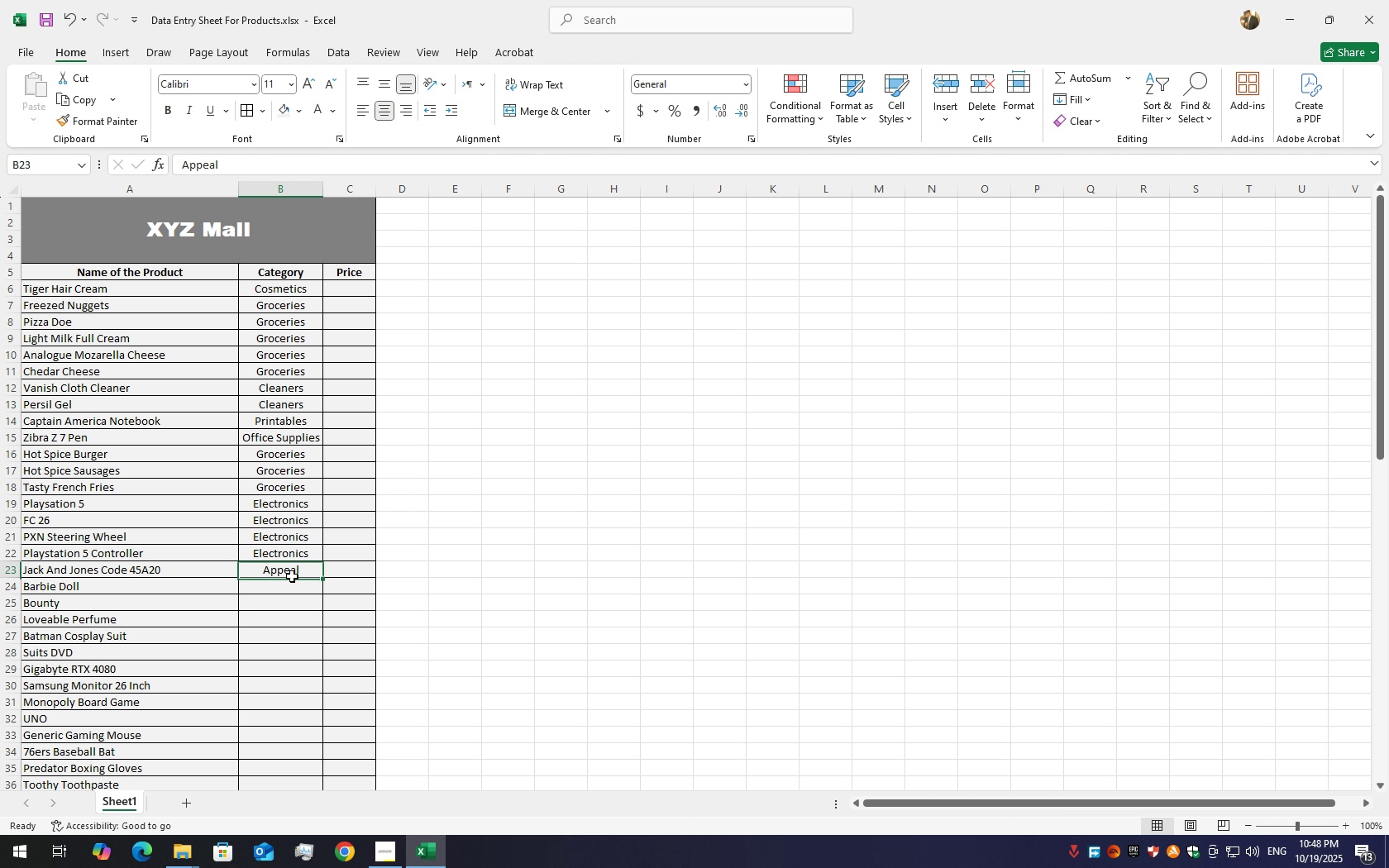 
left_click([292, 576])
 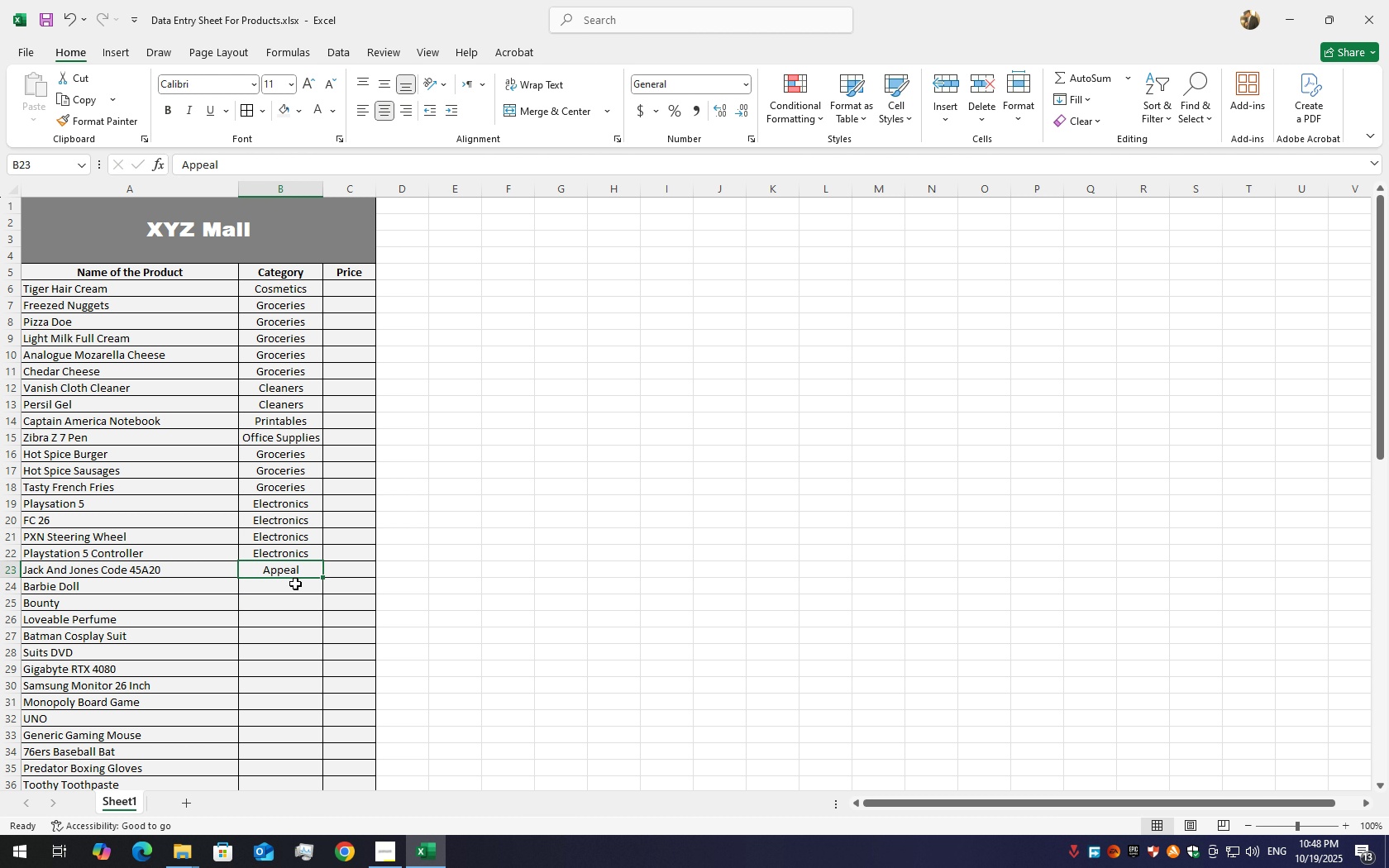 
left_click([295, 584])
 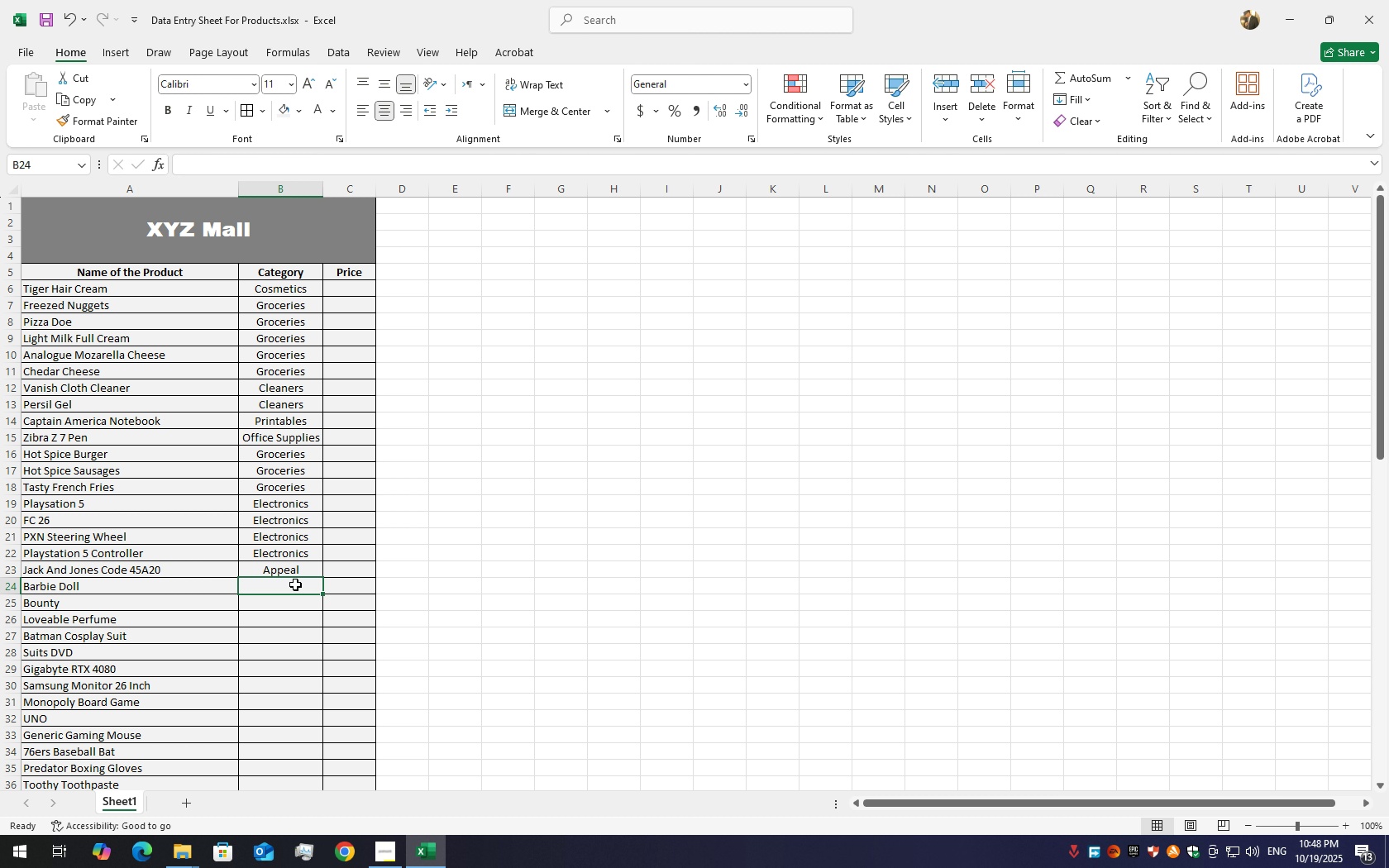 
double_click([295, 584])
 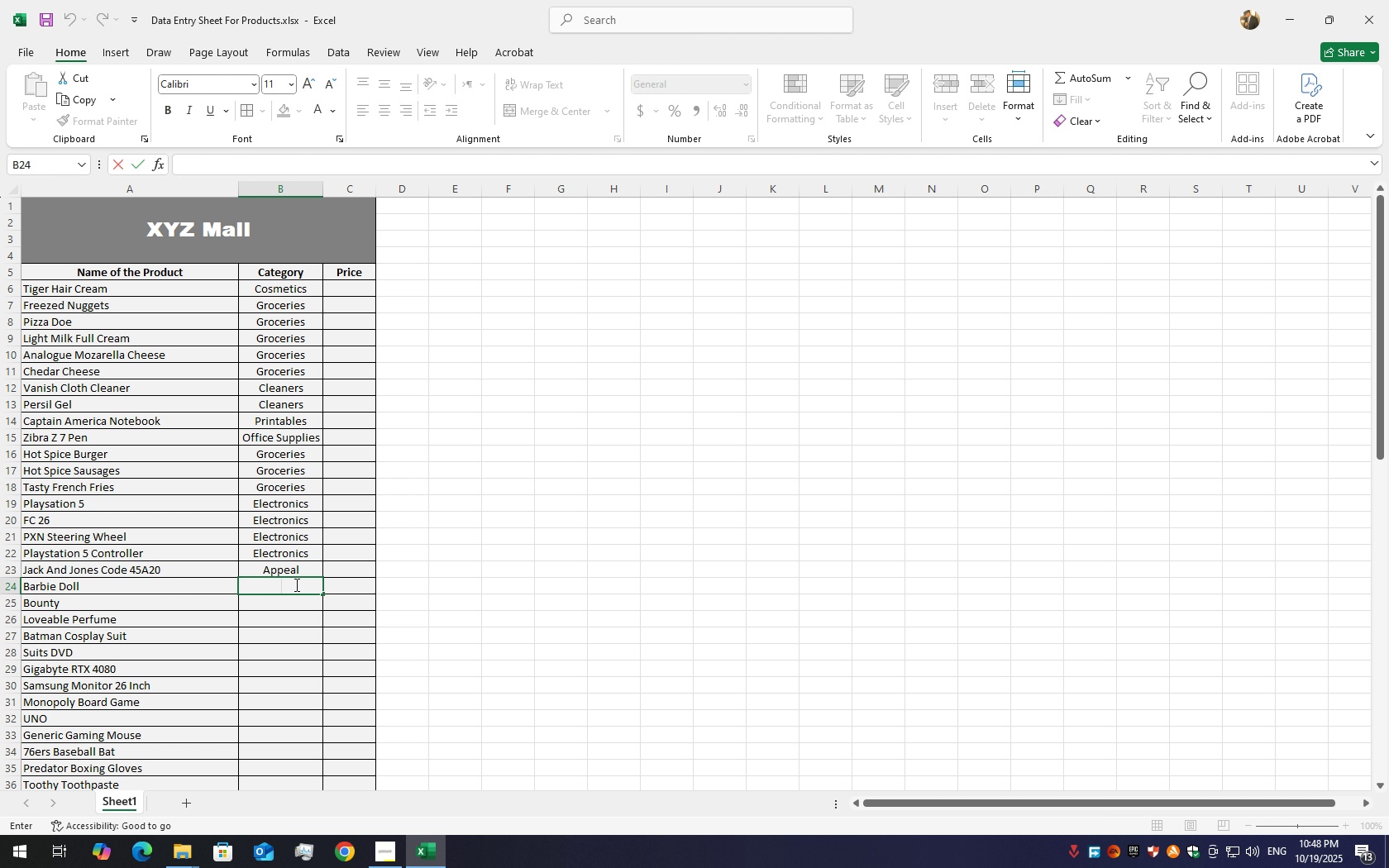 
type(Toys)
 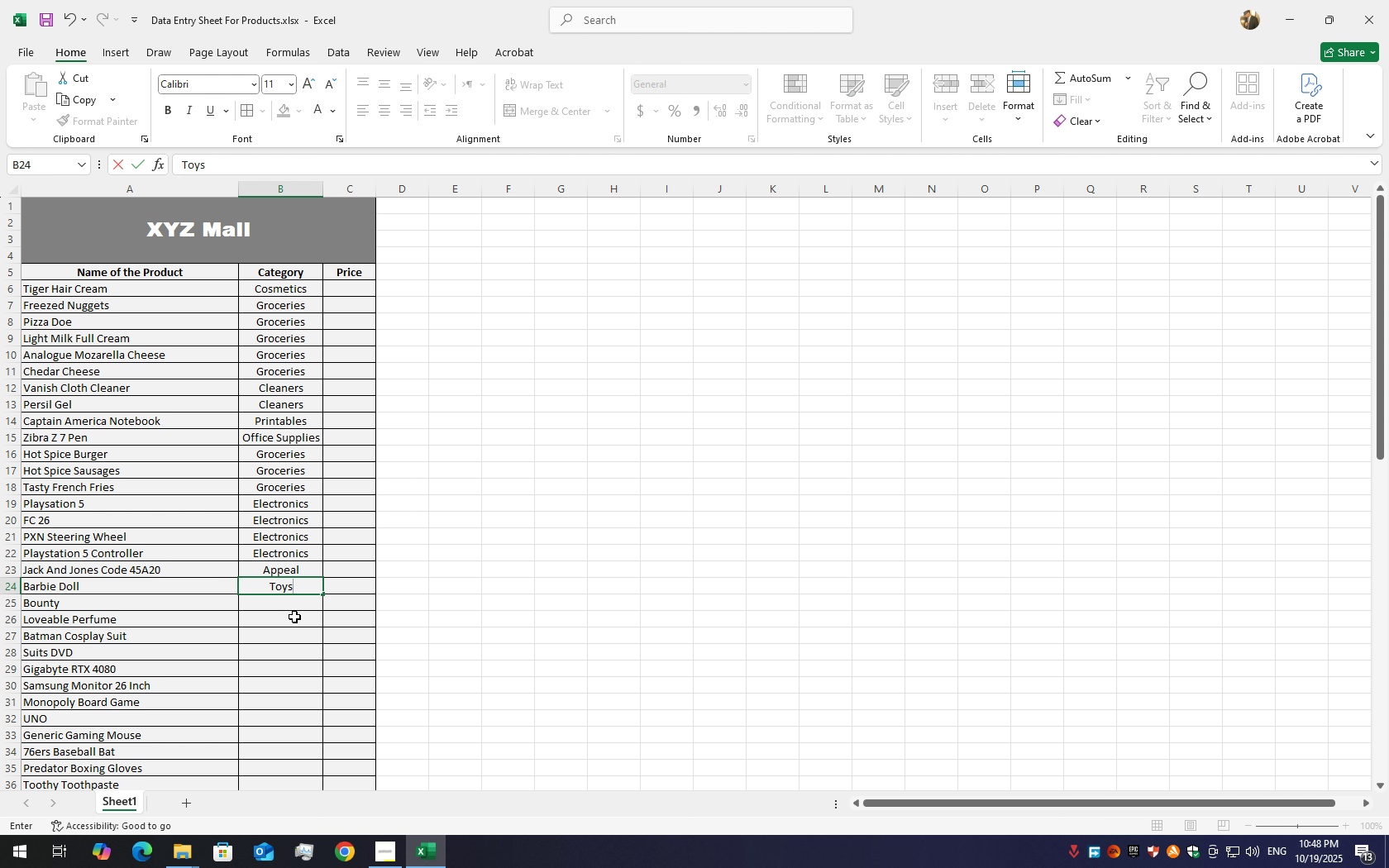 
left_click([294, 631])
 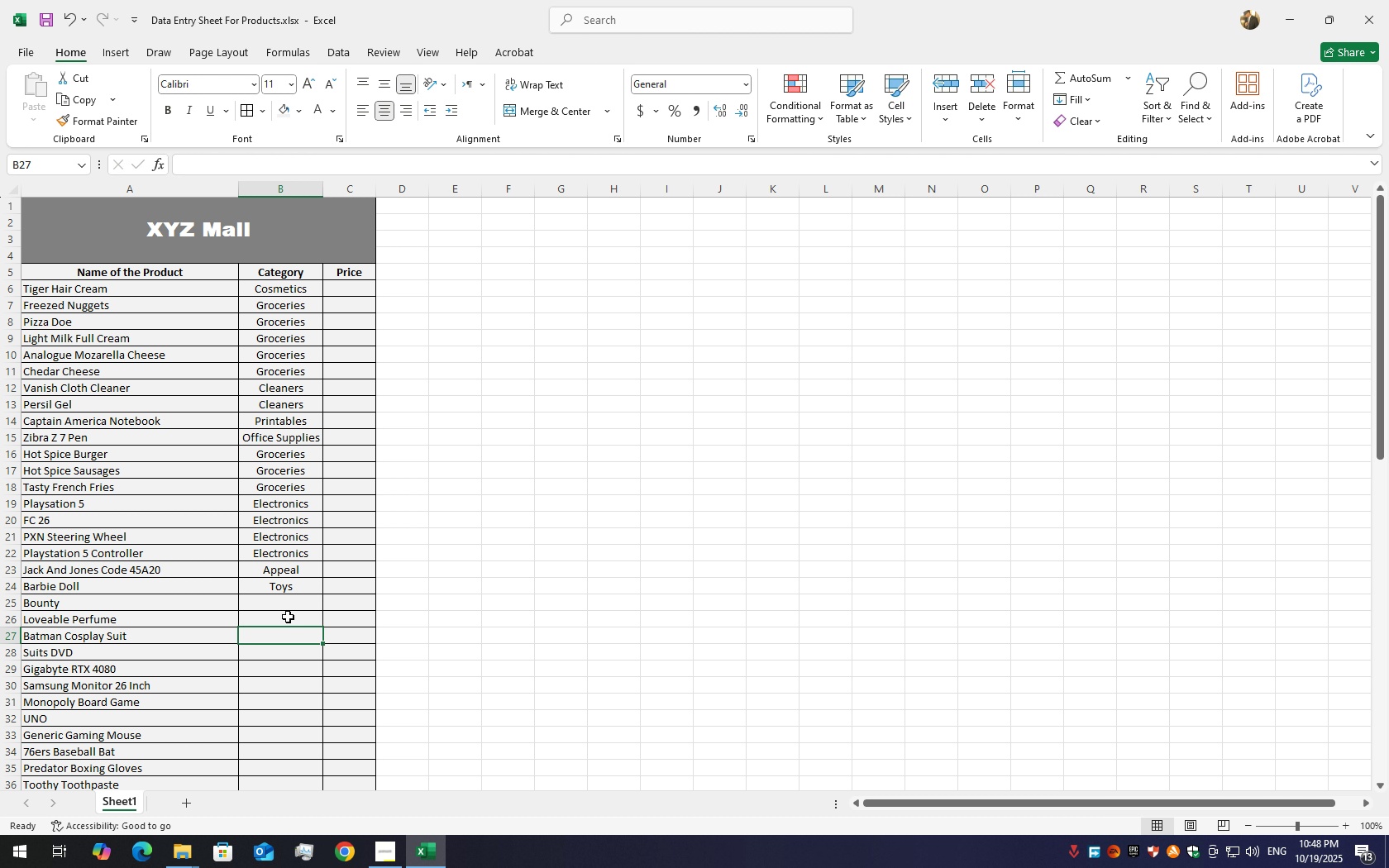 
left_click([289, 616])
 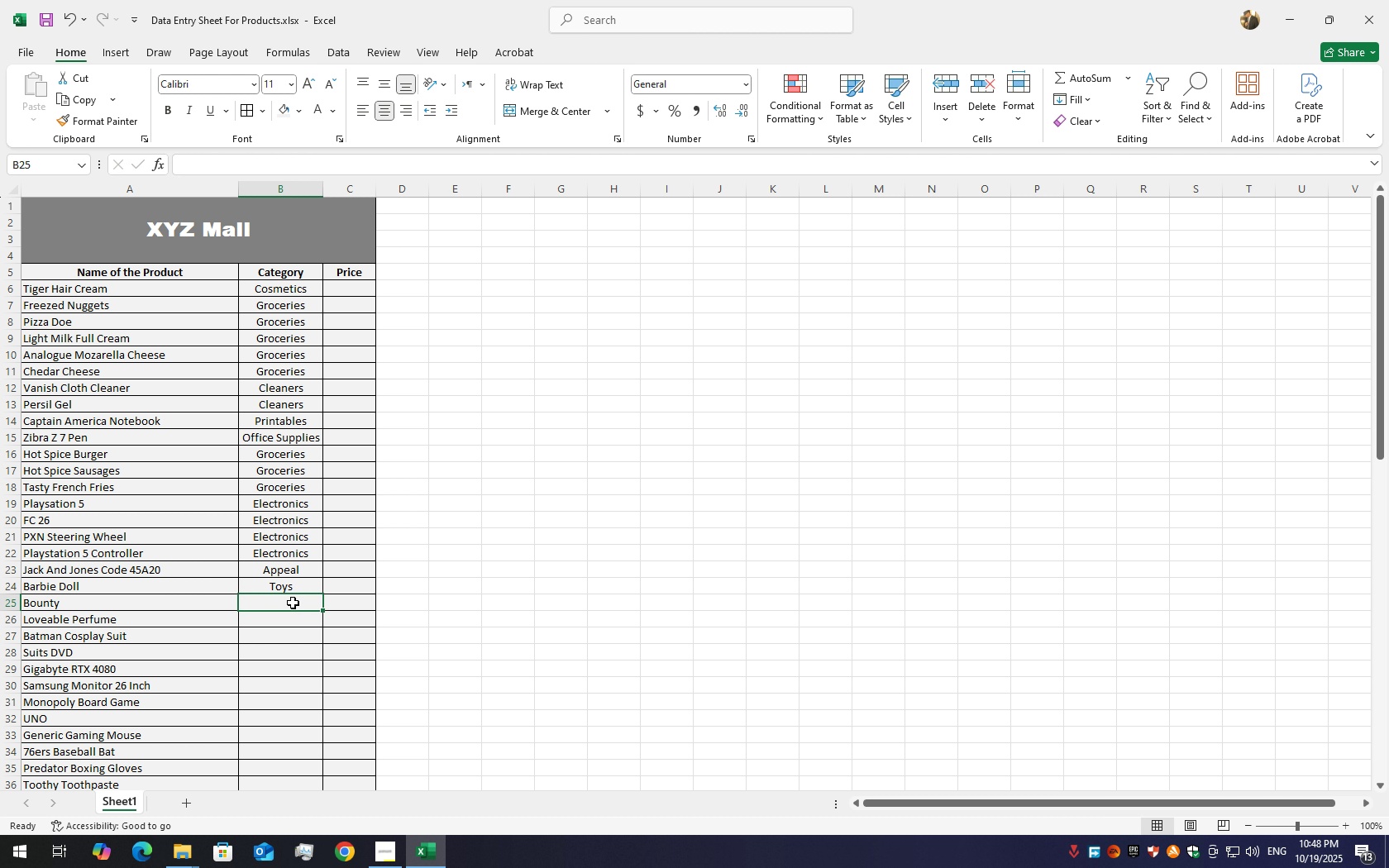 
double_click([293, 603])
 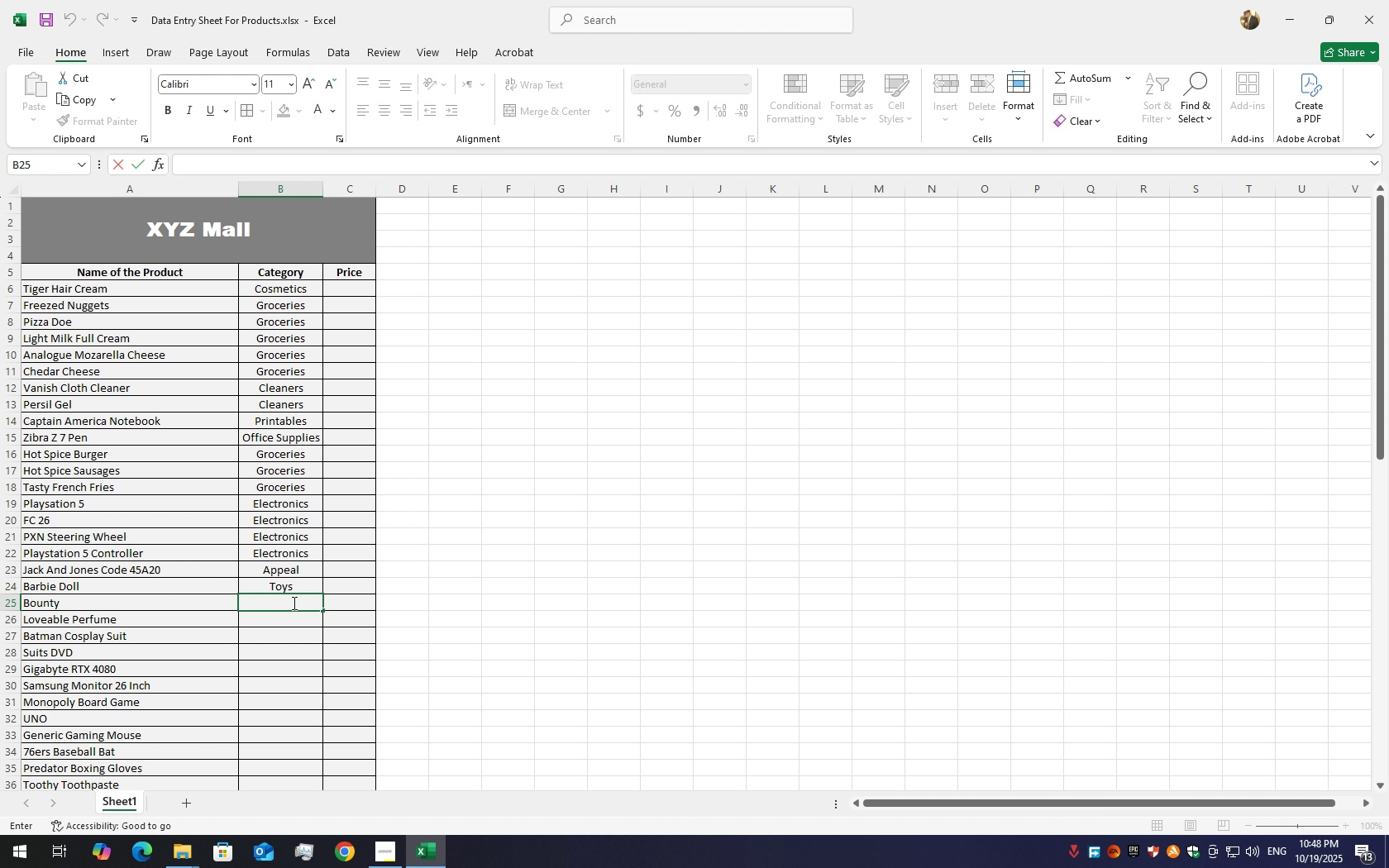 
type(Snacks)
 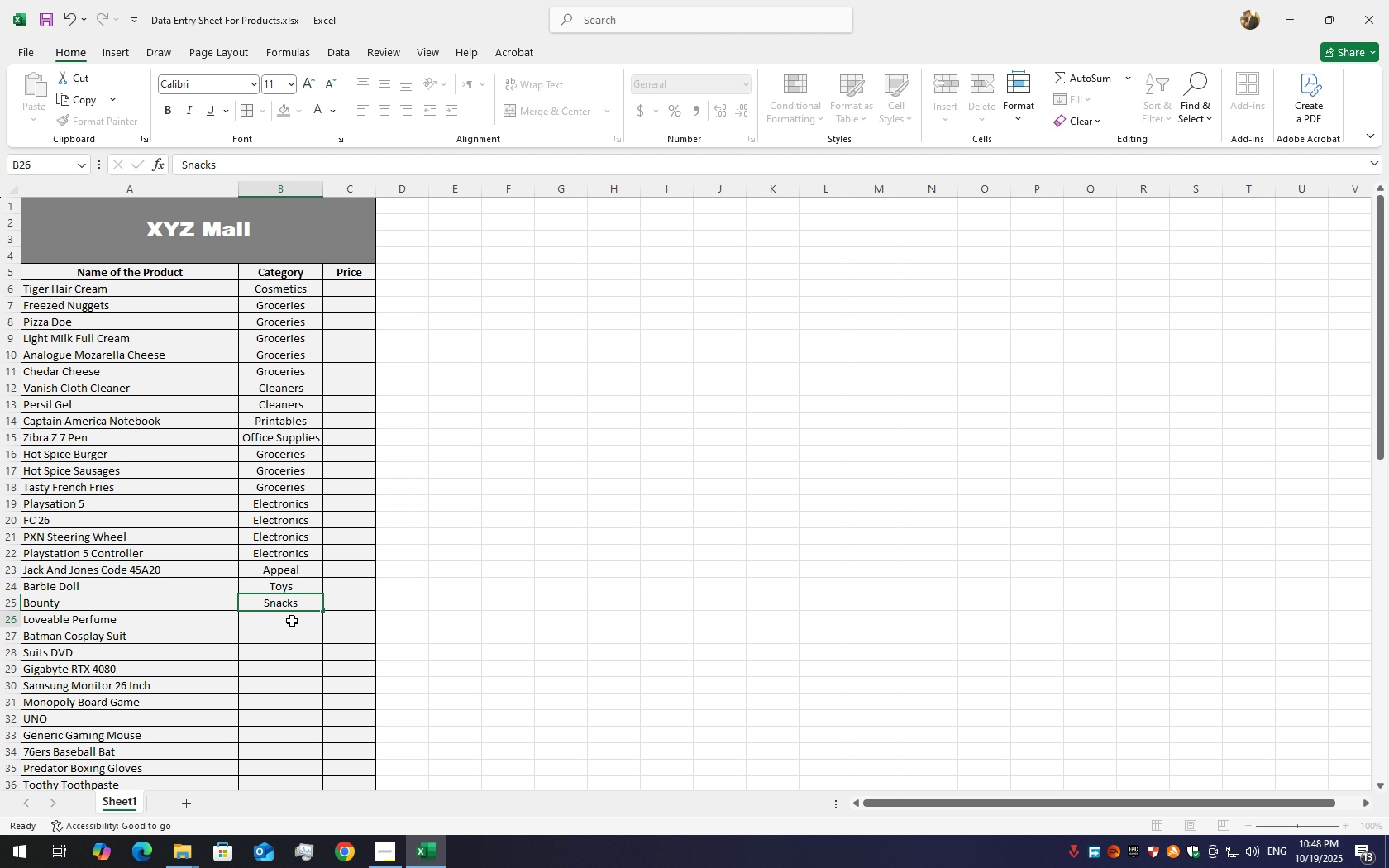 
left_click([292, 621])
 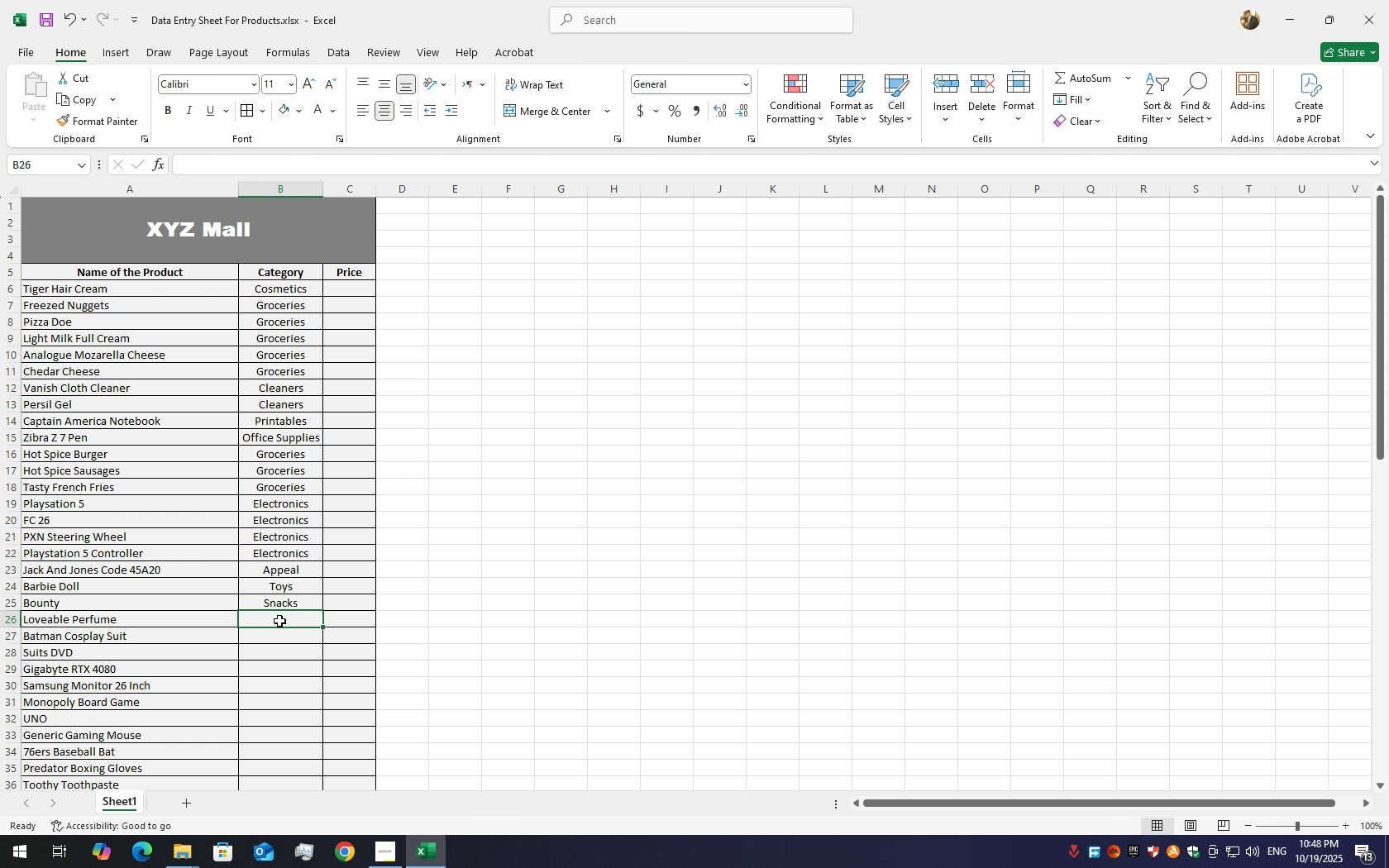 
double_click([279, 621])
 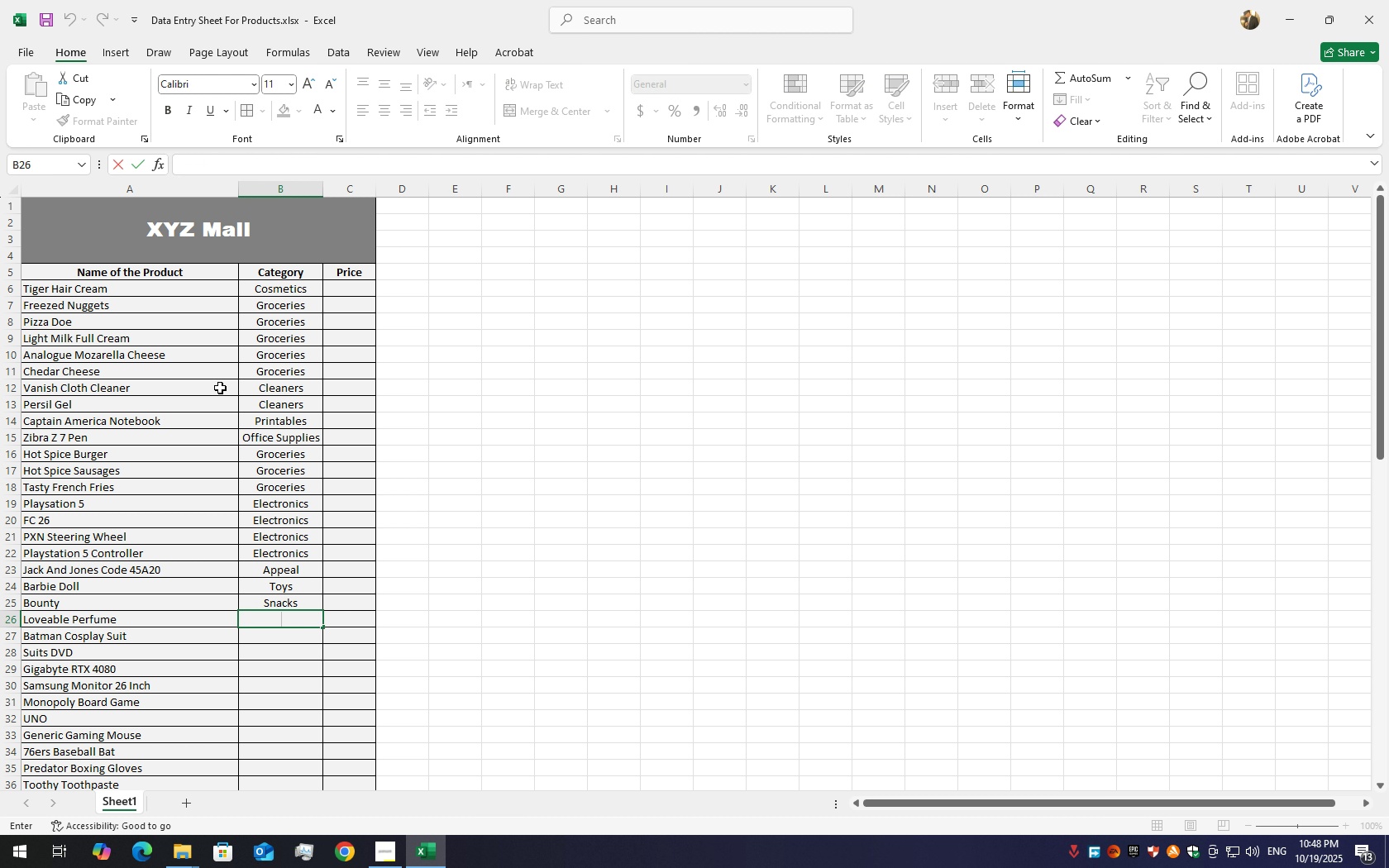 
type(Cosmetics)
 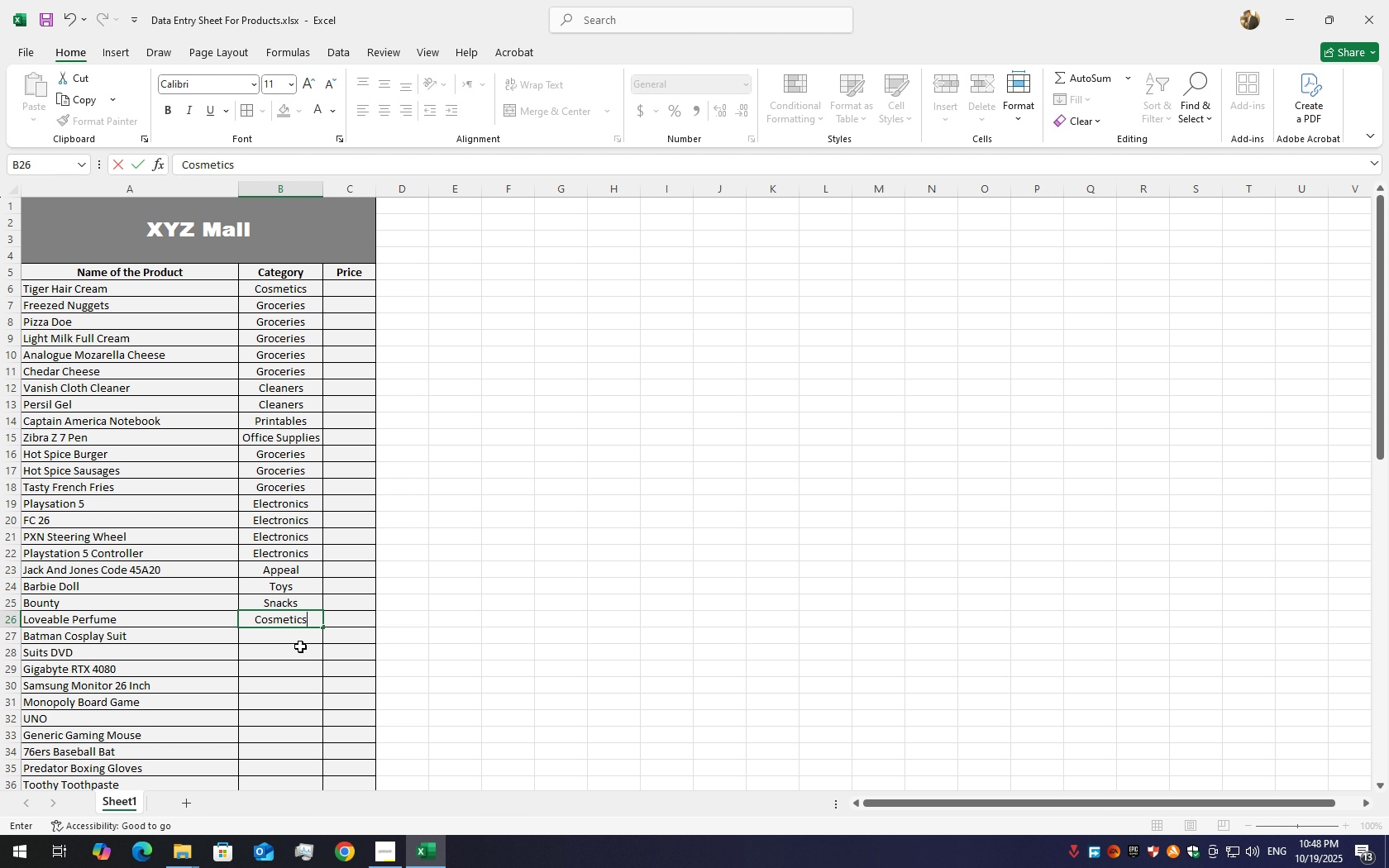 
double_click([294, 634])
 